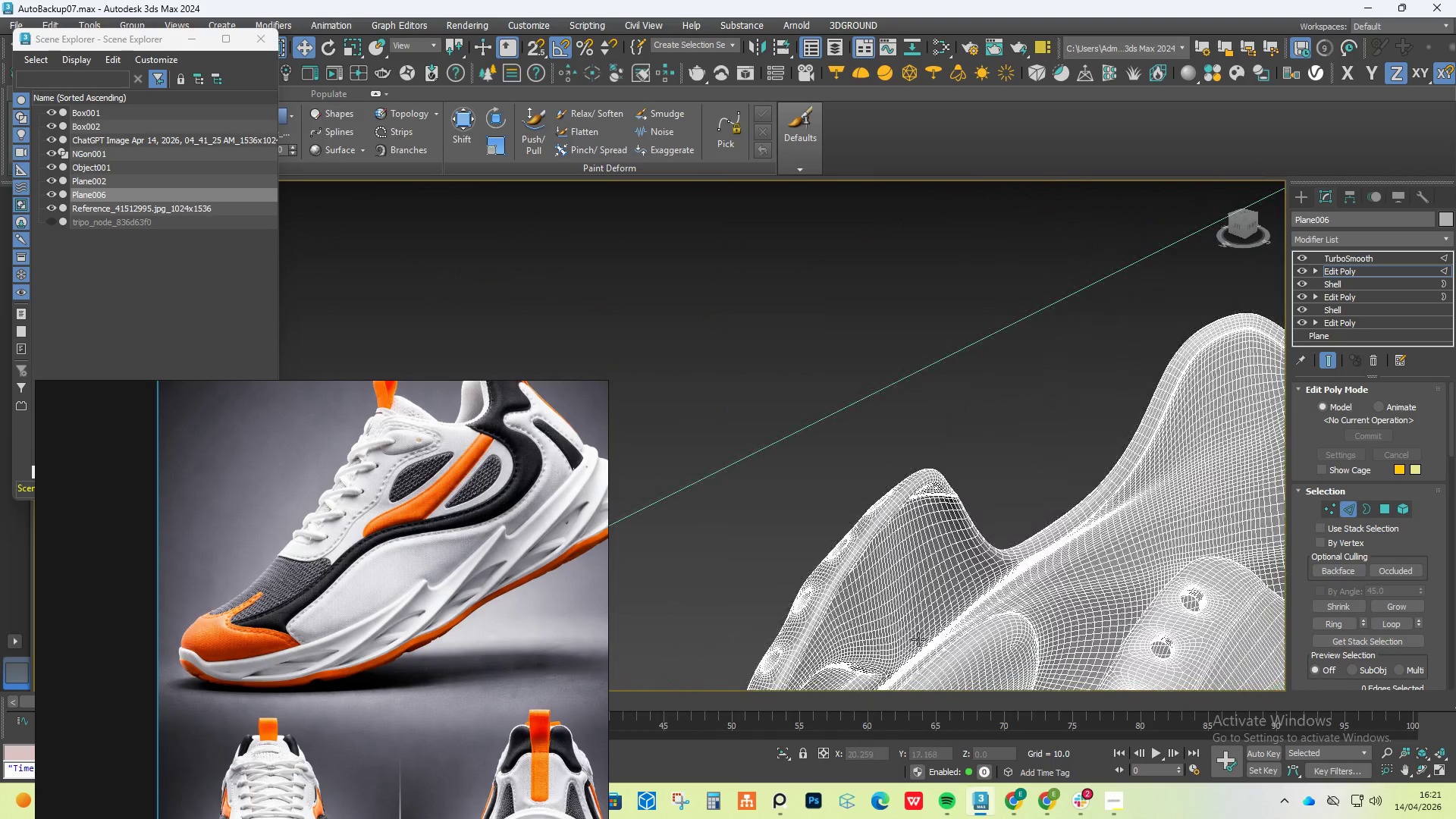 
scroll: coordinate [1053, 395], scroll_direction: up, amount: 11.0
 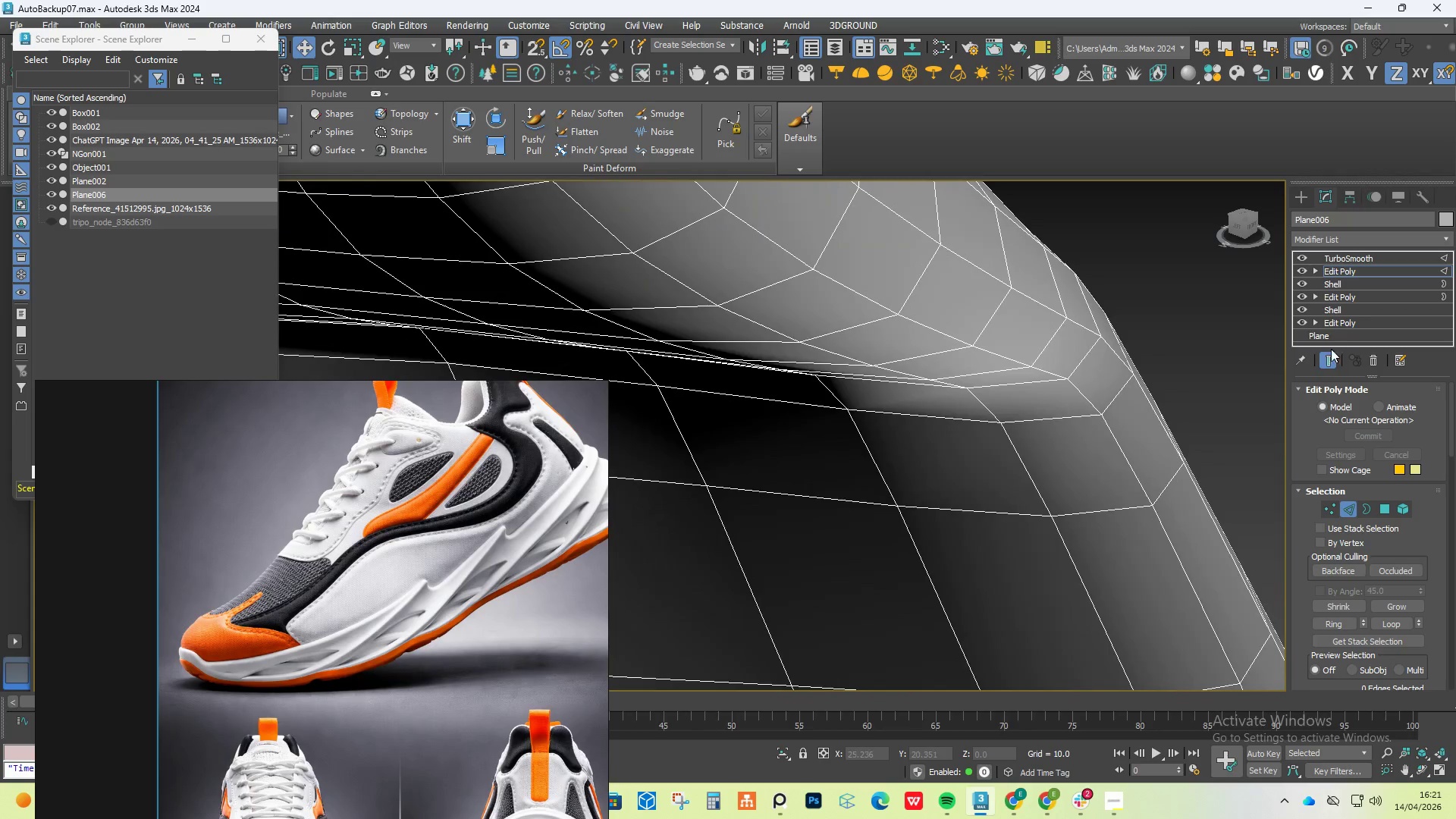 
left_click([1323, 362])
 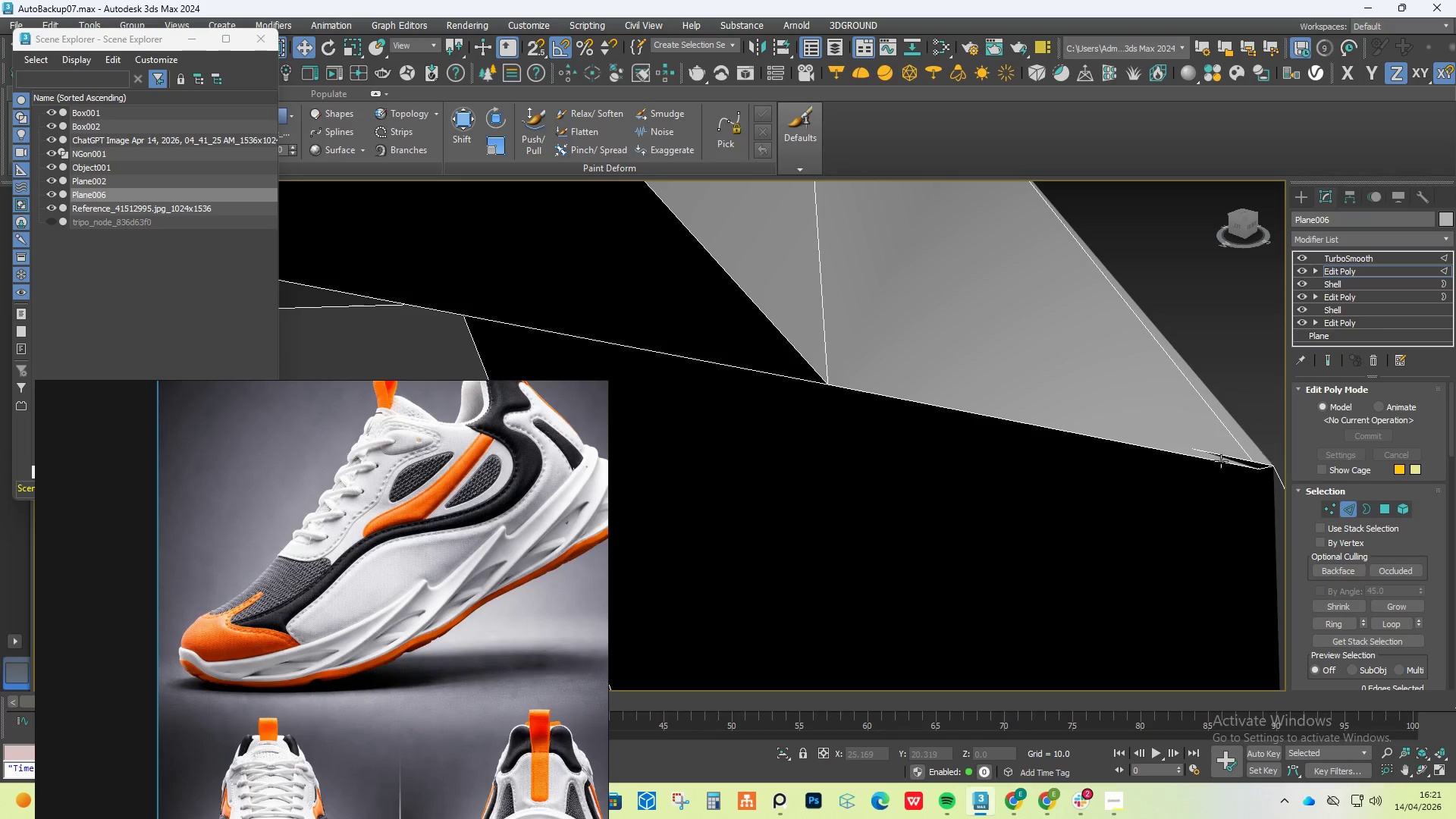 
double_click([1221, 461])
 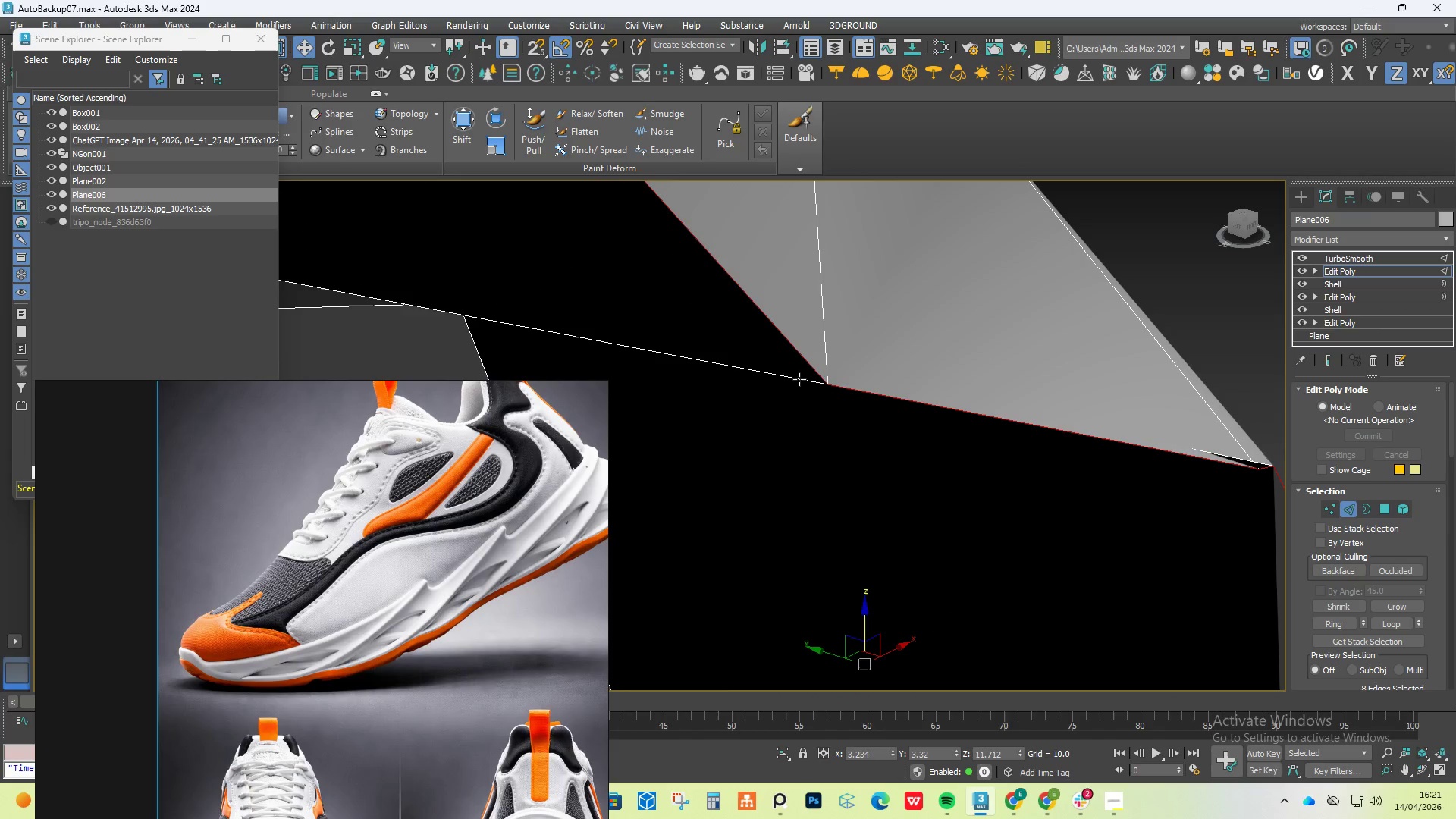 
double_click([797, 378])
 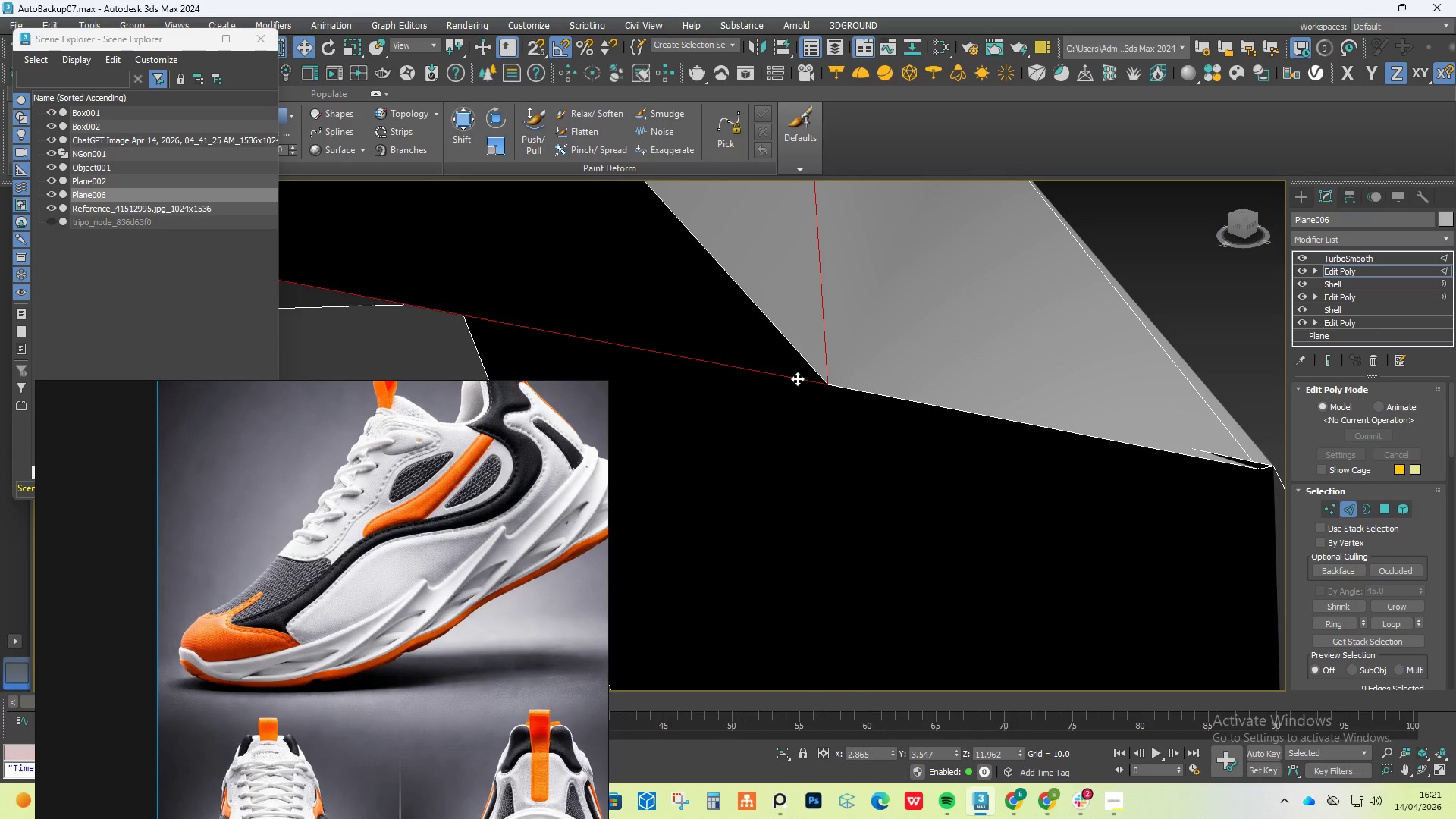 
hold_key(key=AltLeft, duration=1.5)
 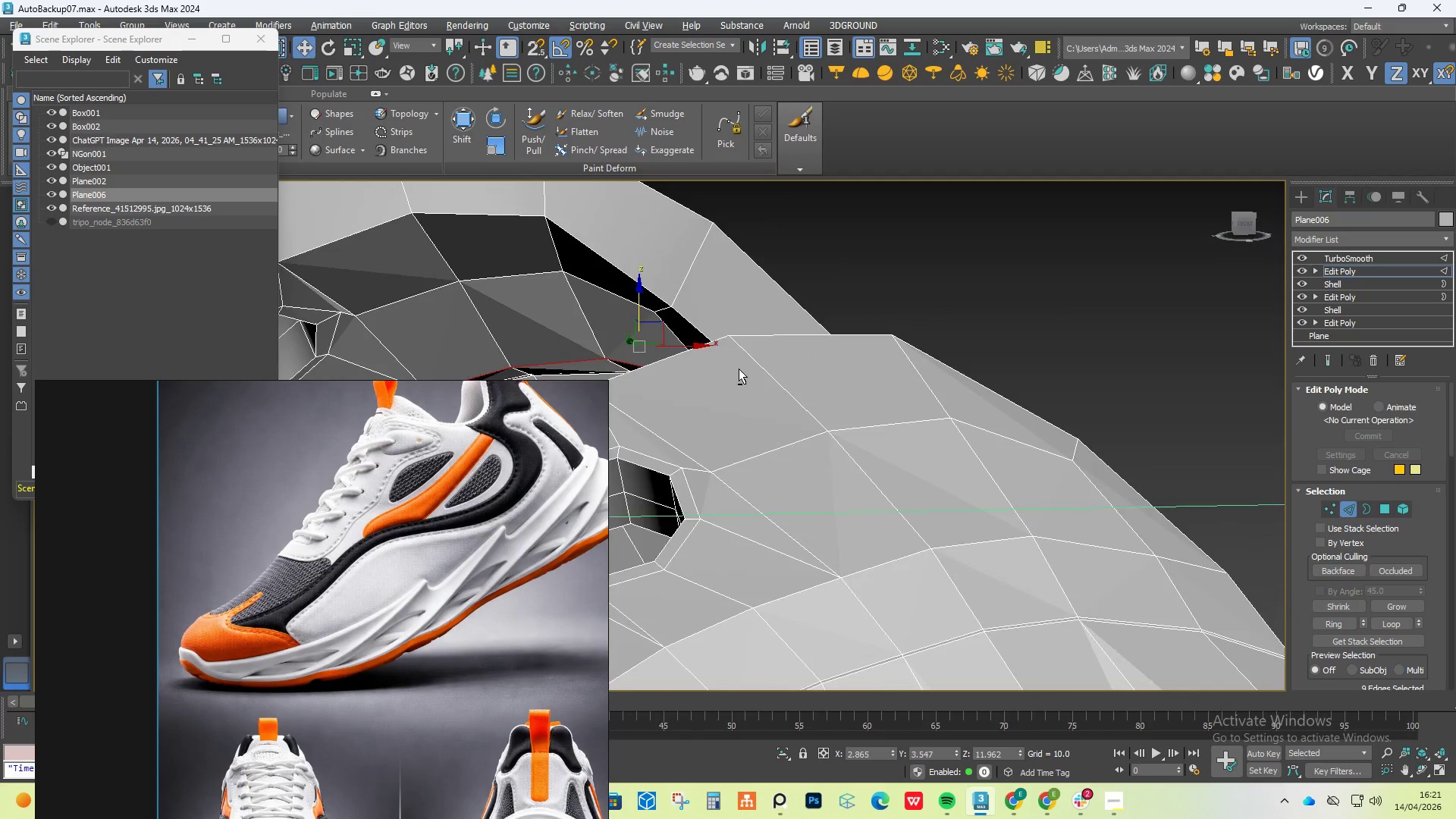 
scroll: coordinate [797, 381], scroll_direction: down, amount: 6.0
 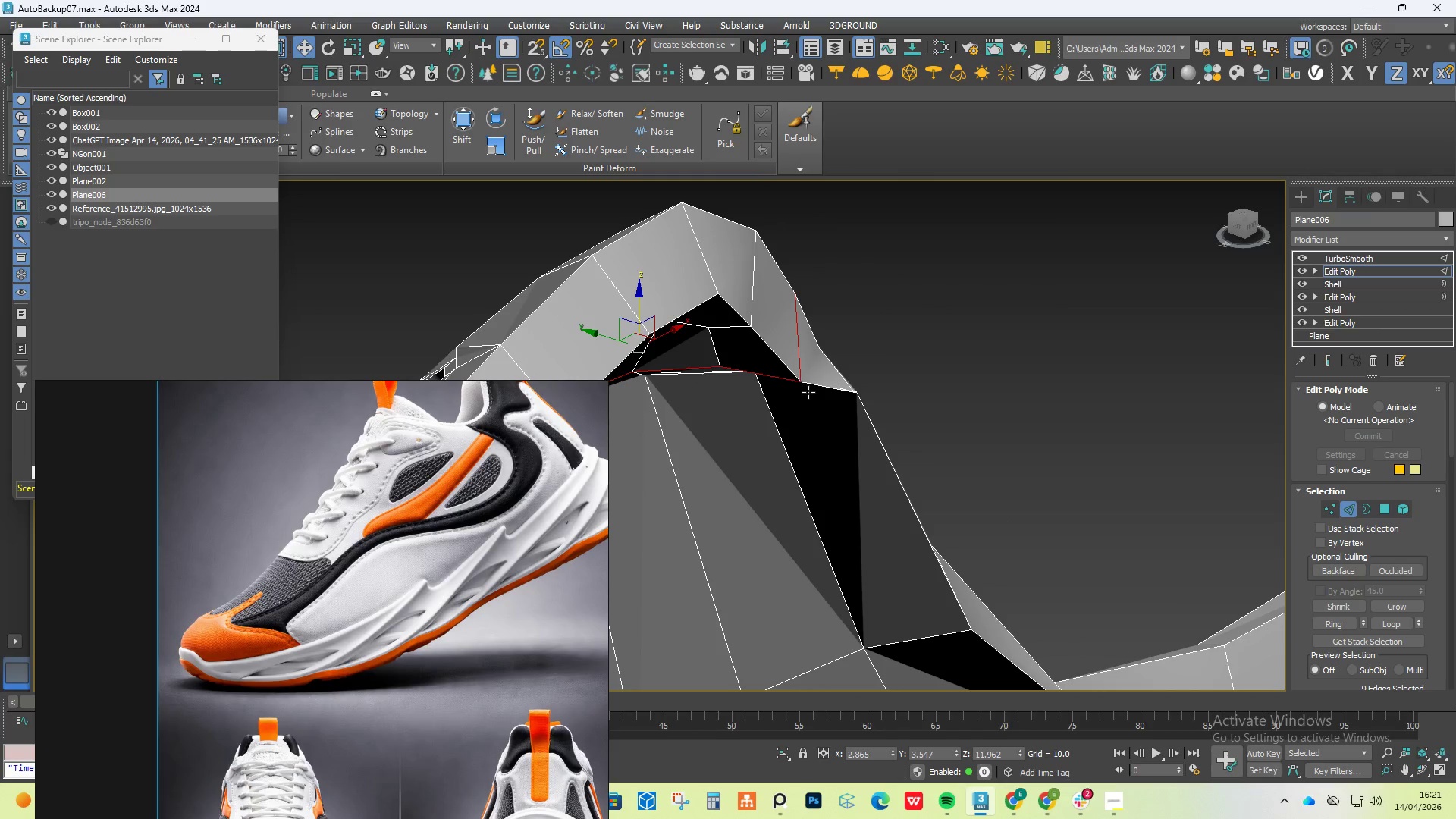 
hold_key(key=AltLeft, duration=1.25)
 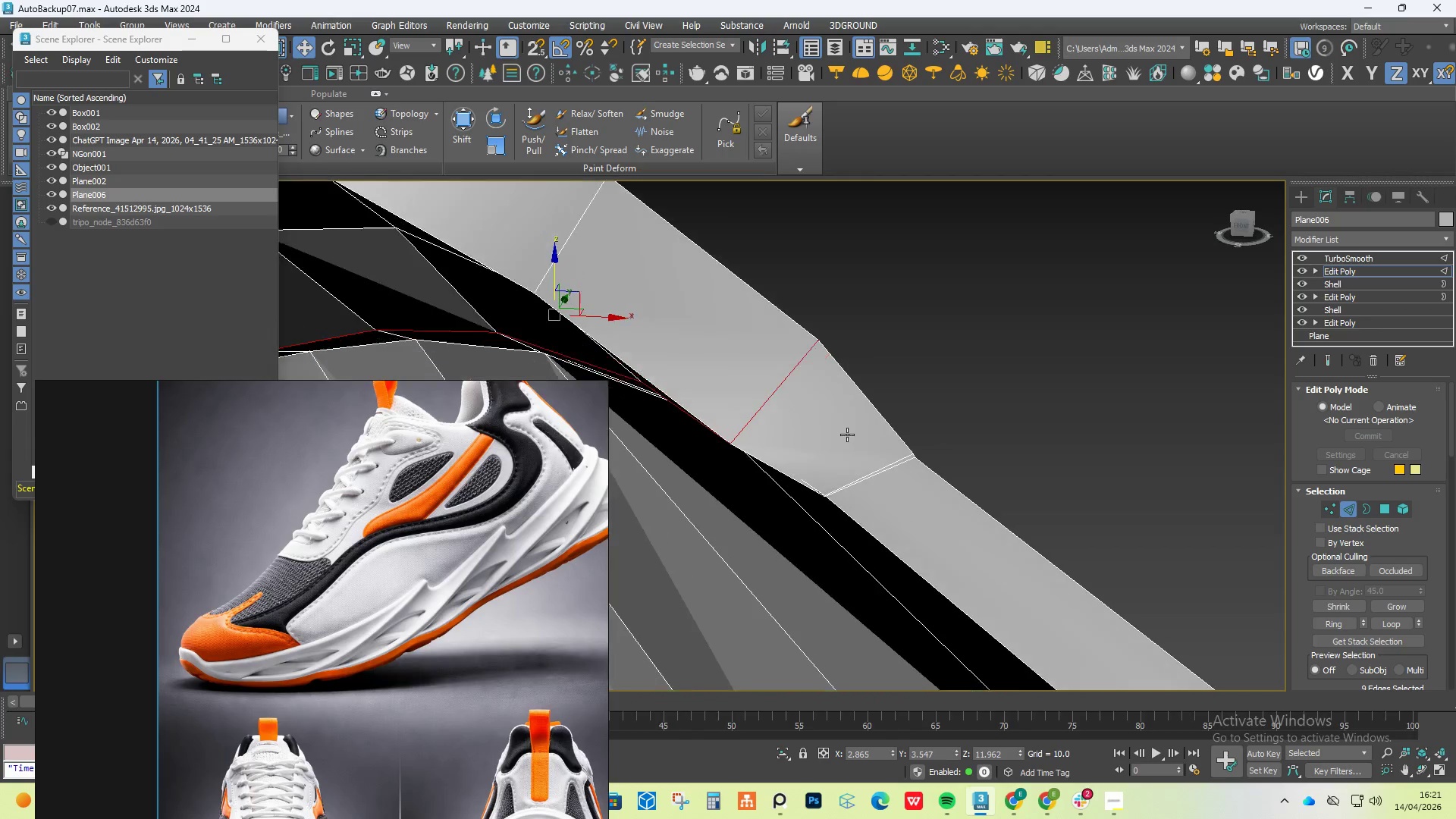 
scroll: coordinate [883, 475], scroll_direction: up, amount: 5.0
 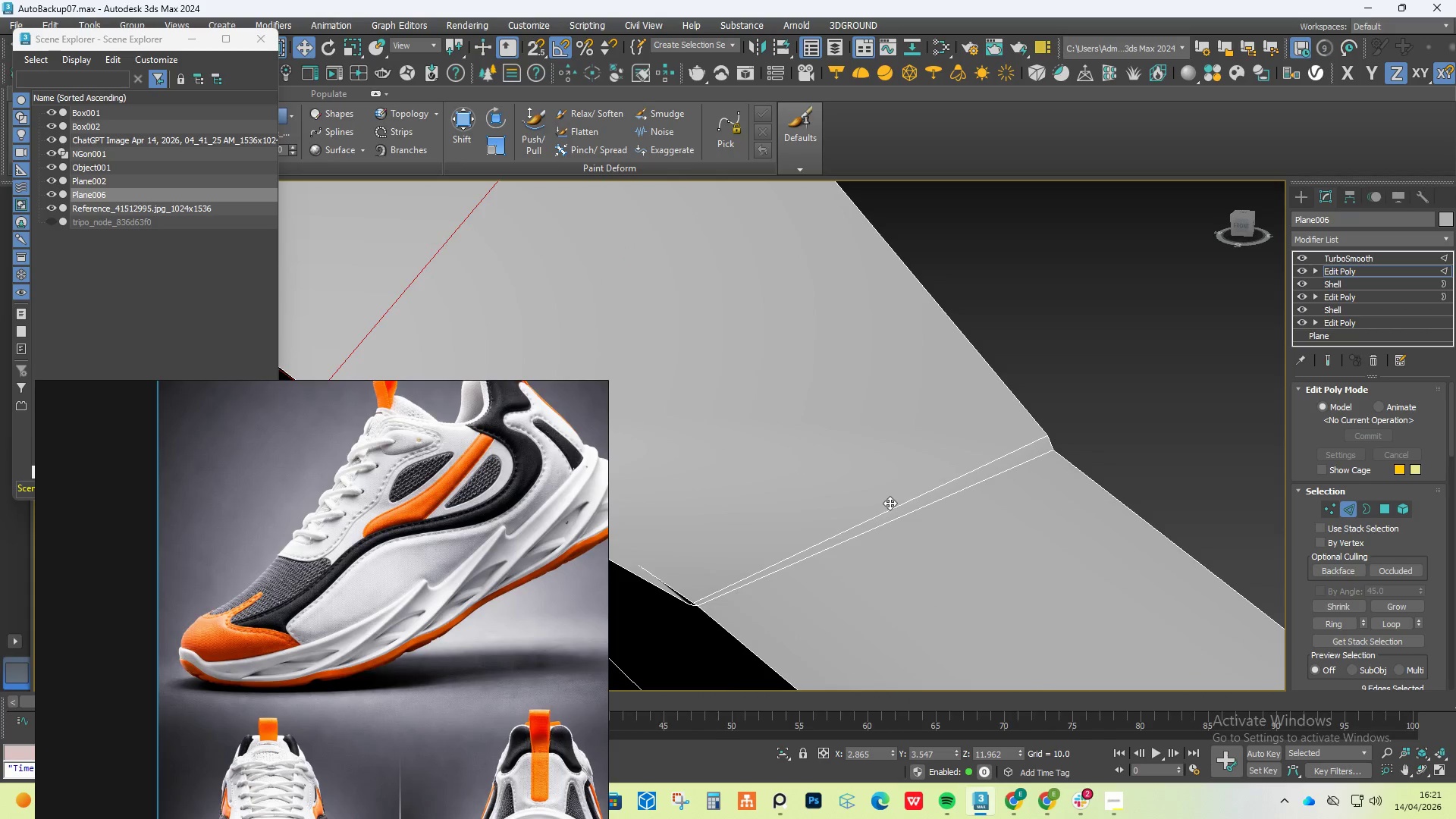 
double_click([890, 503])
 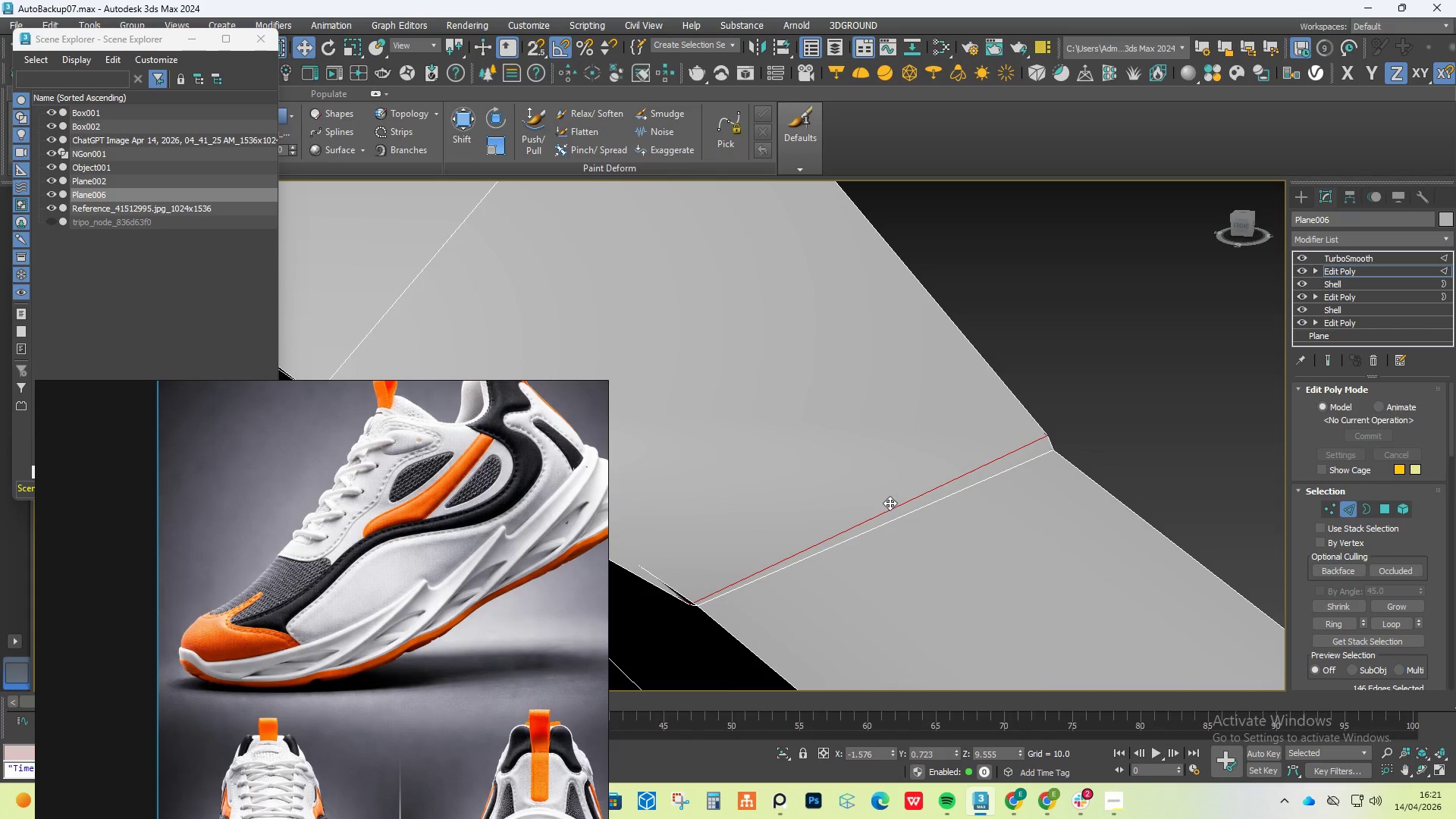 
key(Control+Backspace)
 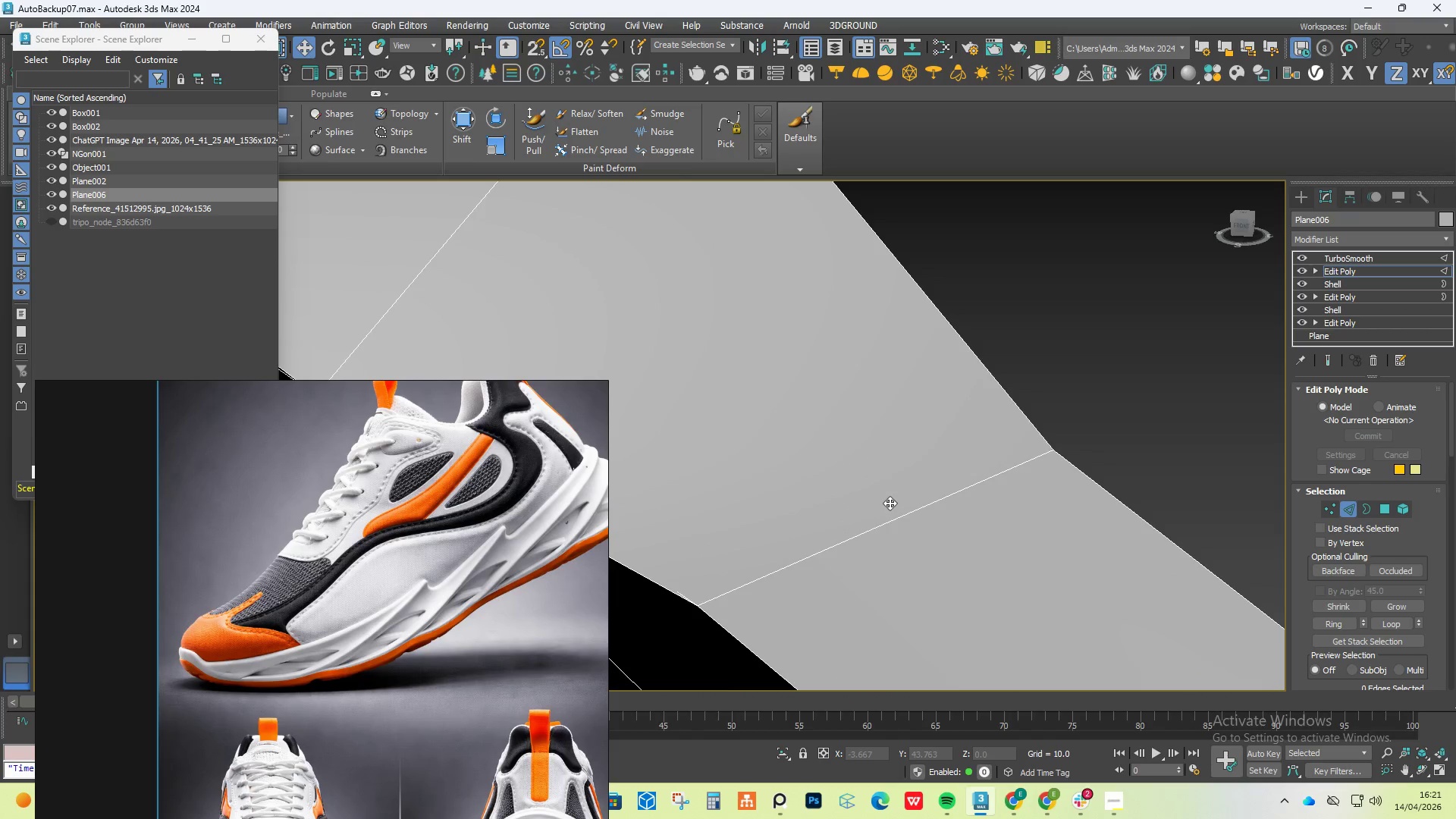 
key(Alt+AltLeft)
 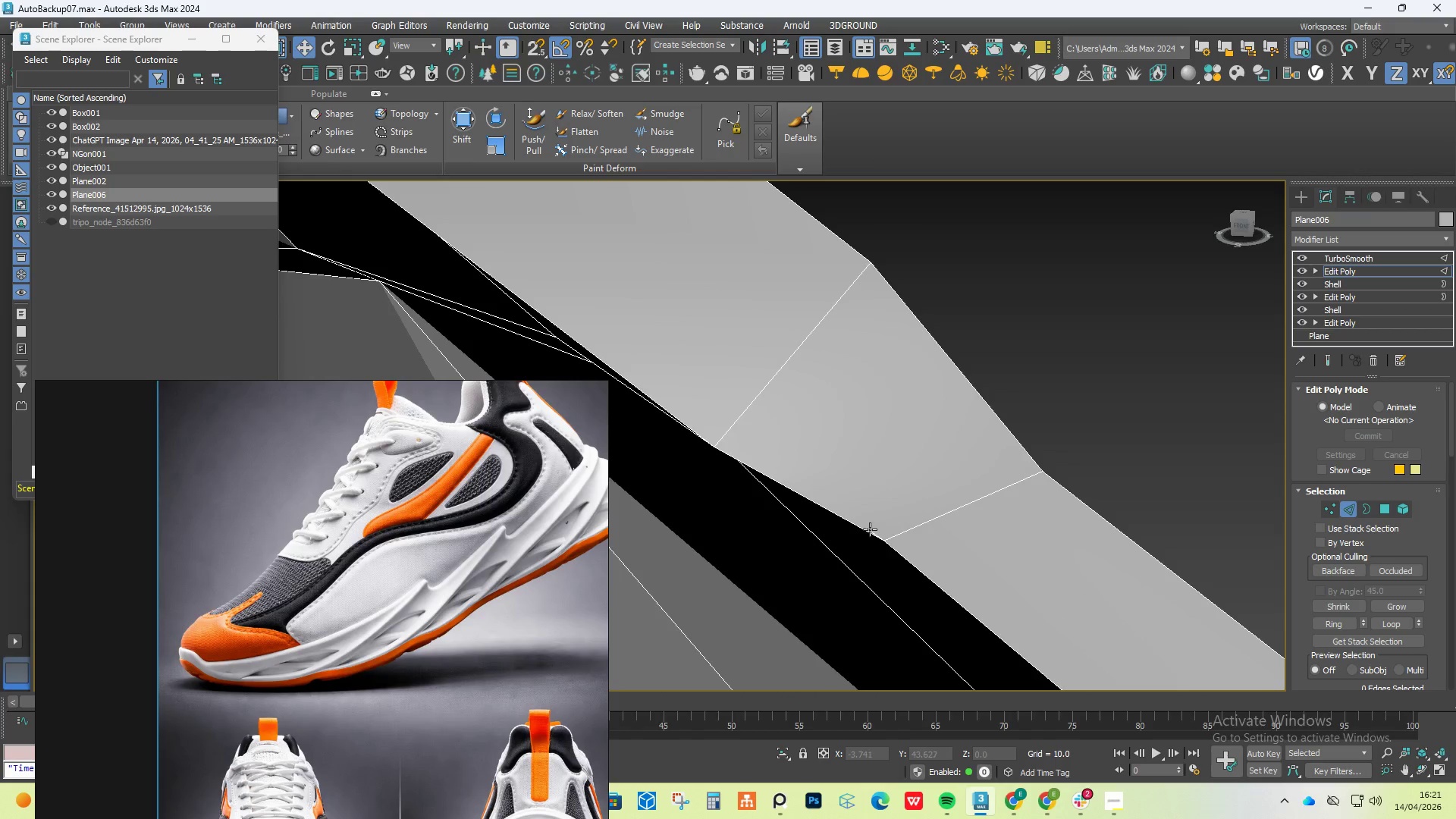 
left_click([870, 529])
 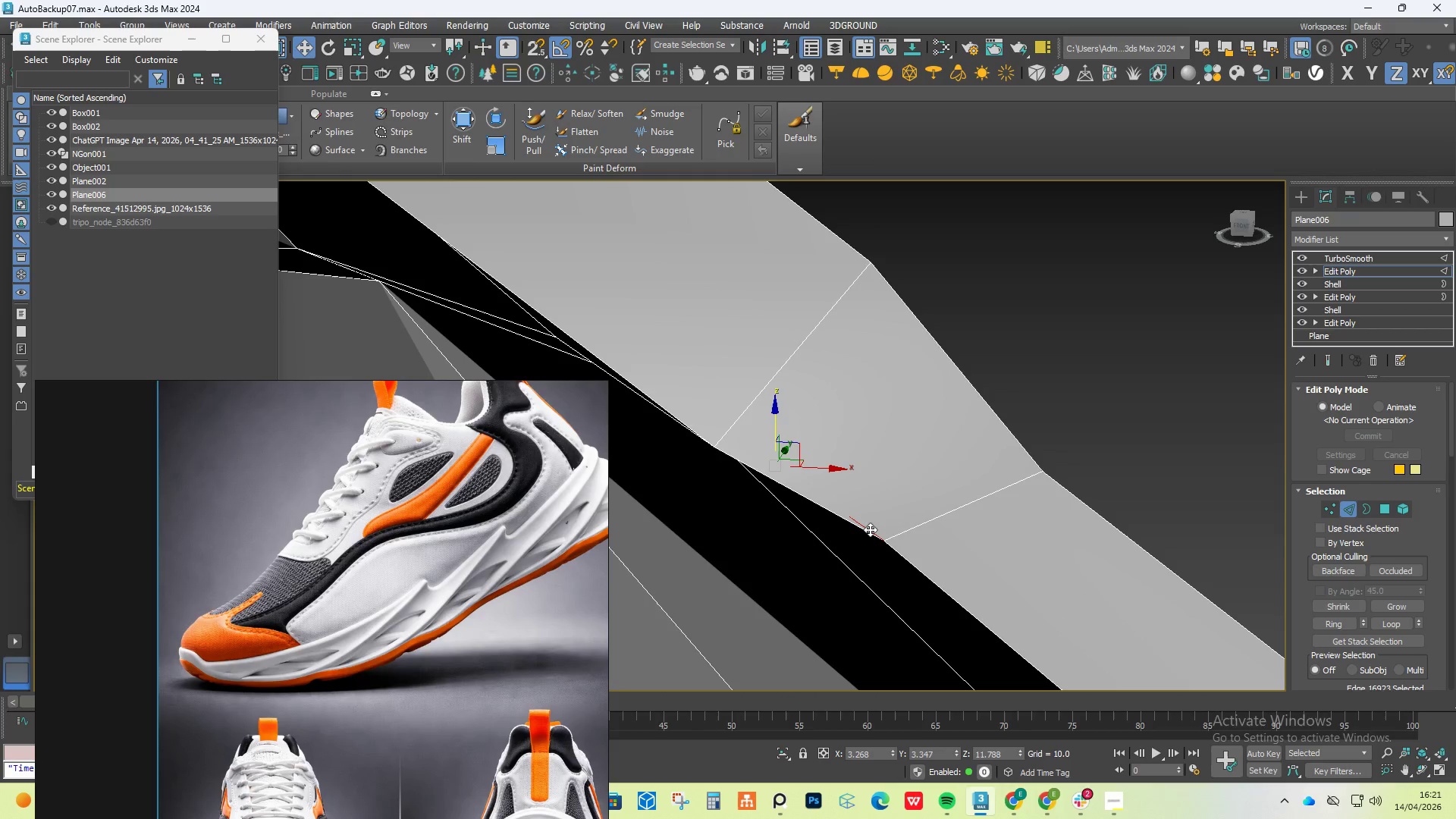 
scroll: coordinate [864, 543], scroll_direction: down, amount: 5.0
 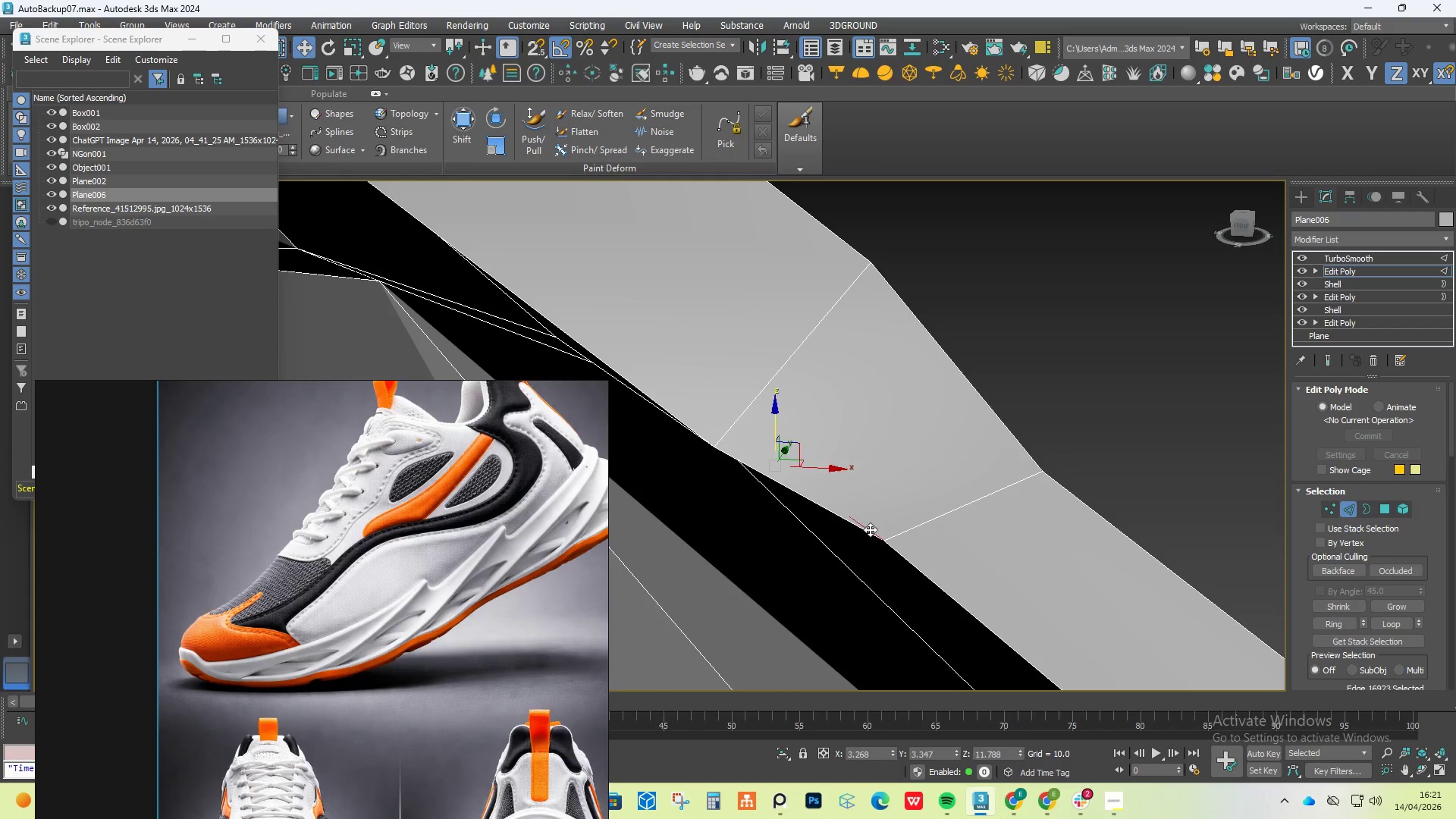 
double_click([870, 529])
 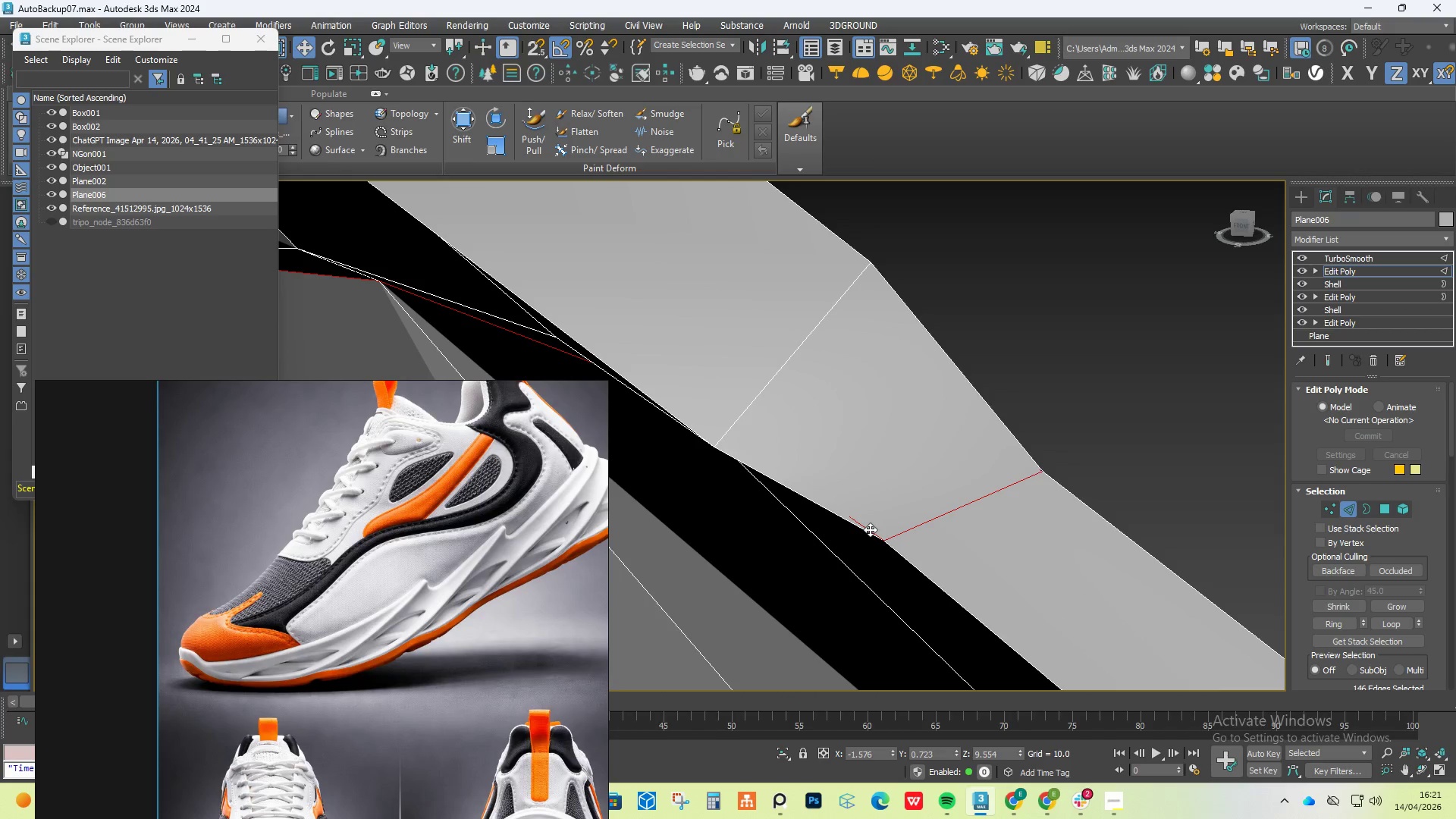 
key(Control+Backspace)
 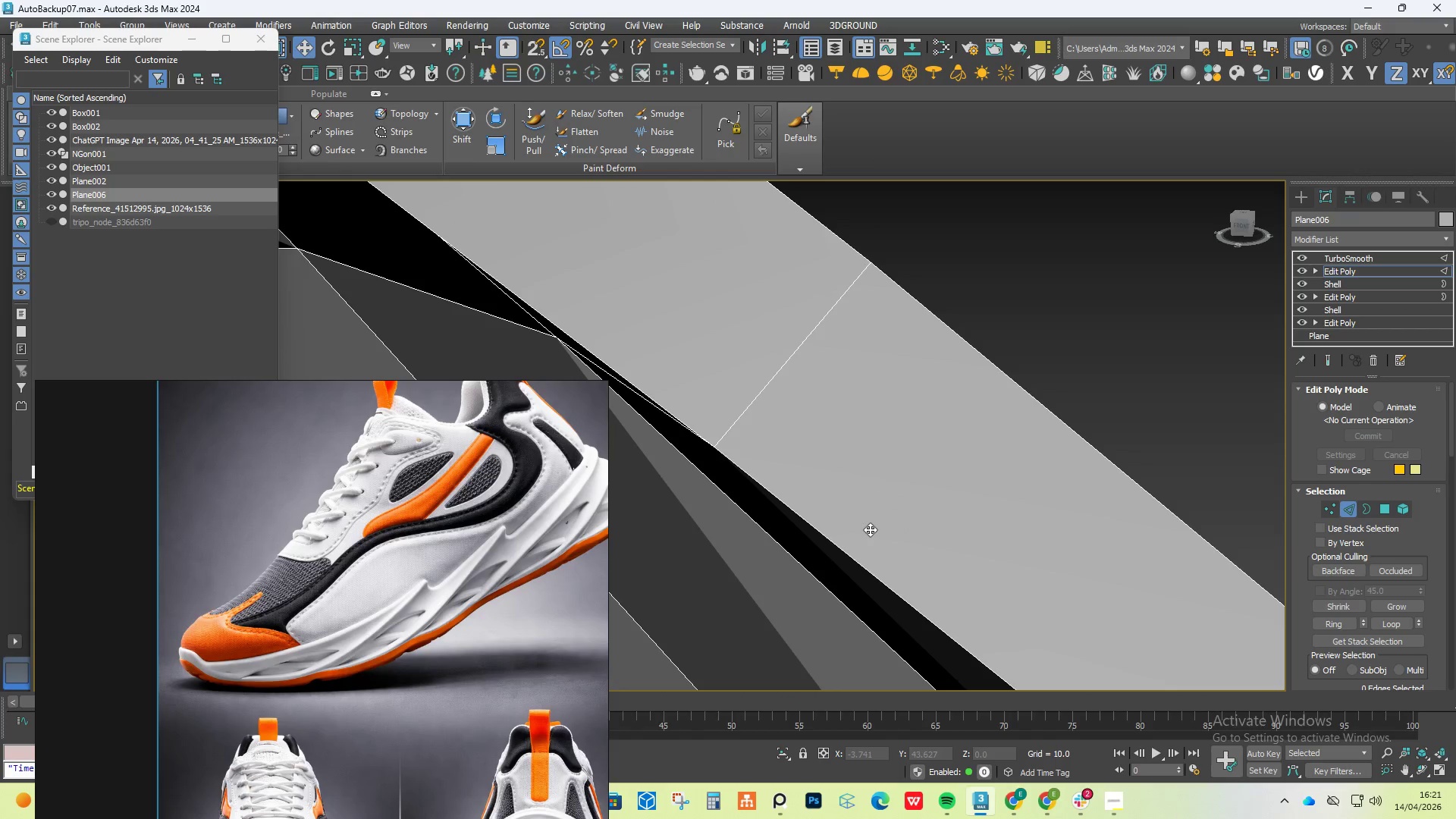 
hold_key(key=AltLeft, duration=0.81)
 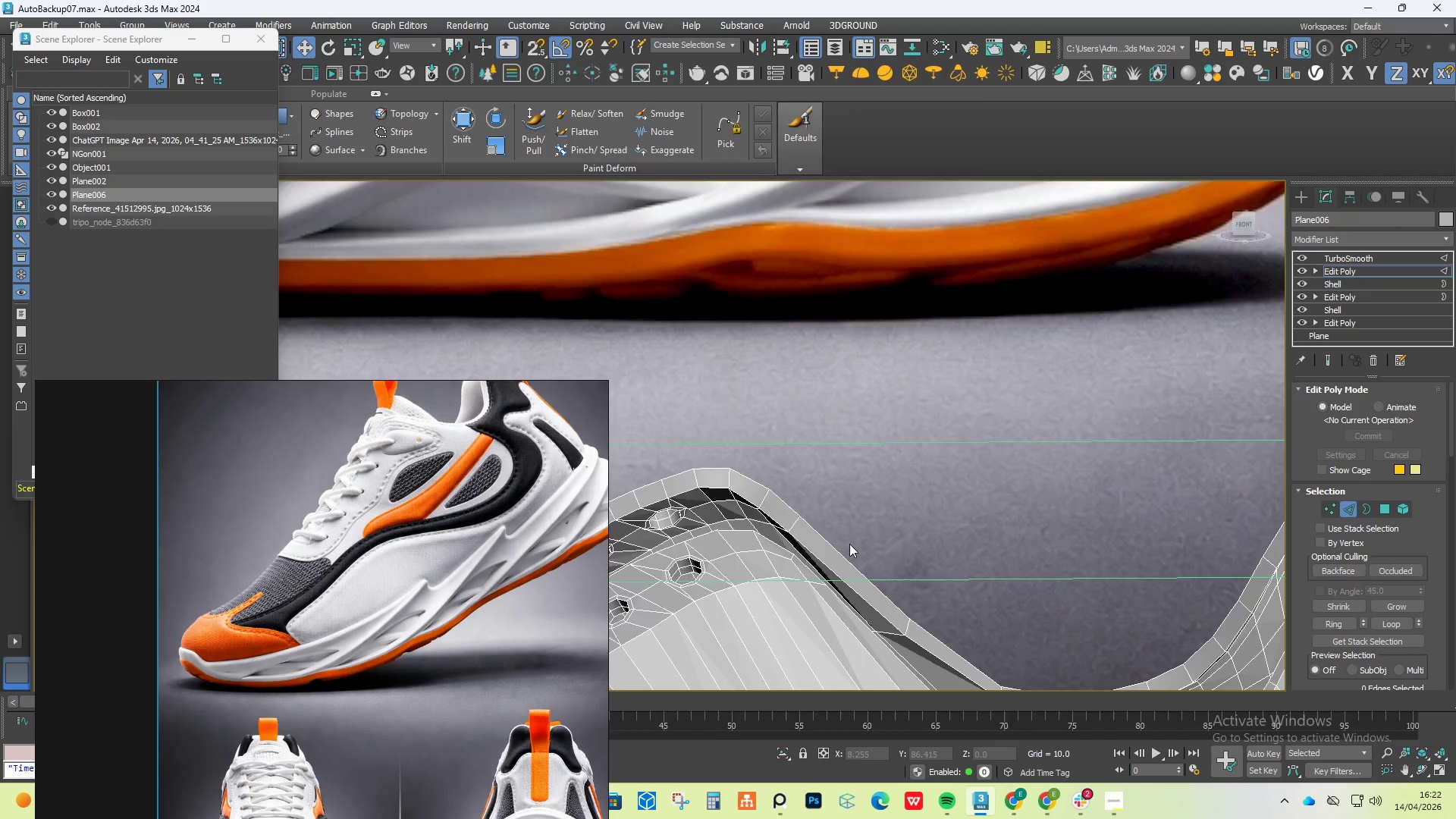 
scroll: coordinate [872, 529], scroll_direction: down, amount: 6.0
 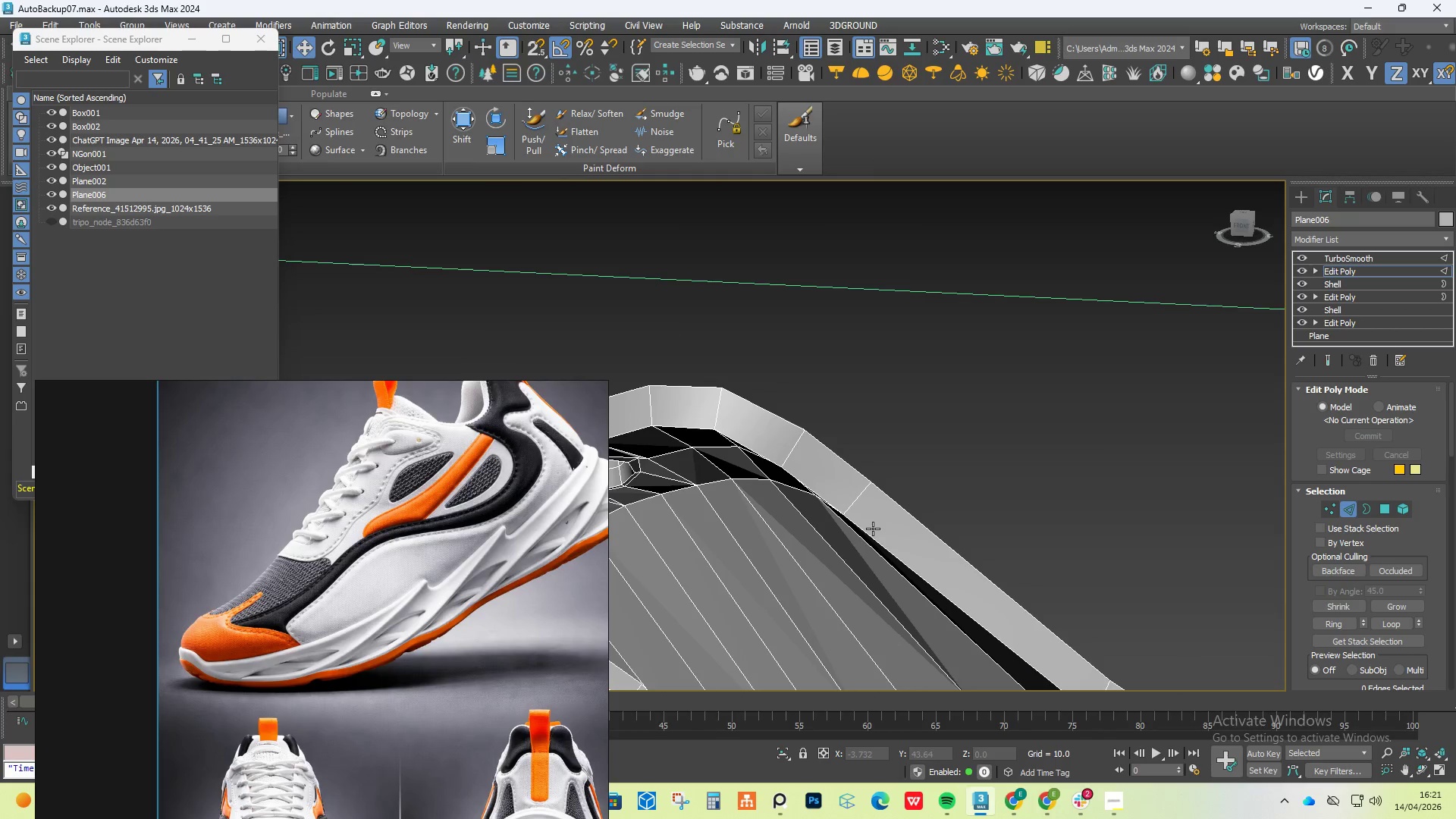 
hold_key(key=AltLeft, duration=0.75)
 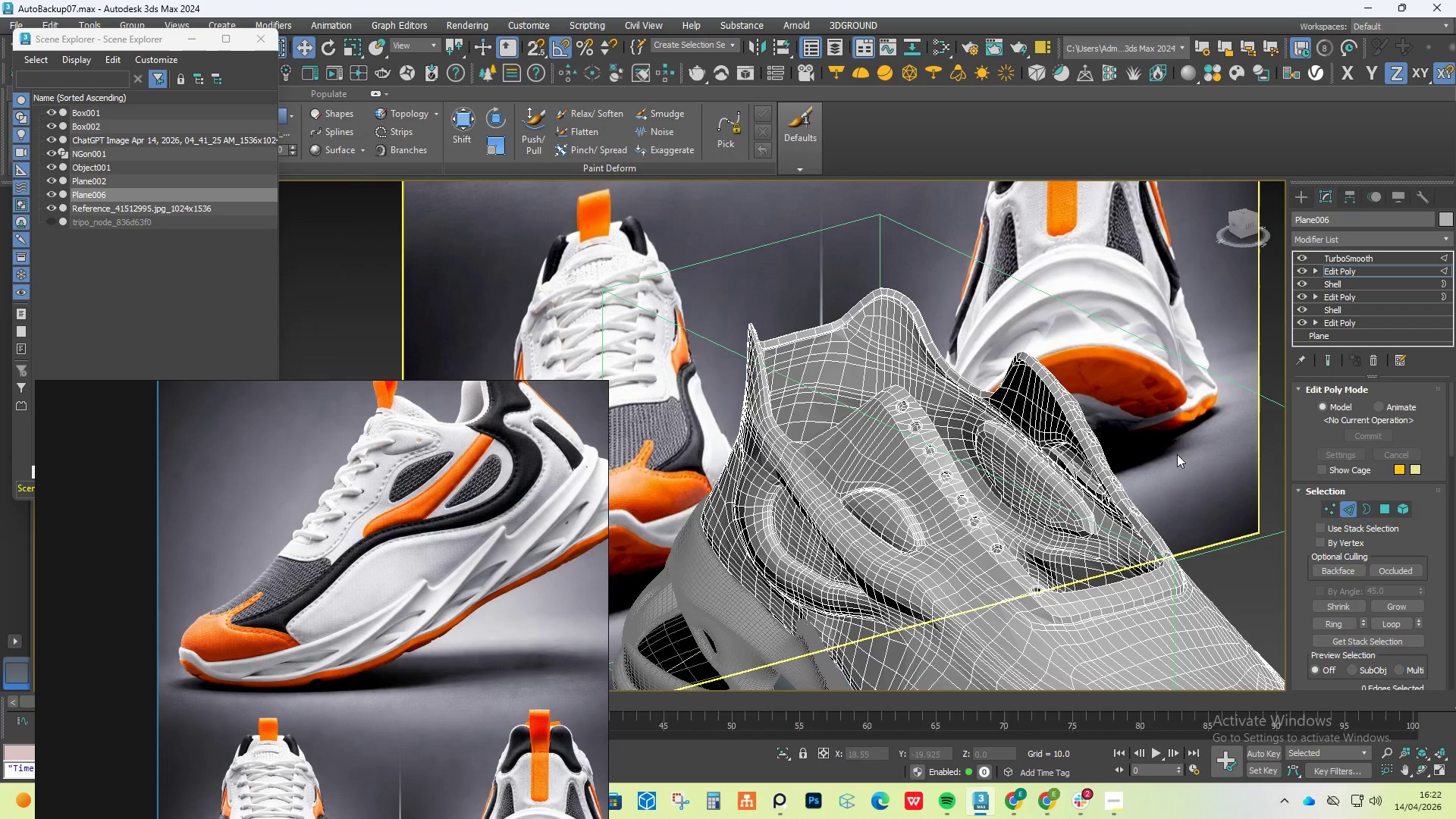 
scroll: coordinate [845, 554], scroll_direction: down, amount: 5.0
 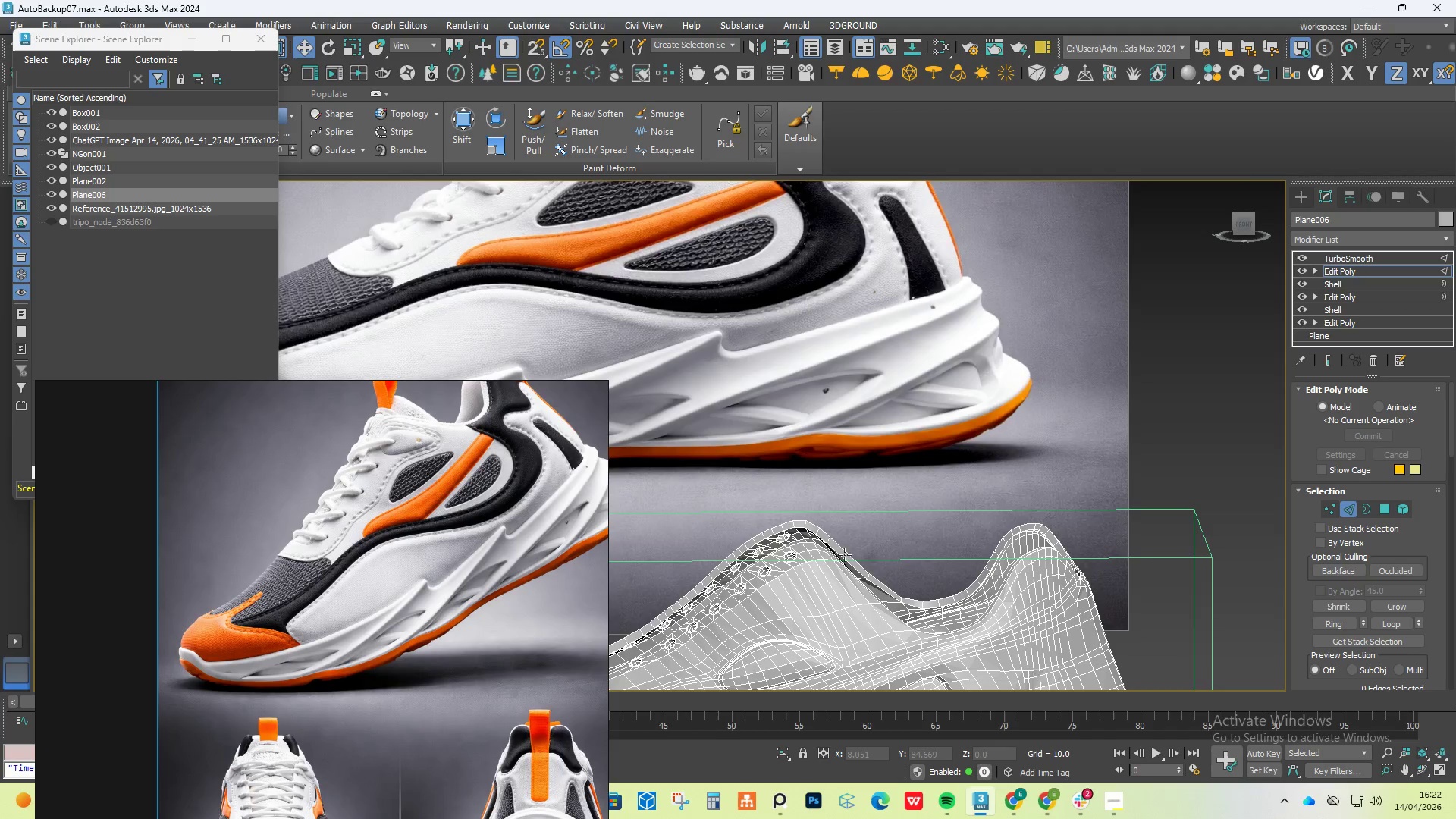 
hold_key(key=AltLeft, duration=0.62)
 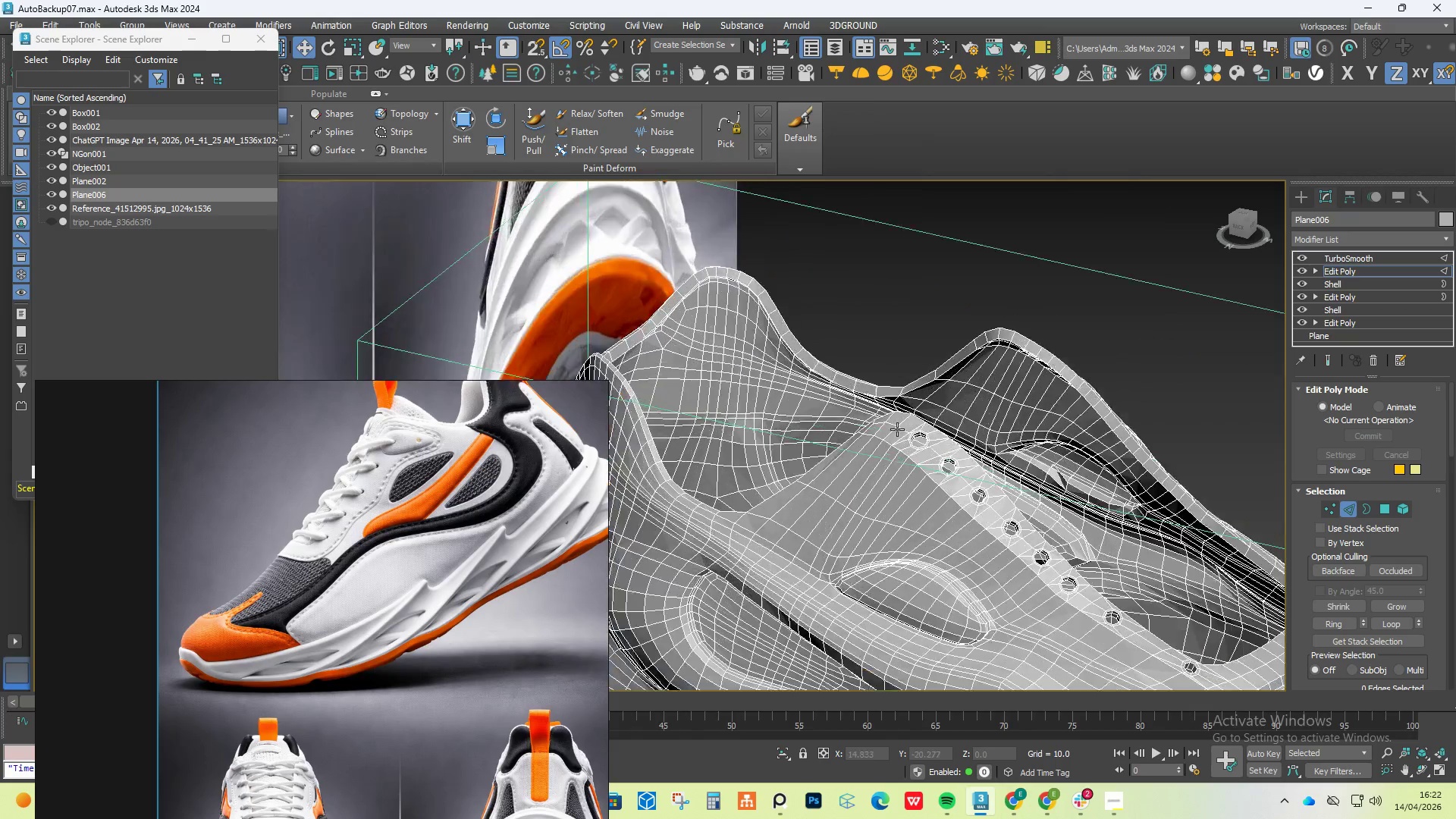 
scroll: coordinate [893, 449], scroll_direction: up, amount: 4.0
 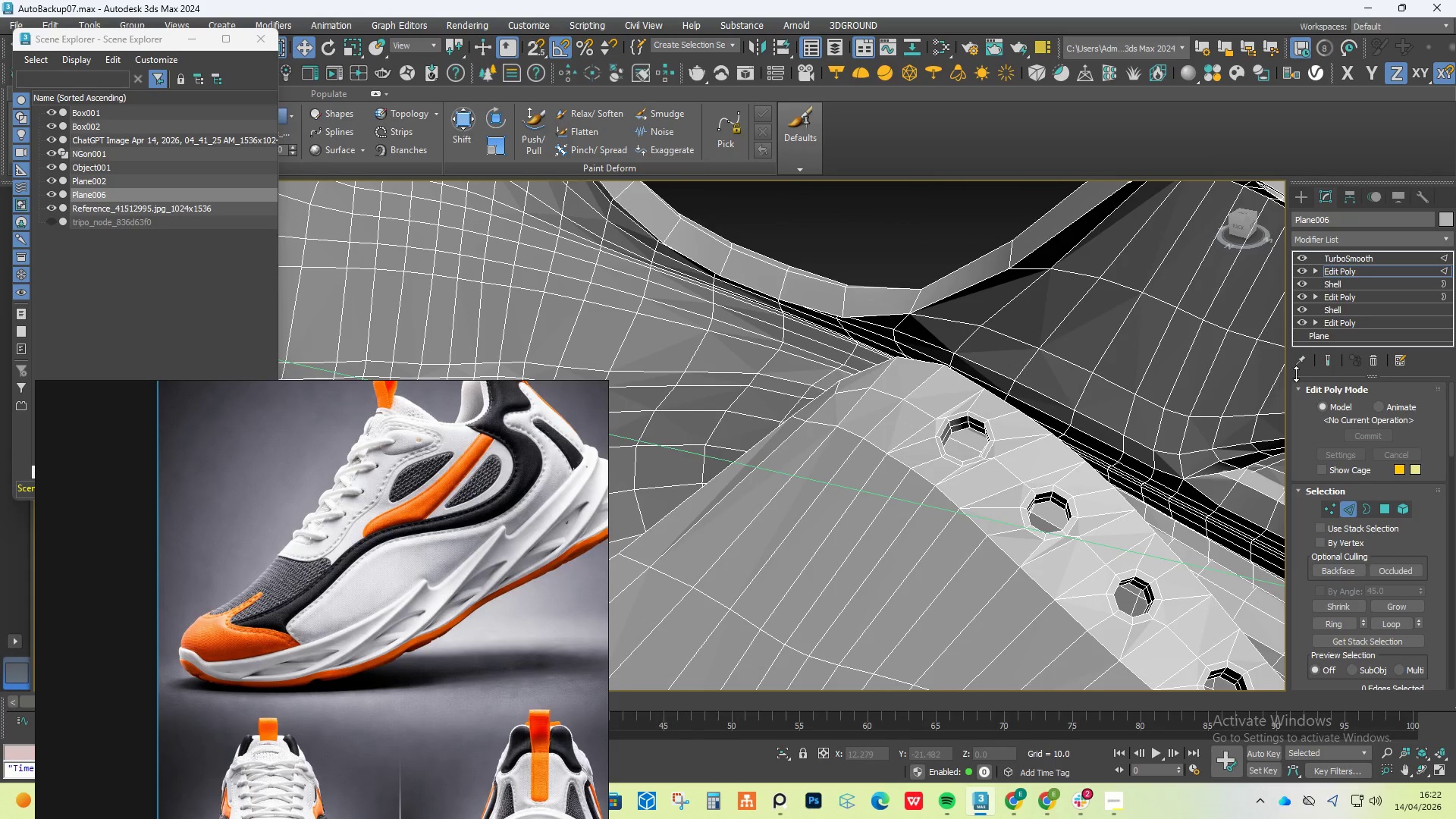 
left_click([1332, 356])
 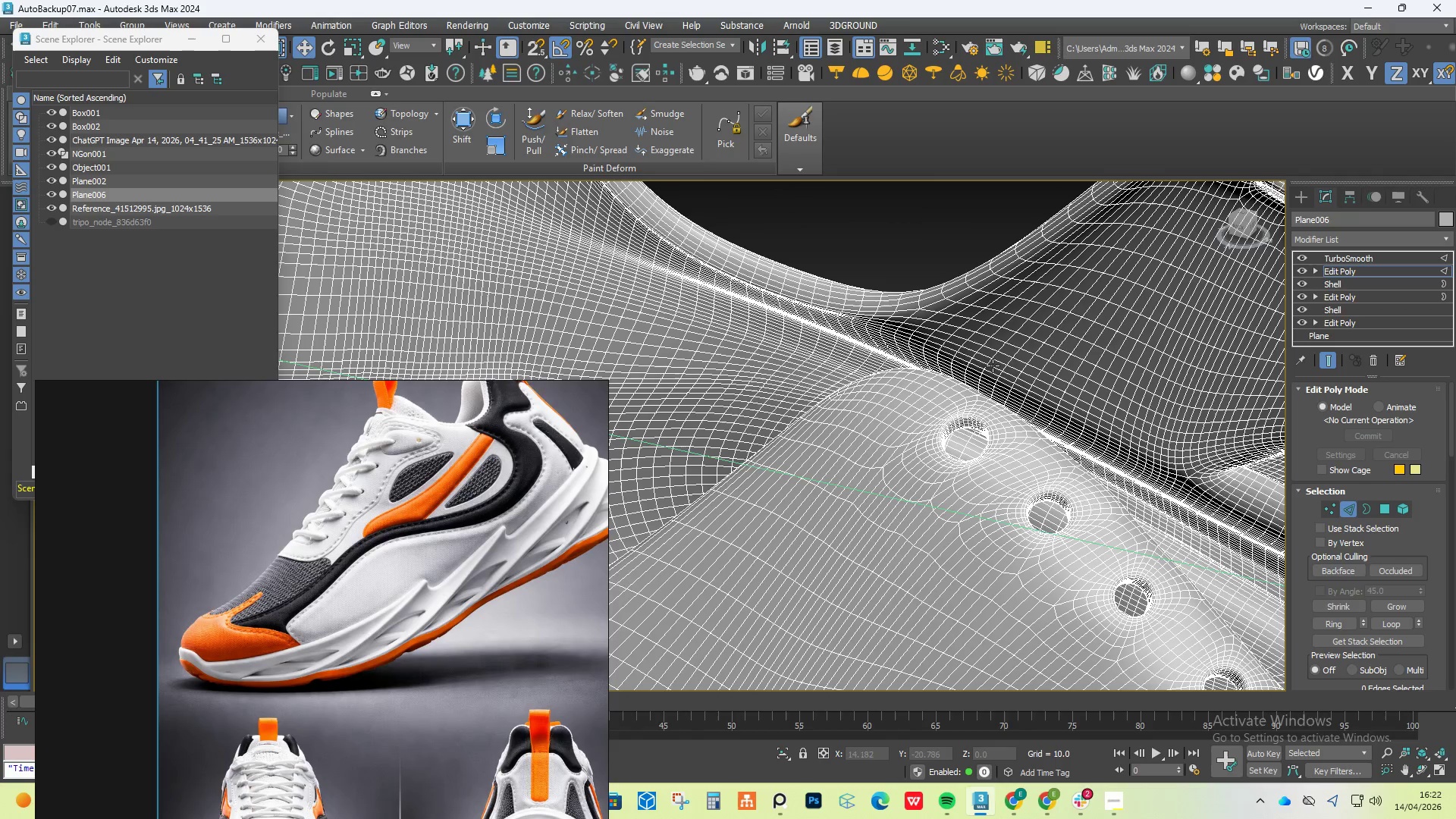 
scroll: coordinate [907, 403], scroll_direction: up, amount: 2.0
 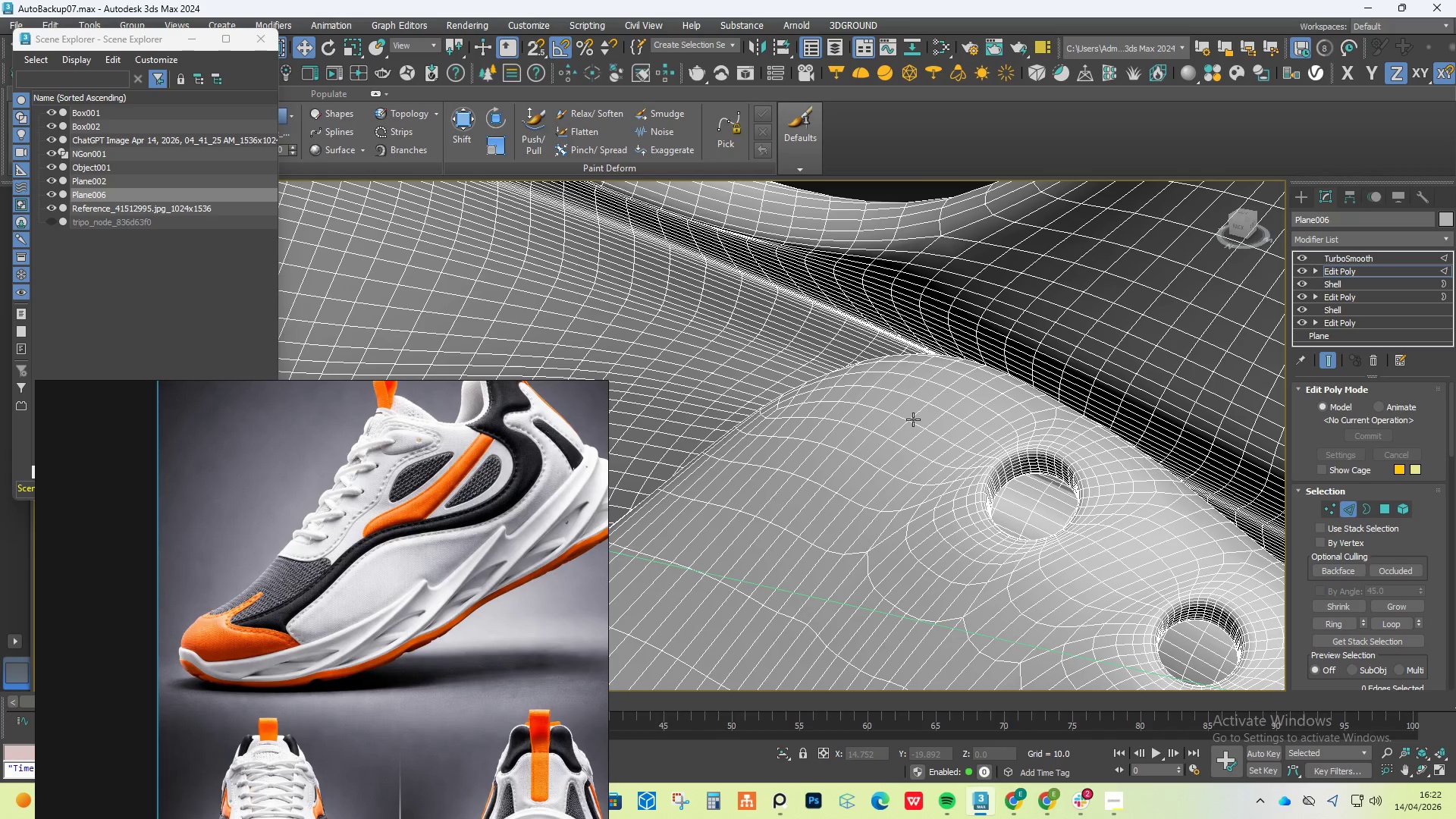 
scroll: coordinate [913, 419], scroll_direction: down, amount: 2.0
 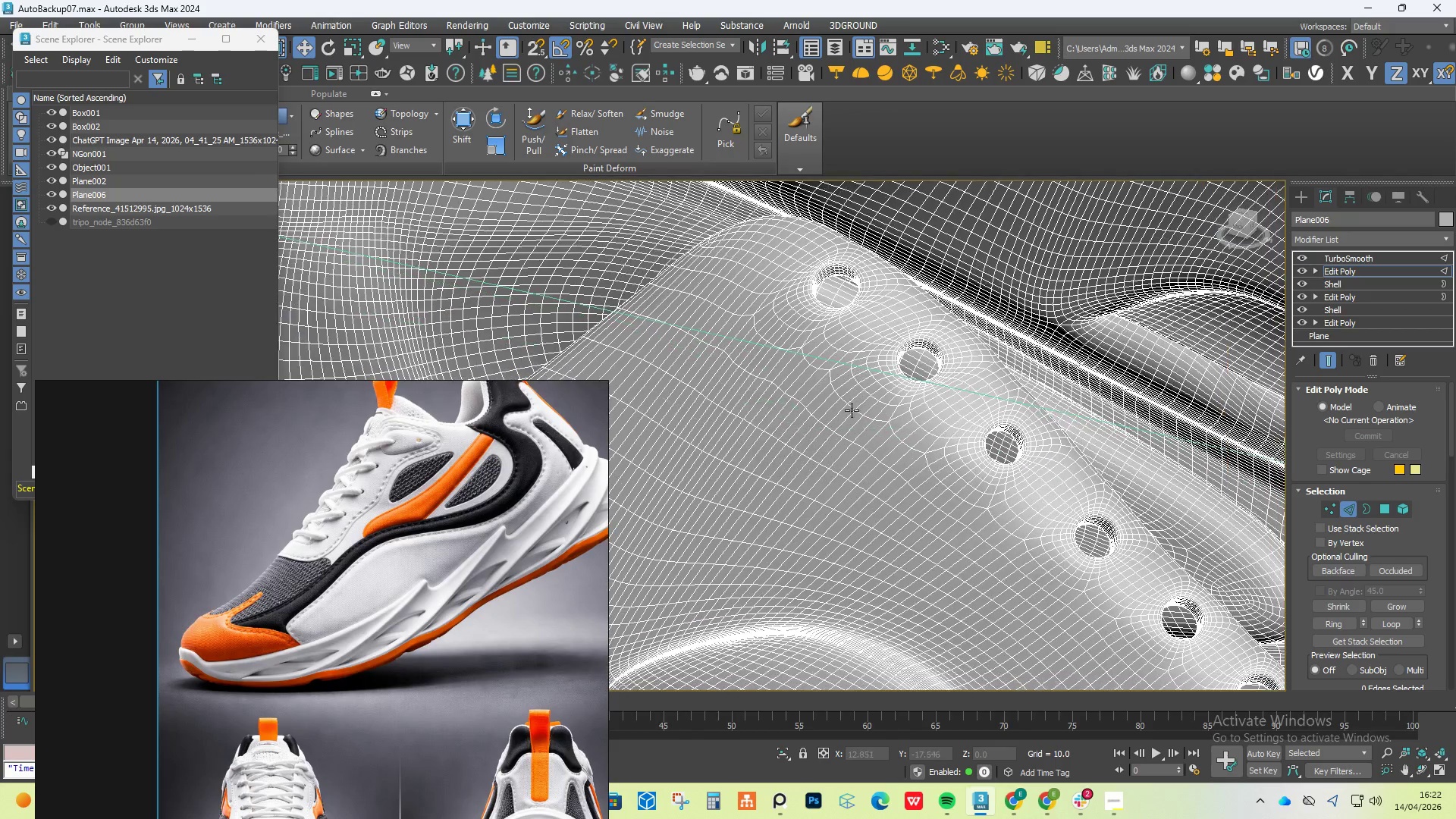 
key(Control+Z)
 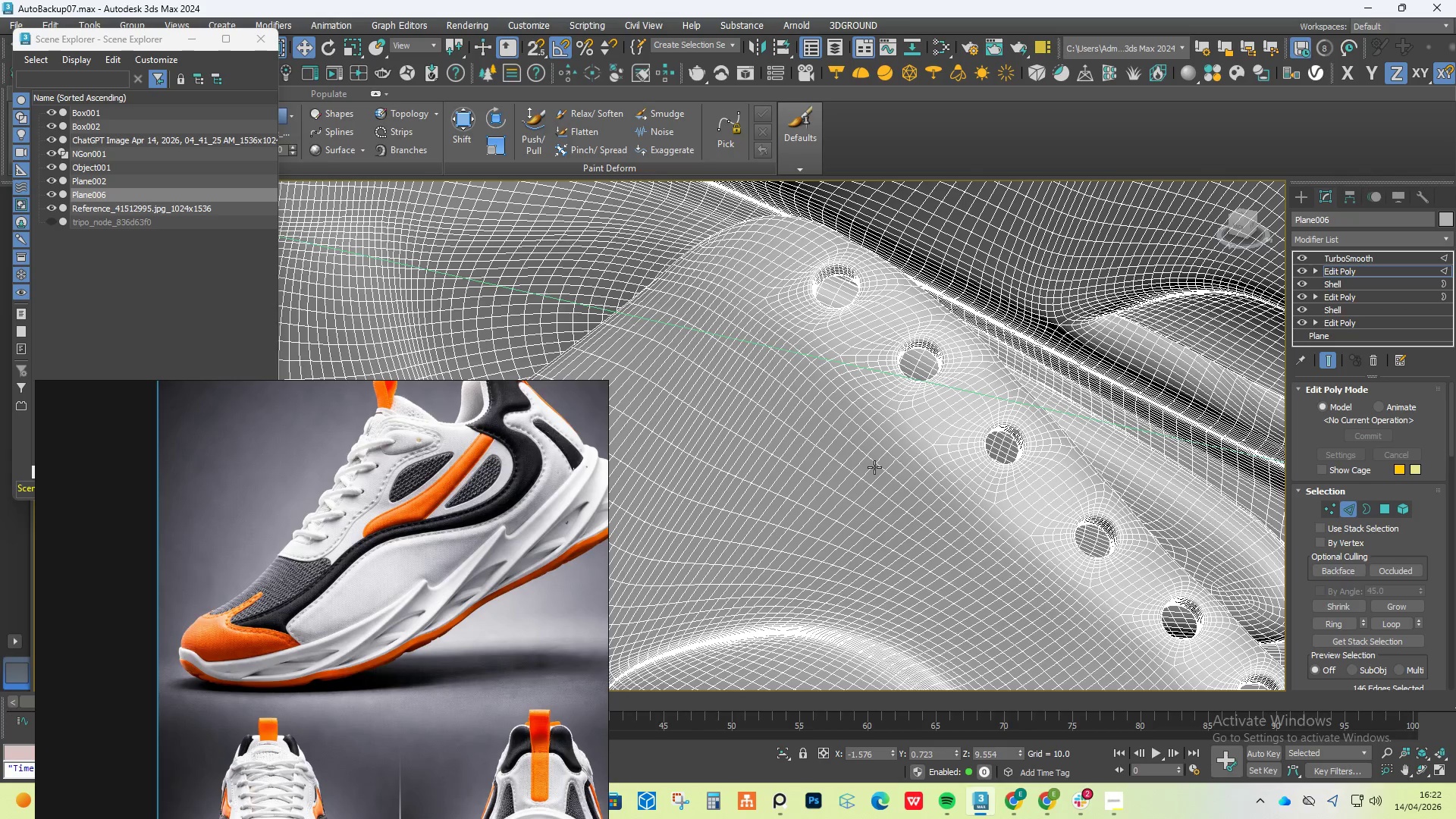 
key(Control+Z)
 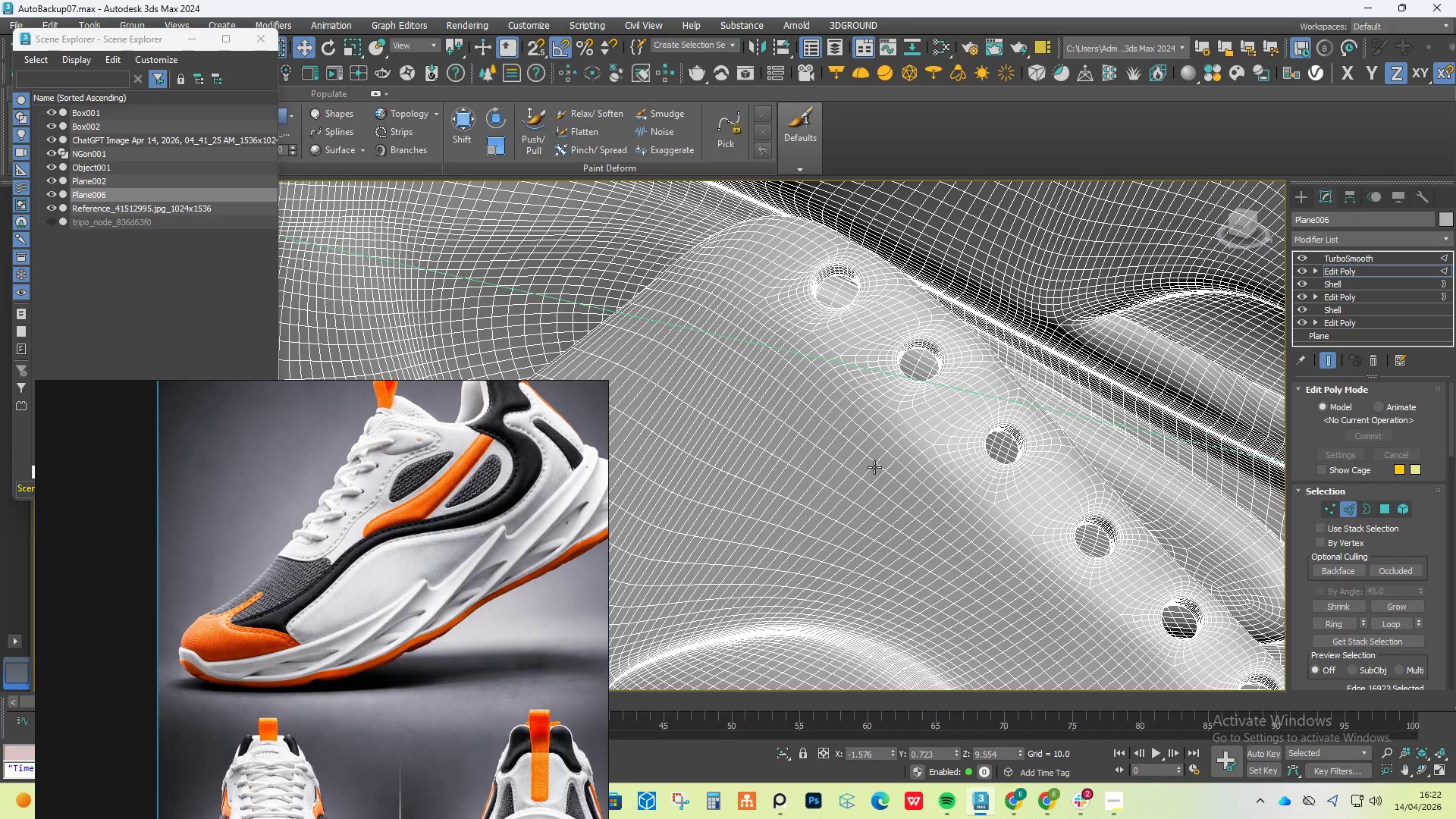 
key(Control+Z)
 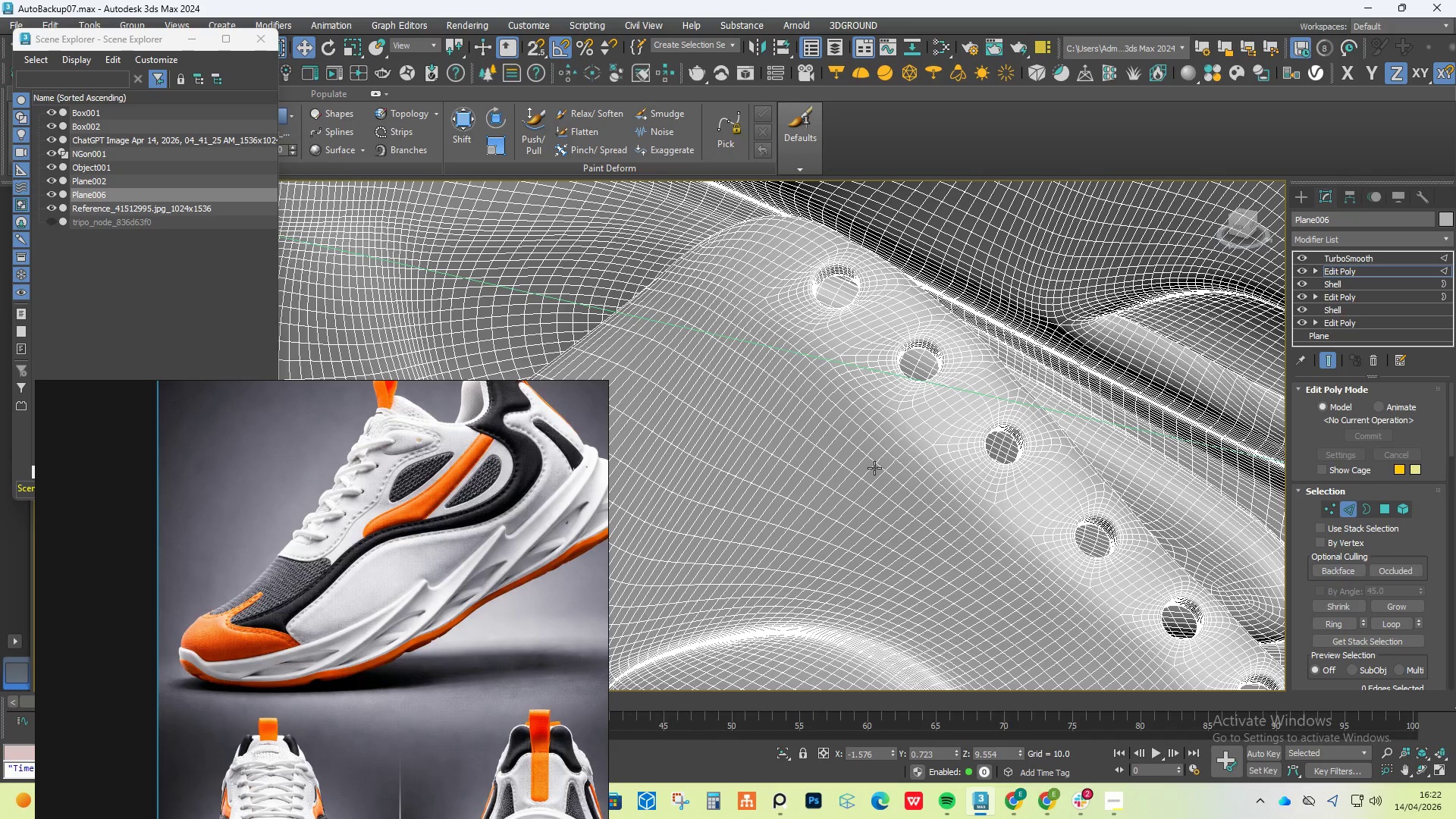 
key(Control+Z)
 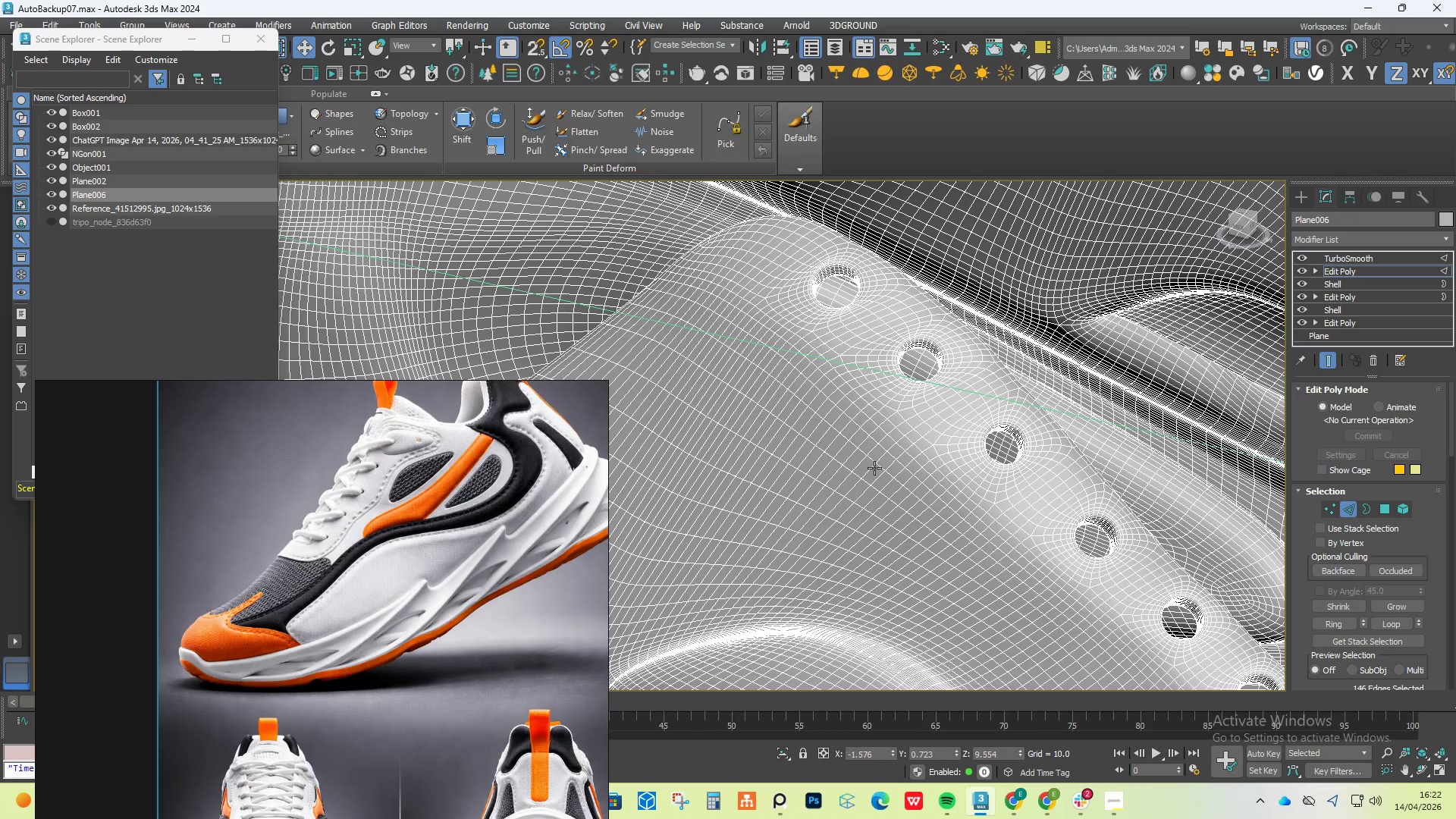 
key(Control+Z)
 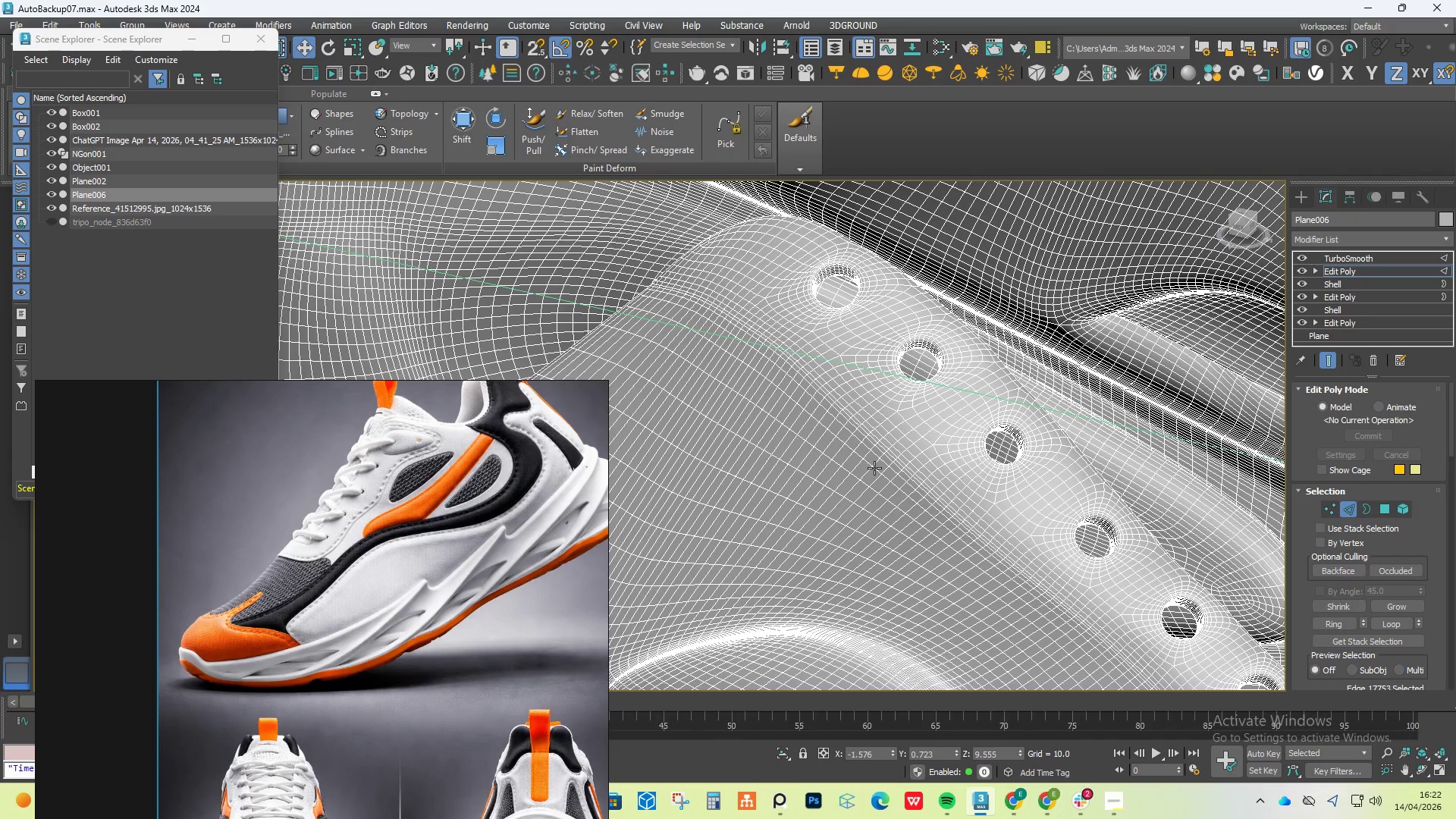 
key(Control+Z)
 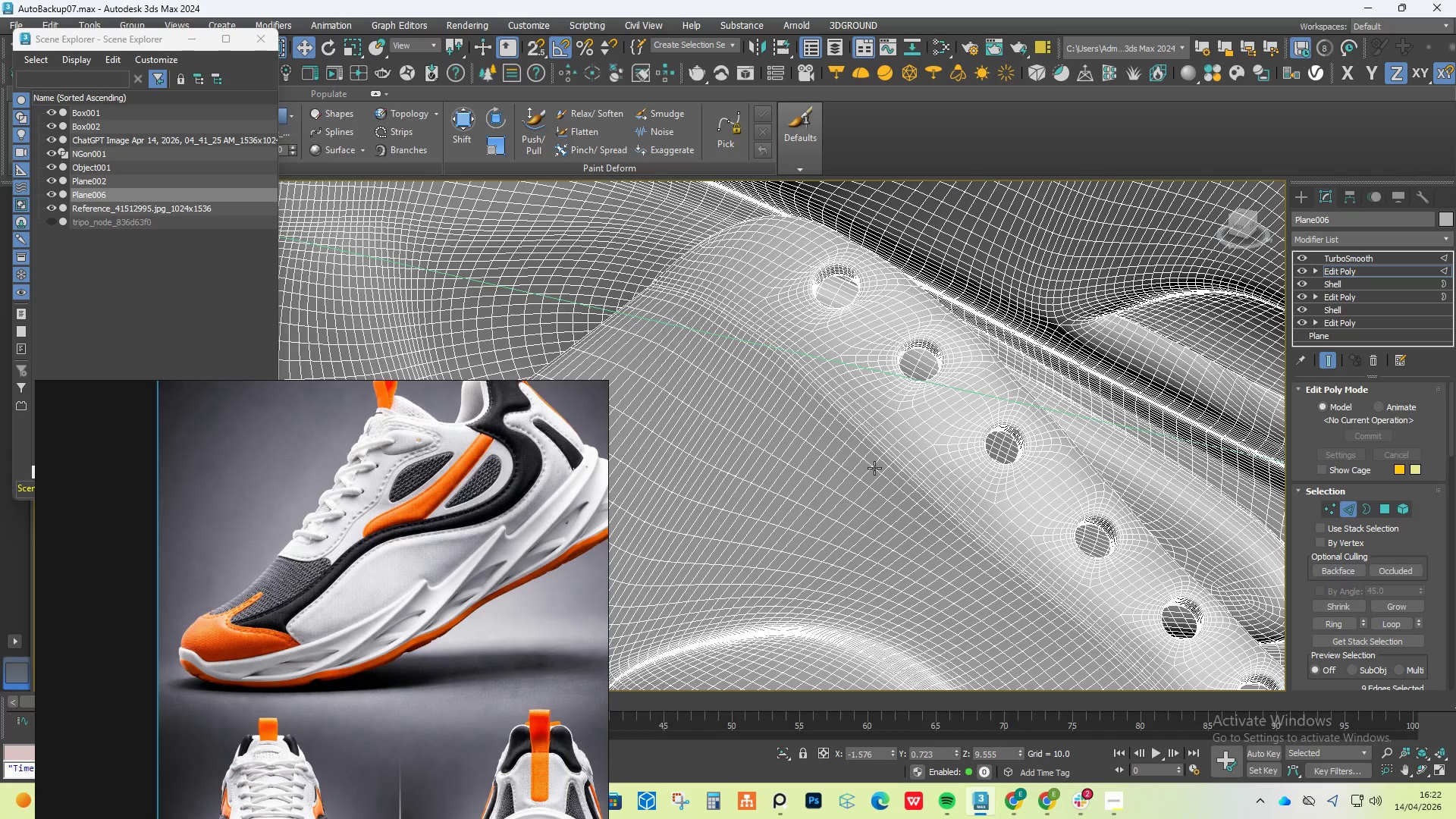 
key(Control+Z)
 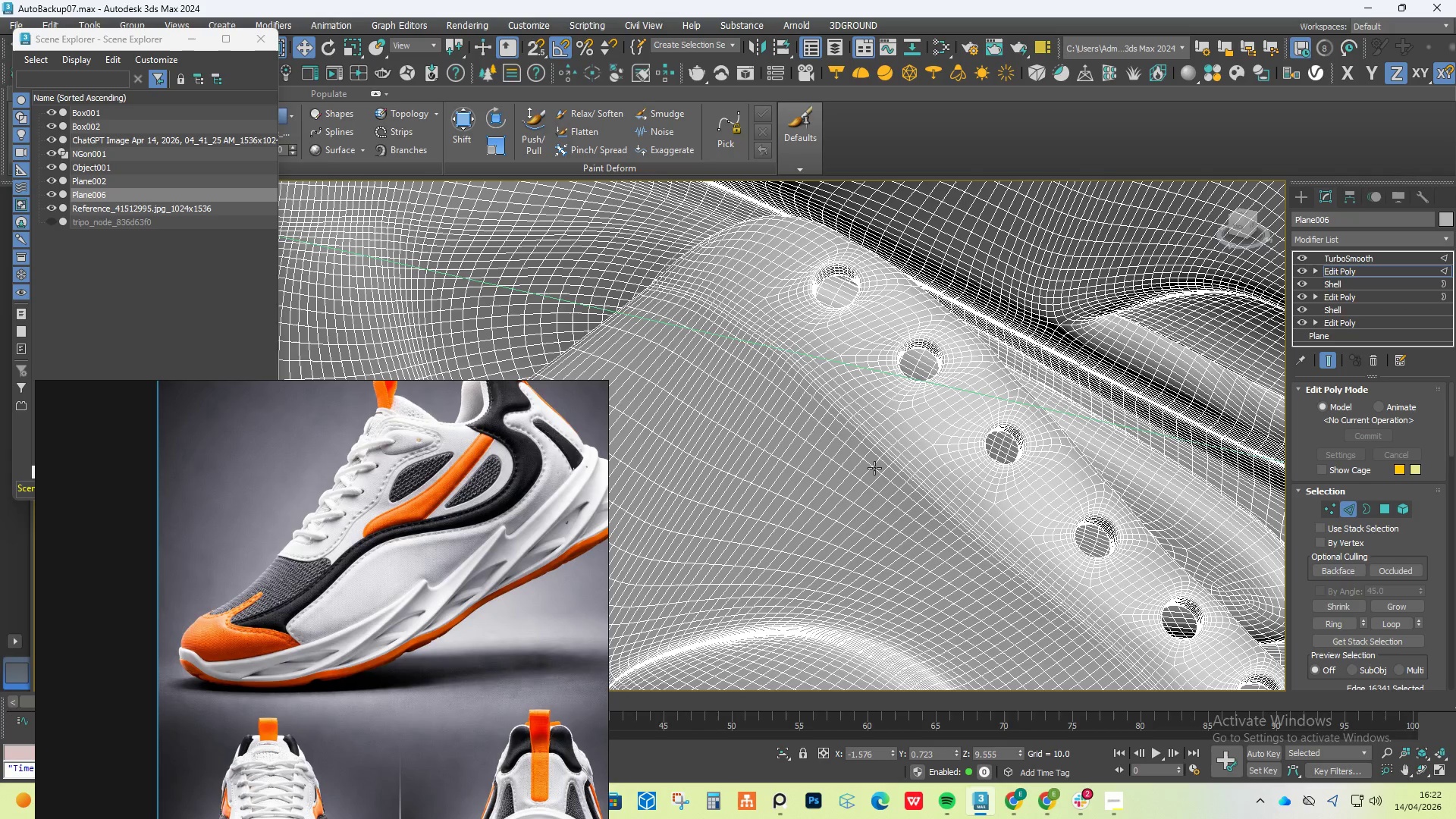 
key(Control+Z)
 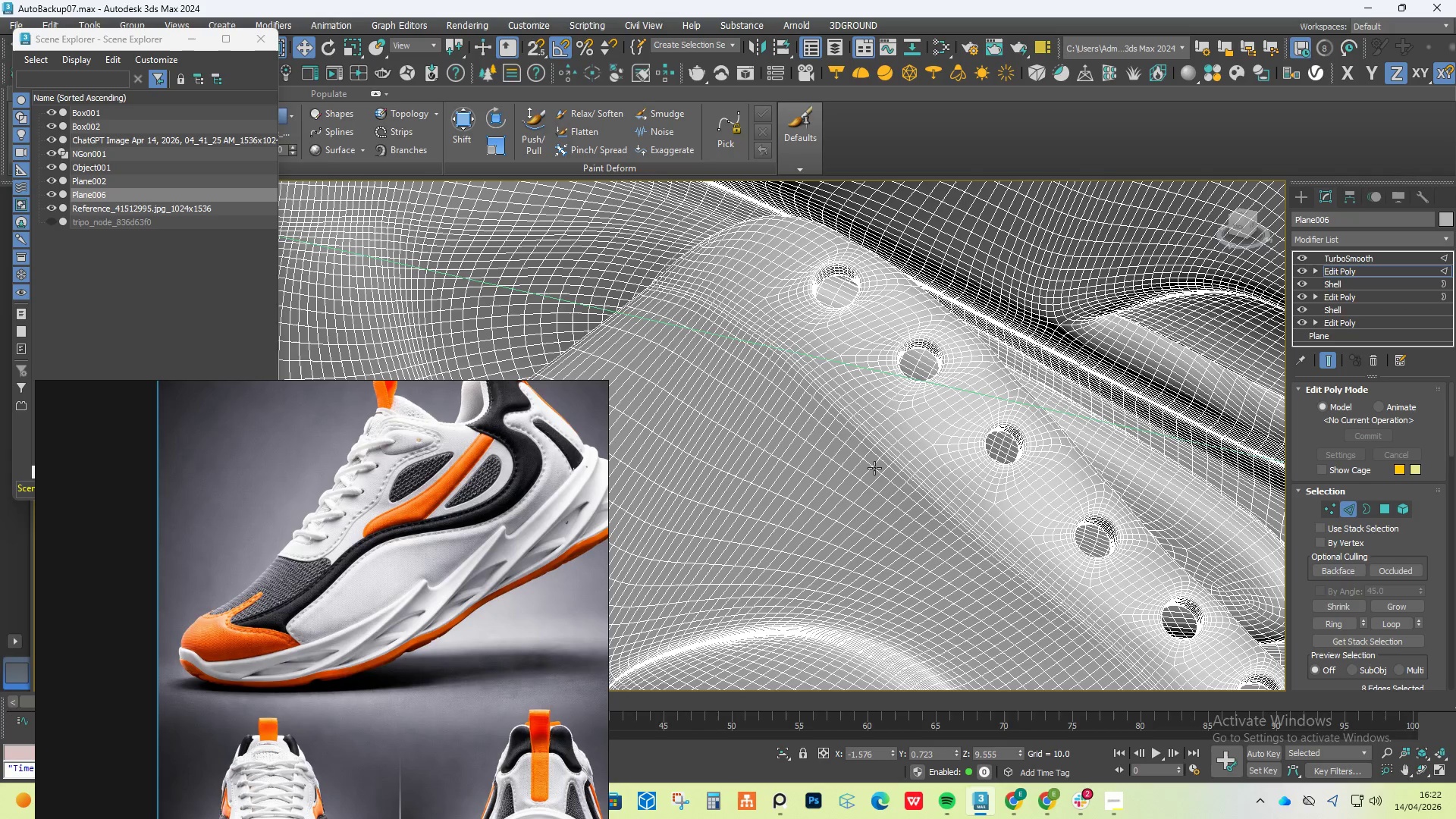 
key(Control+Z)
 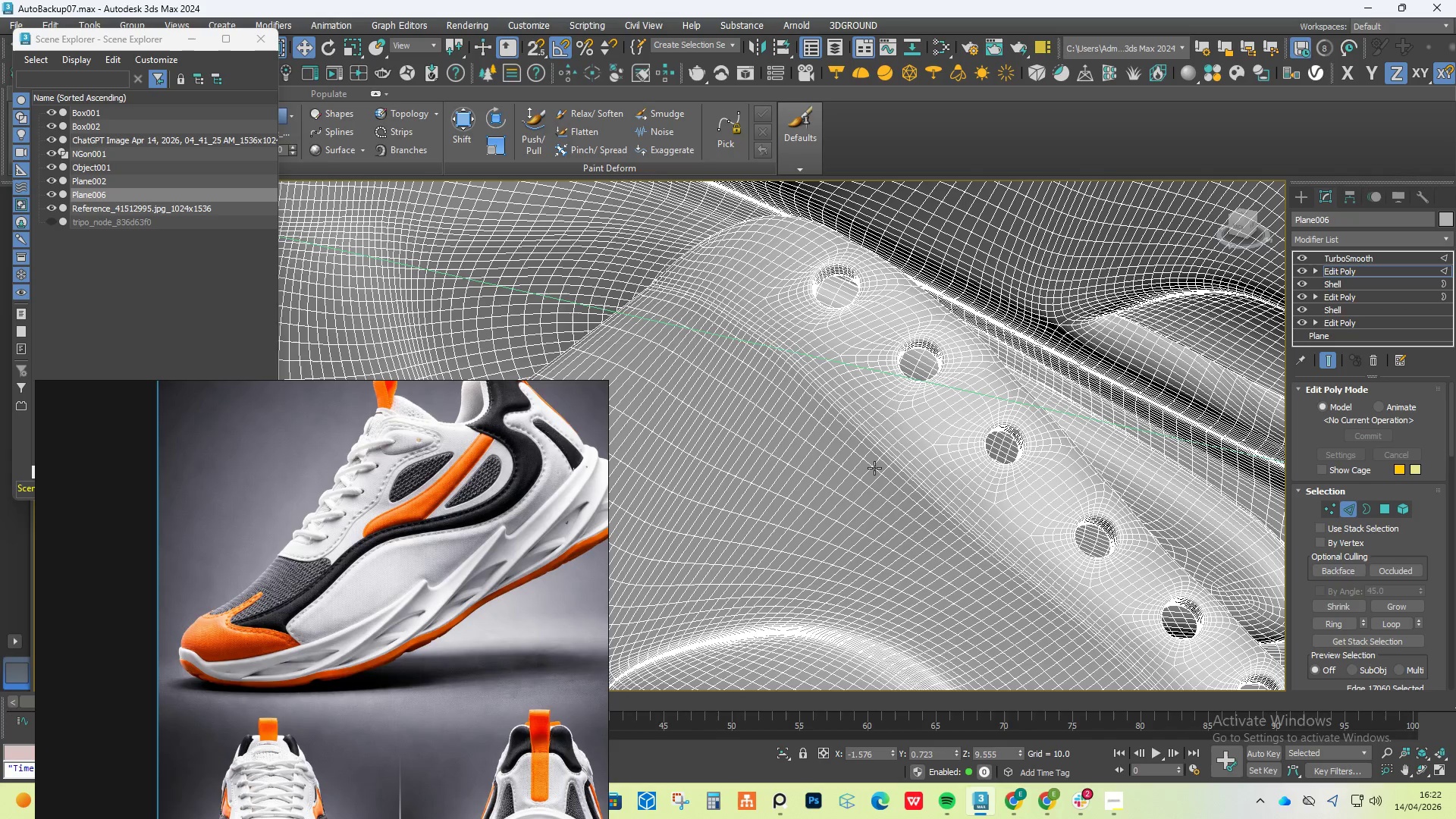 
key(Control+Z)
 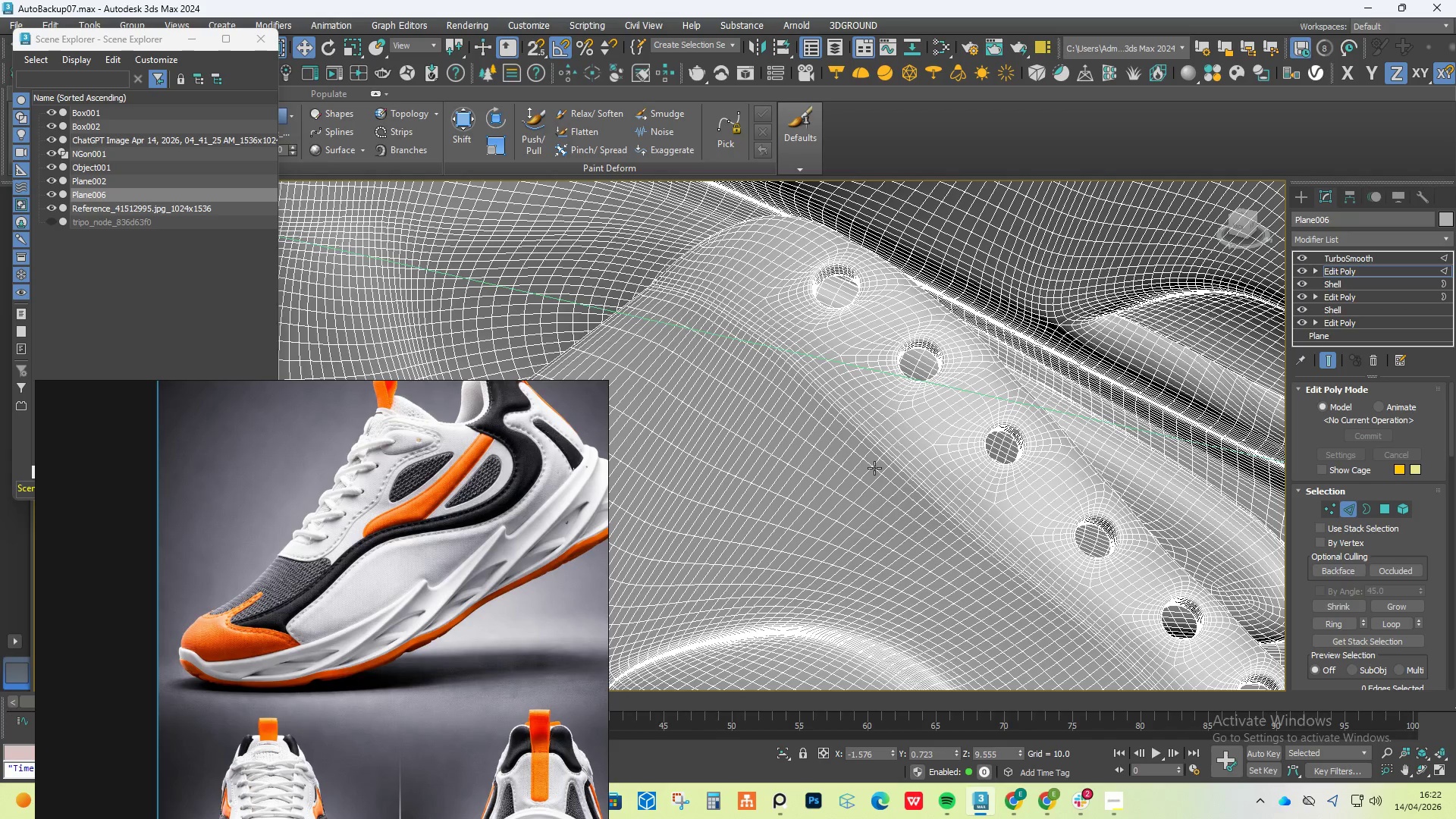 
key(Control+Z)
 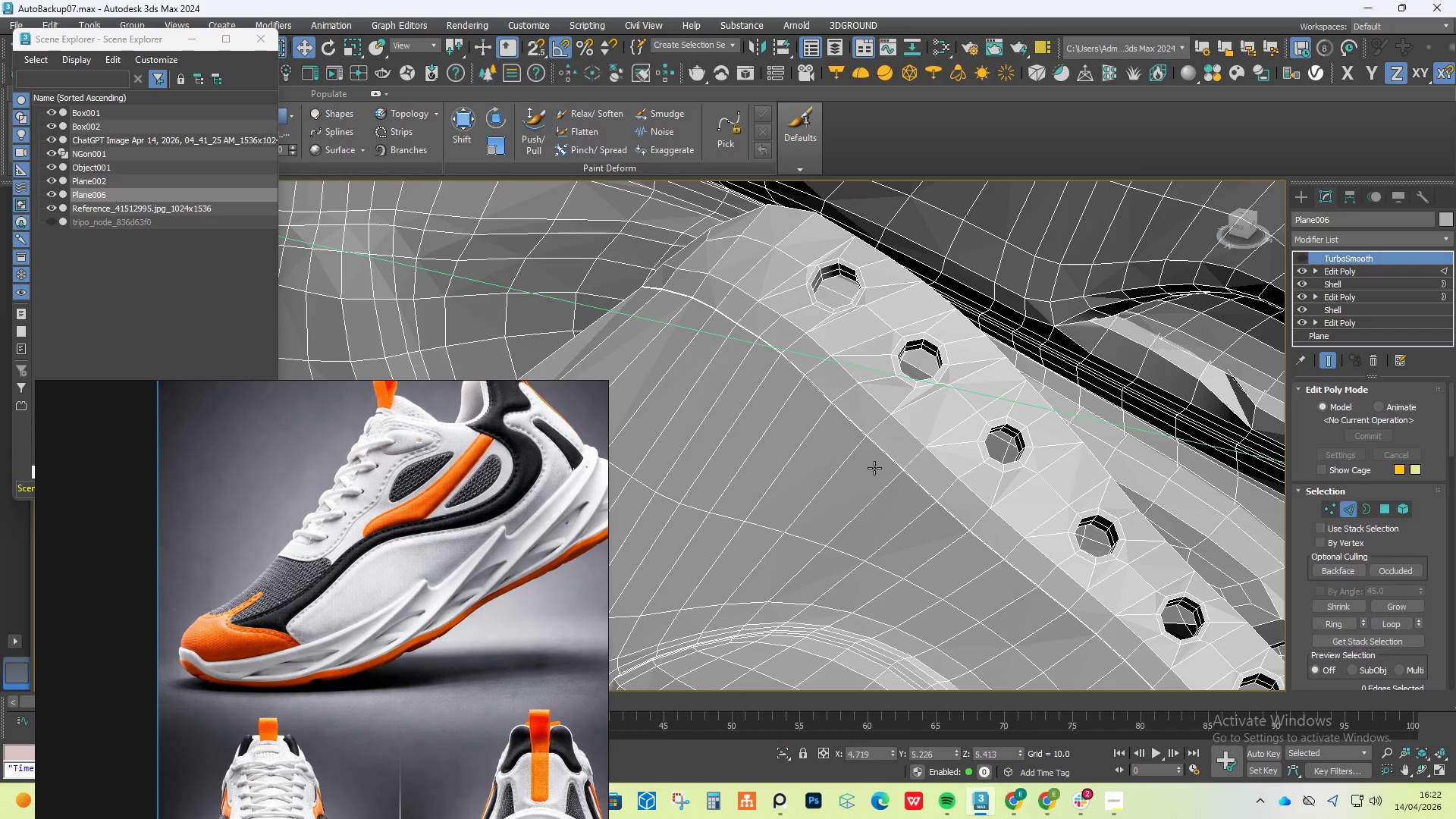 
key(Control+Z)
 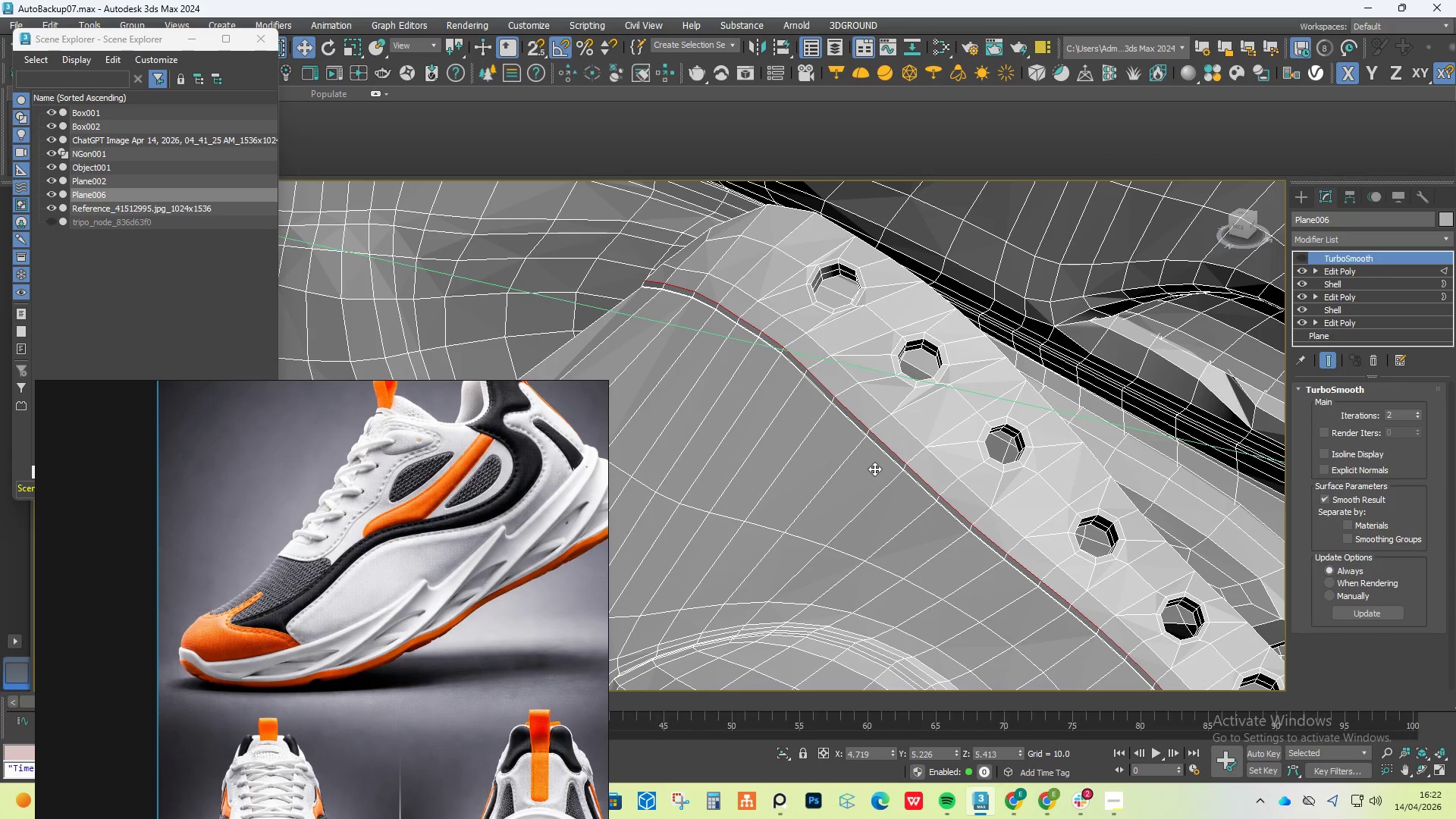 
key(Control+Z)
 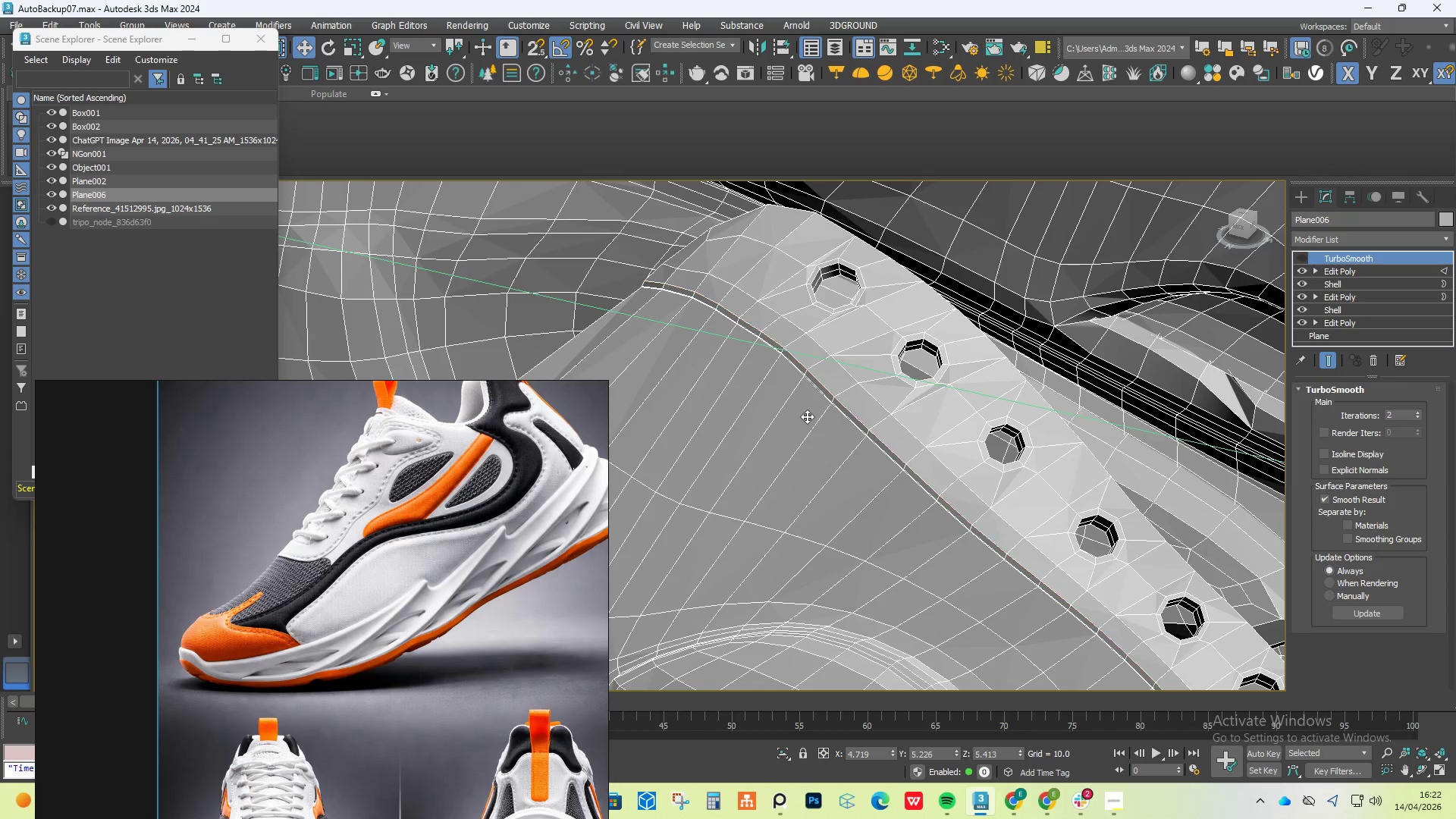 
key(Control+Z)
 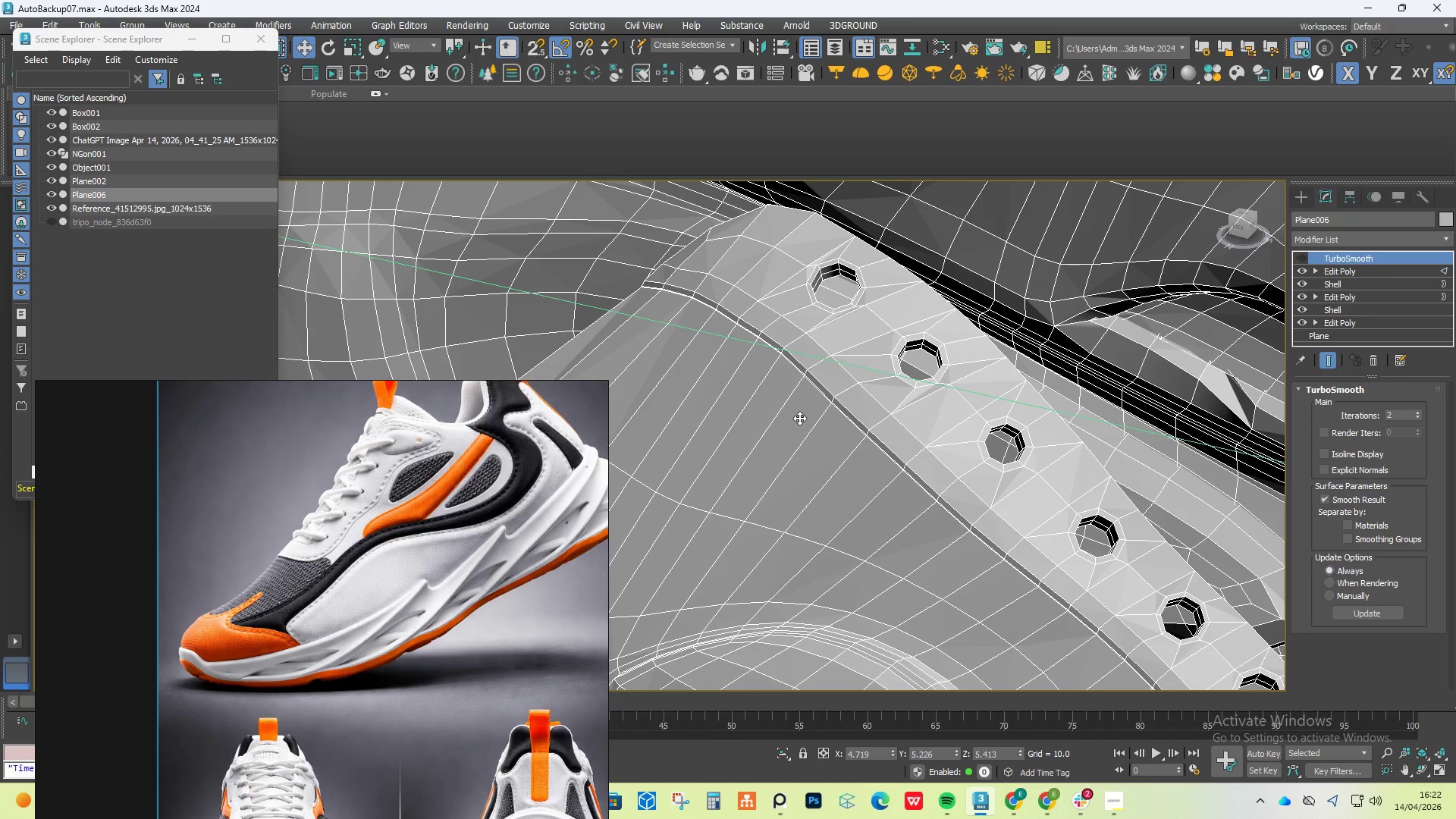 
key(Control+Z)
 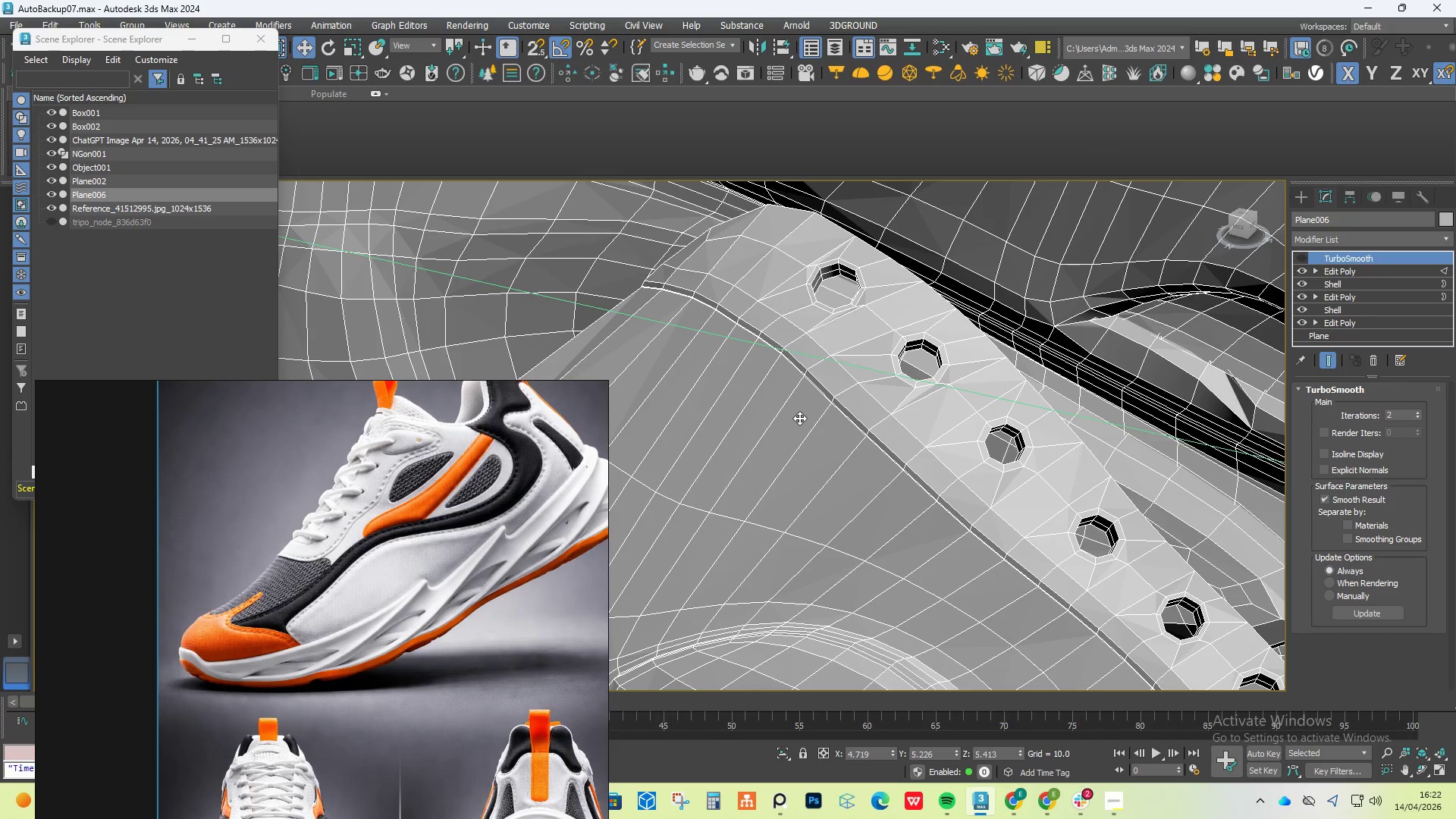 
key(Control+Z)
 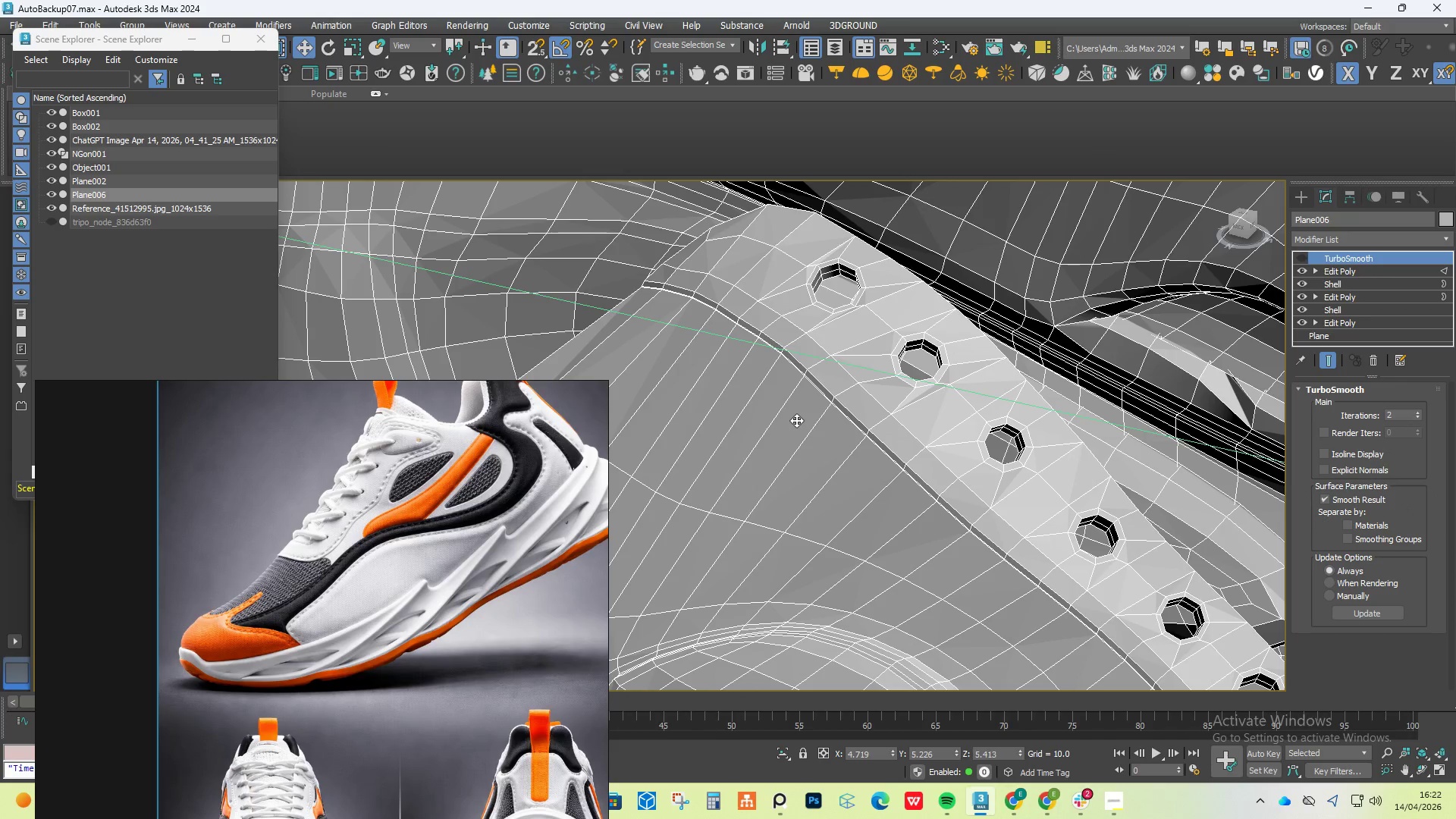 
key(Control+Z)
 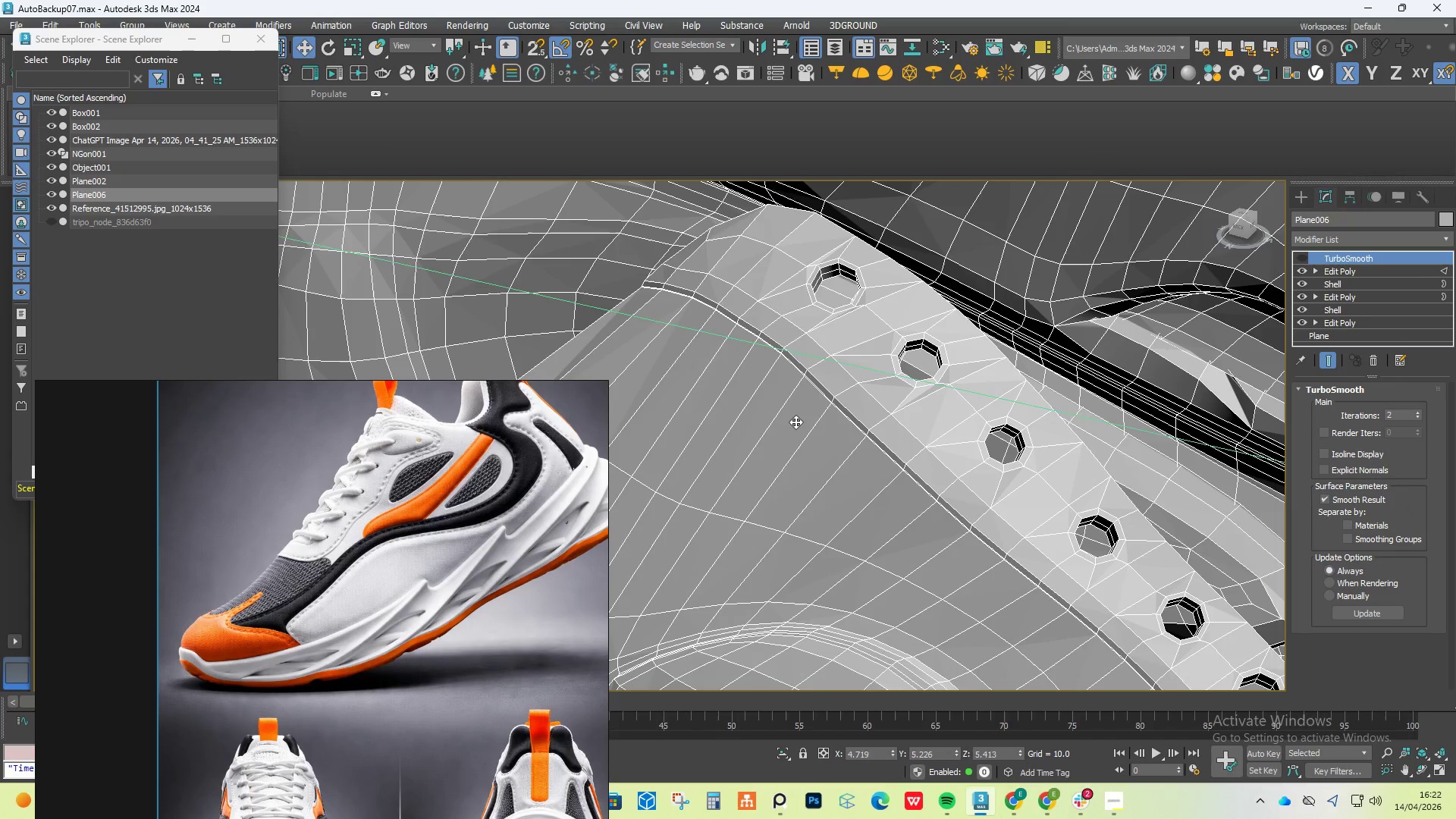 
key(Control+Z)
 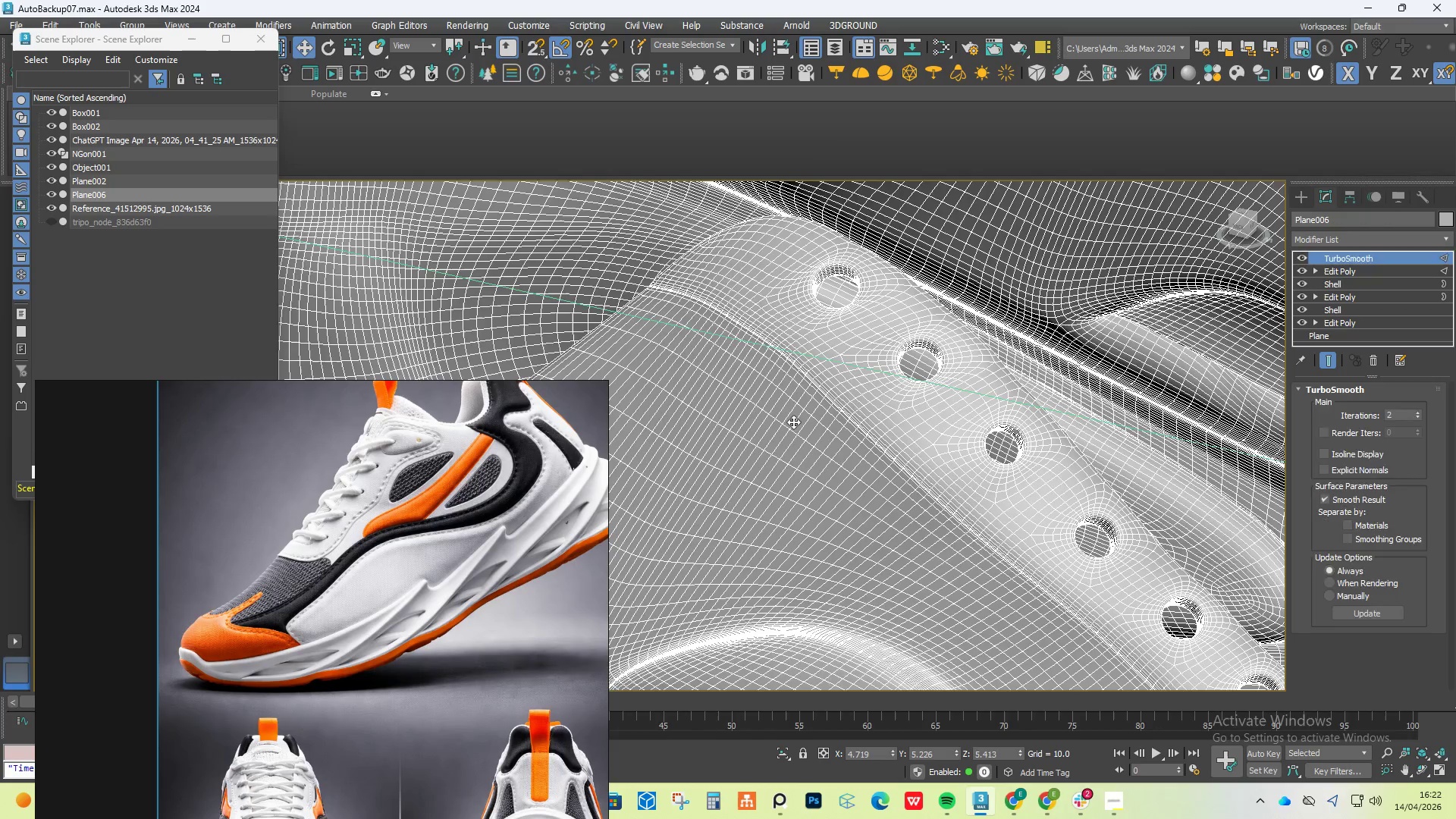 
key(Control+Z)
 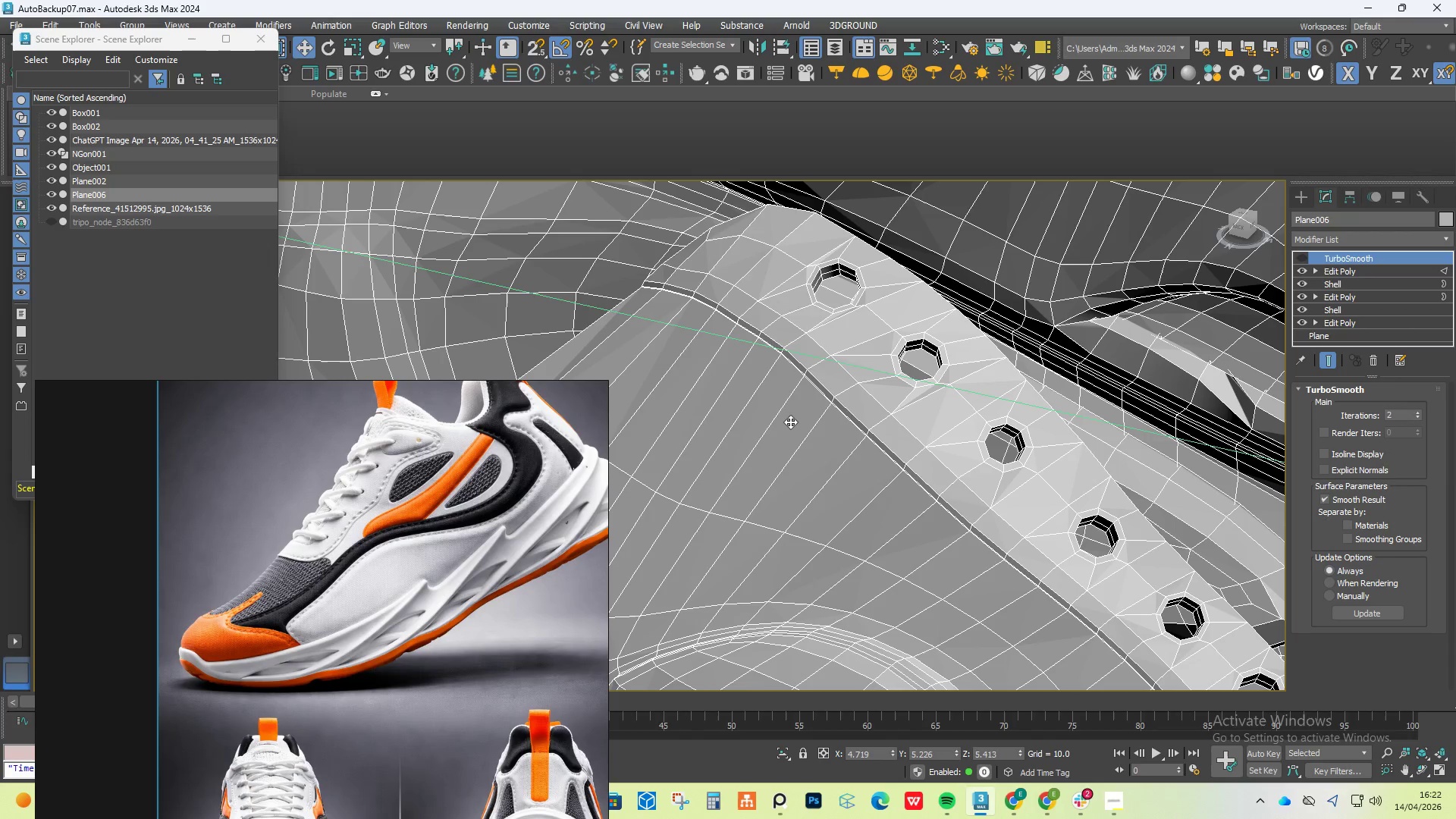 
key(Control+Z)
 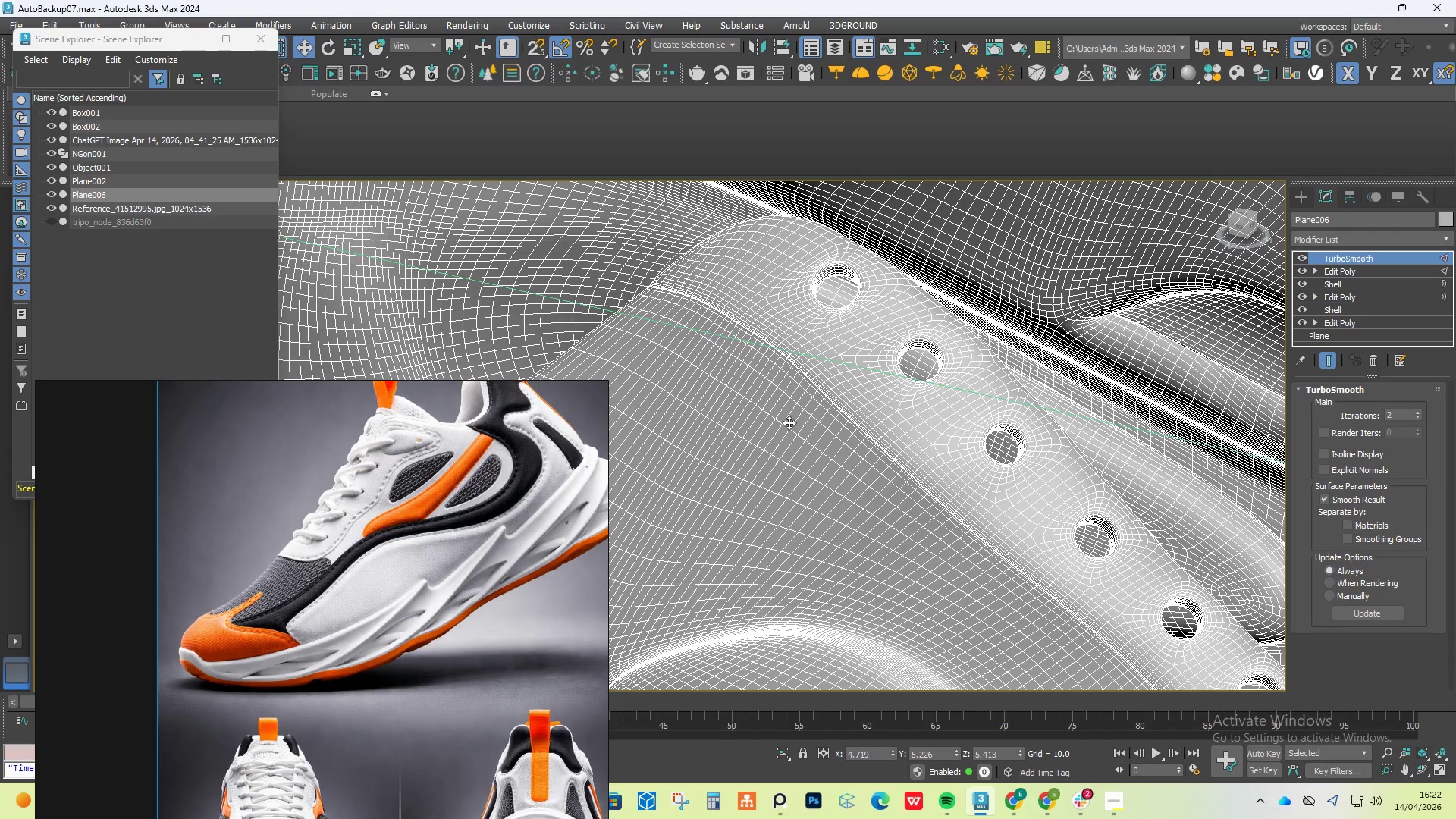 
hold_key(key=AltLeft, duration=0.91)
 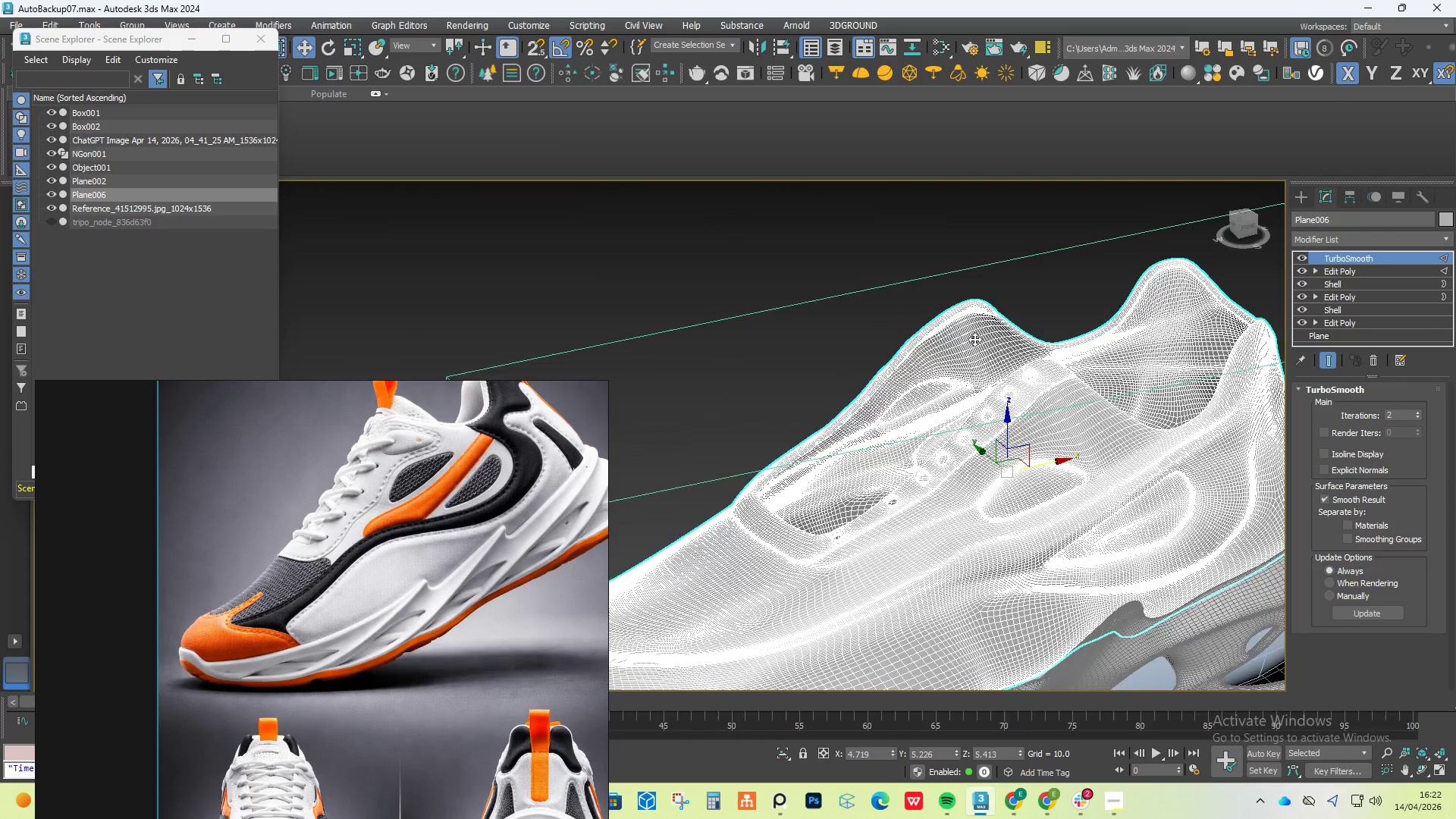 
scroll: coordinate [788, 423], scroll_direction: down, amount: 4.0
 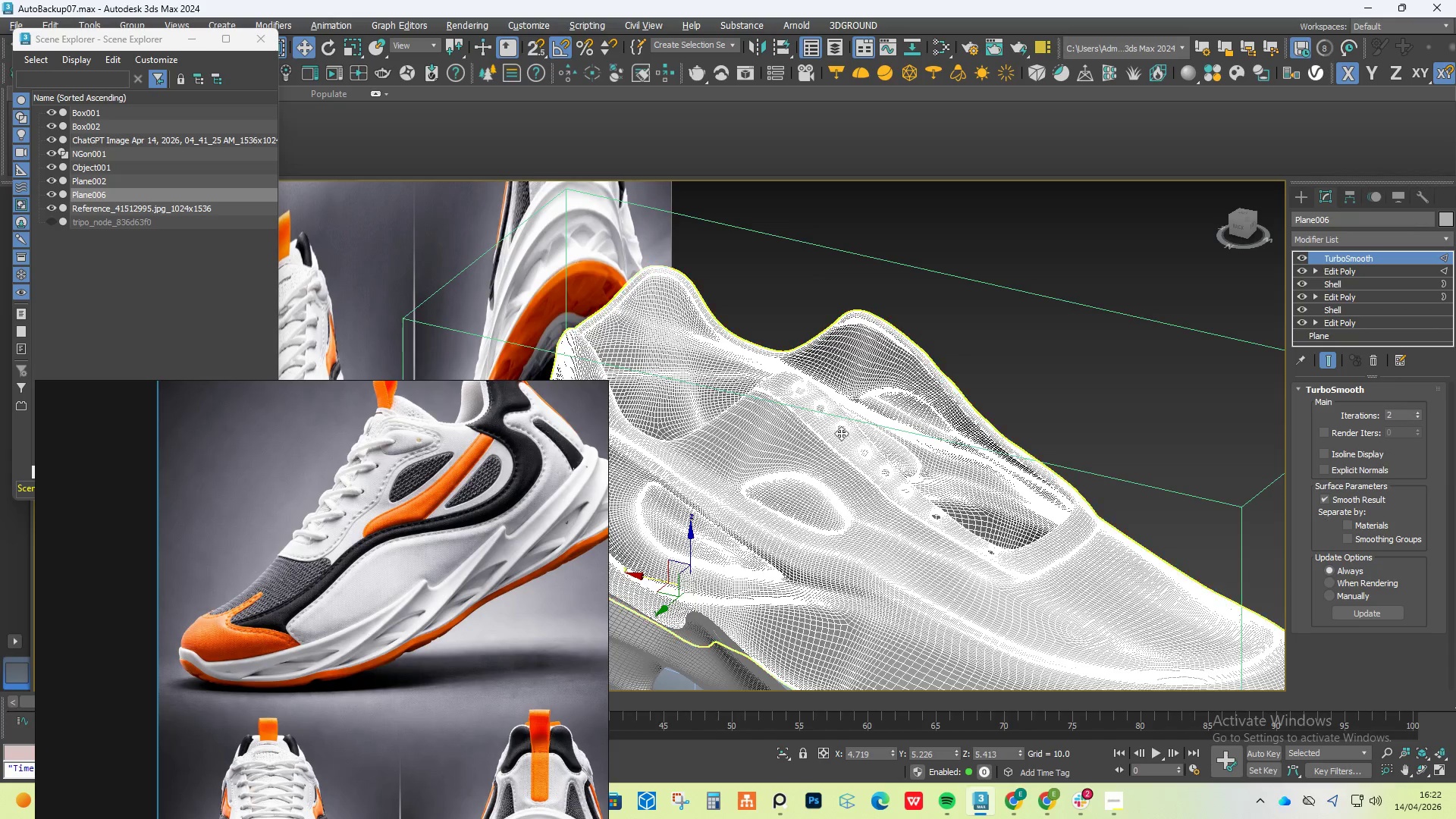 
scroll: coordinate [1025, 278], scroll_direction: up, amount: 4.0
 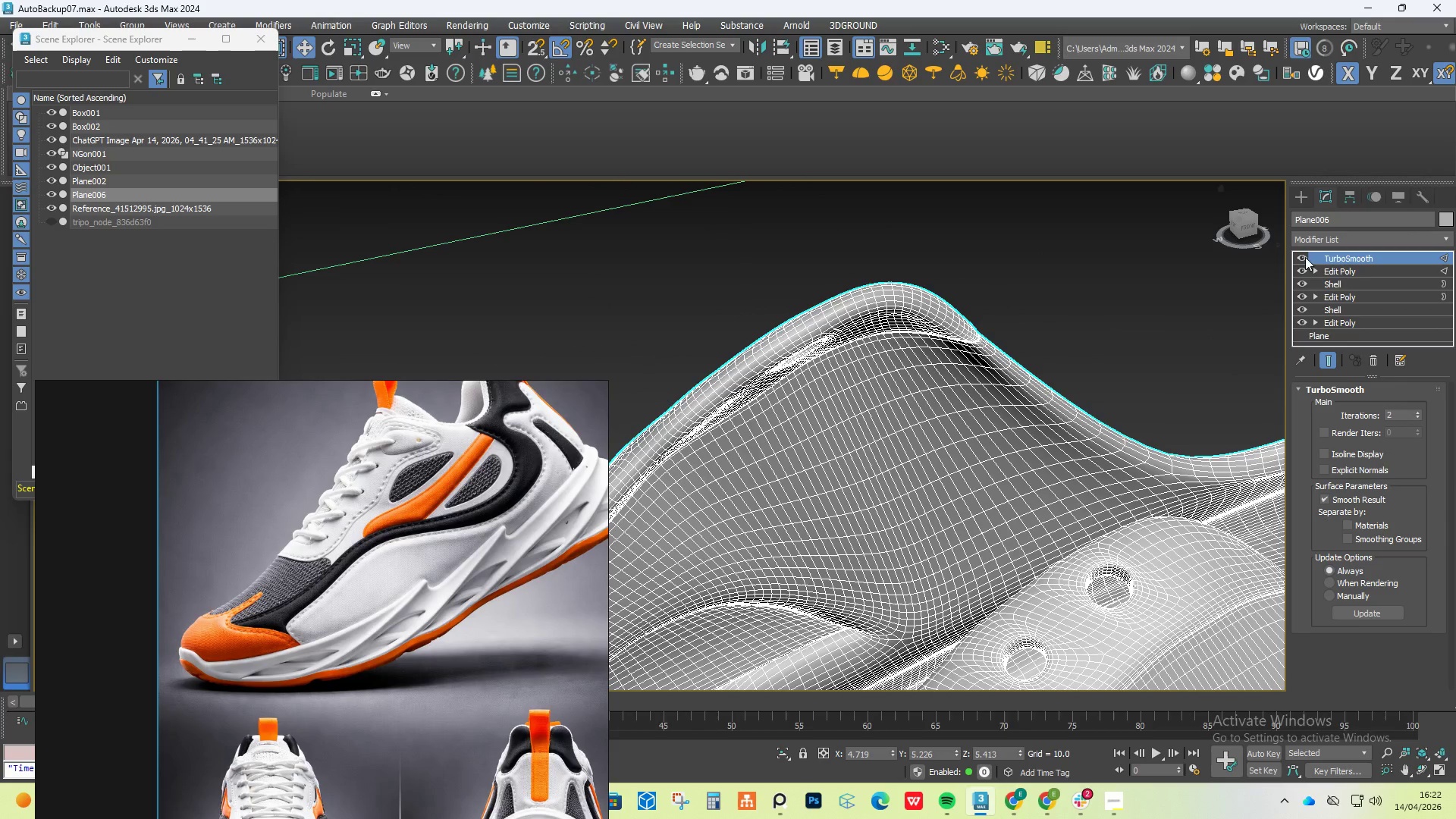 
left_click([1301, 255])
 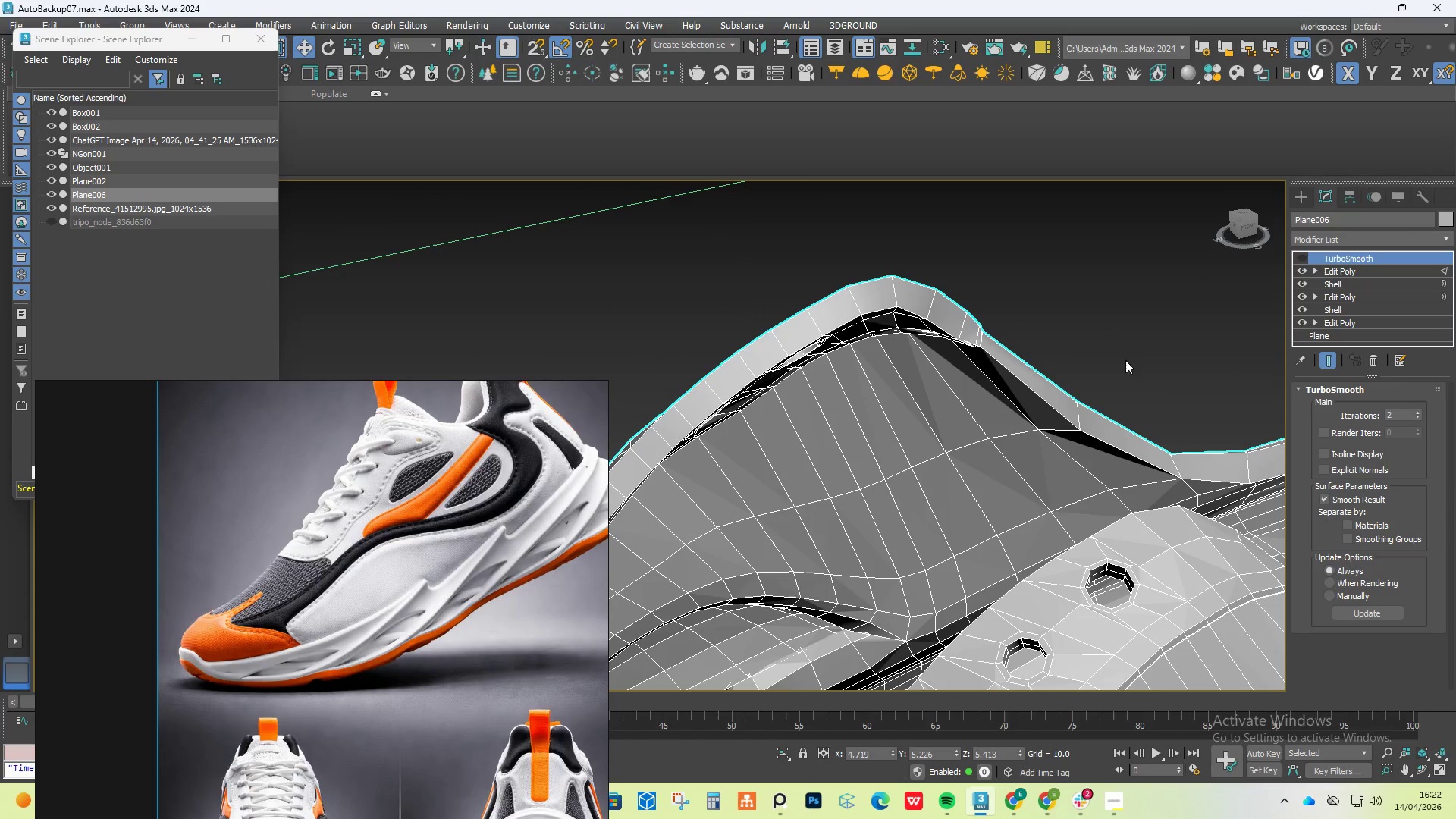 
hold_key(key=AltLeft, duration=0.58)
 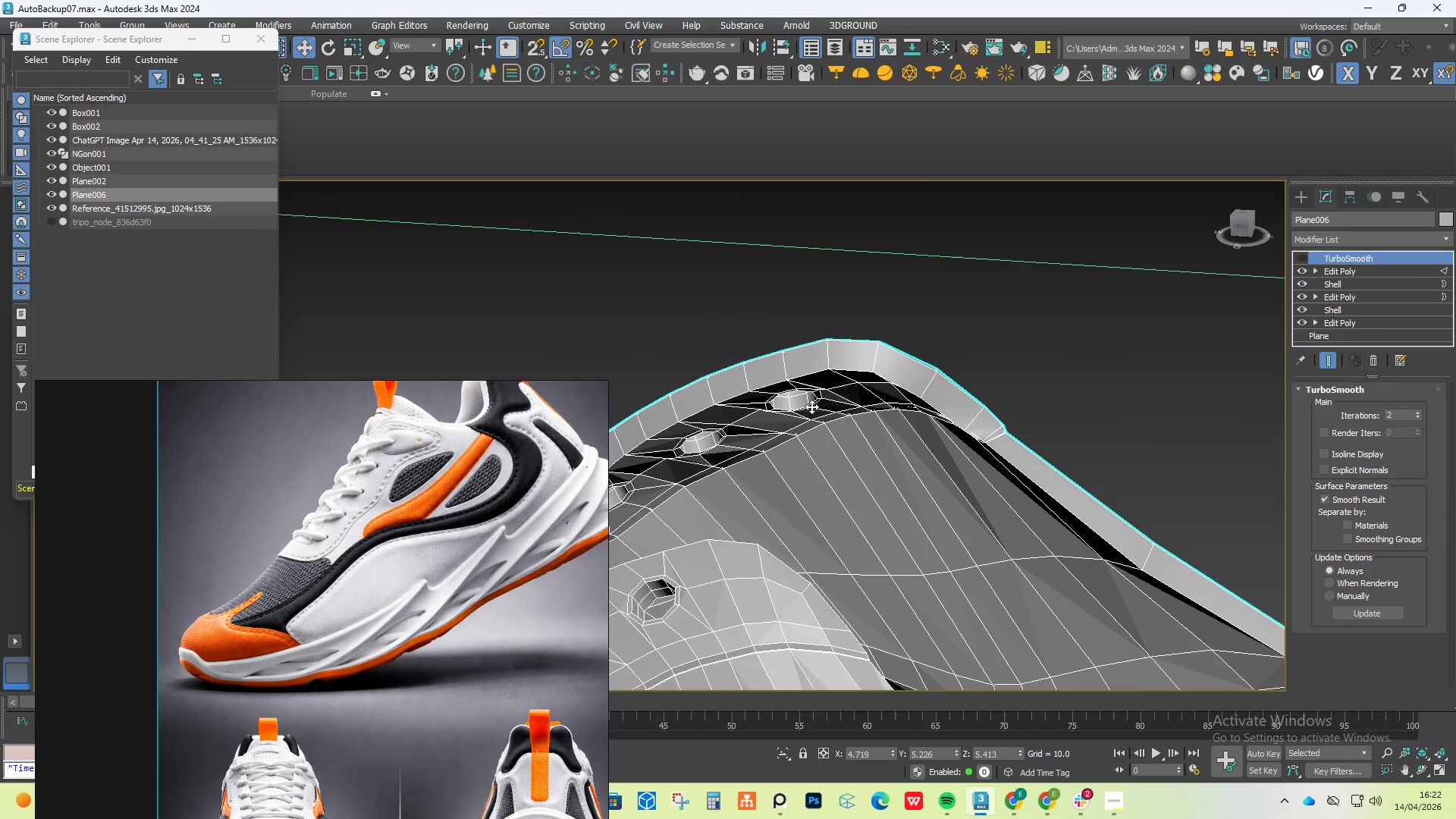 
scroll: coordinate [1153, 428], scroll_direction: up, amount: 4.0
 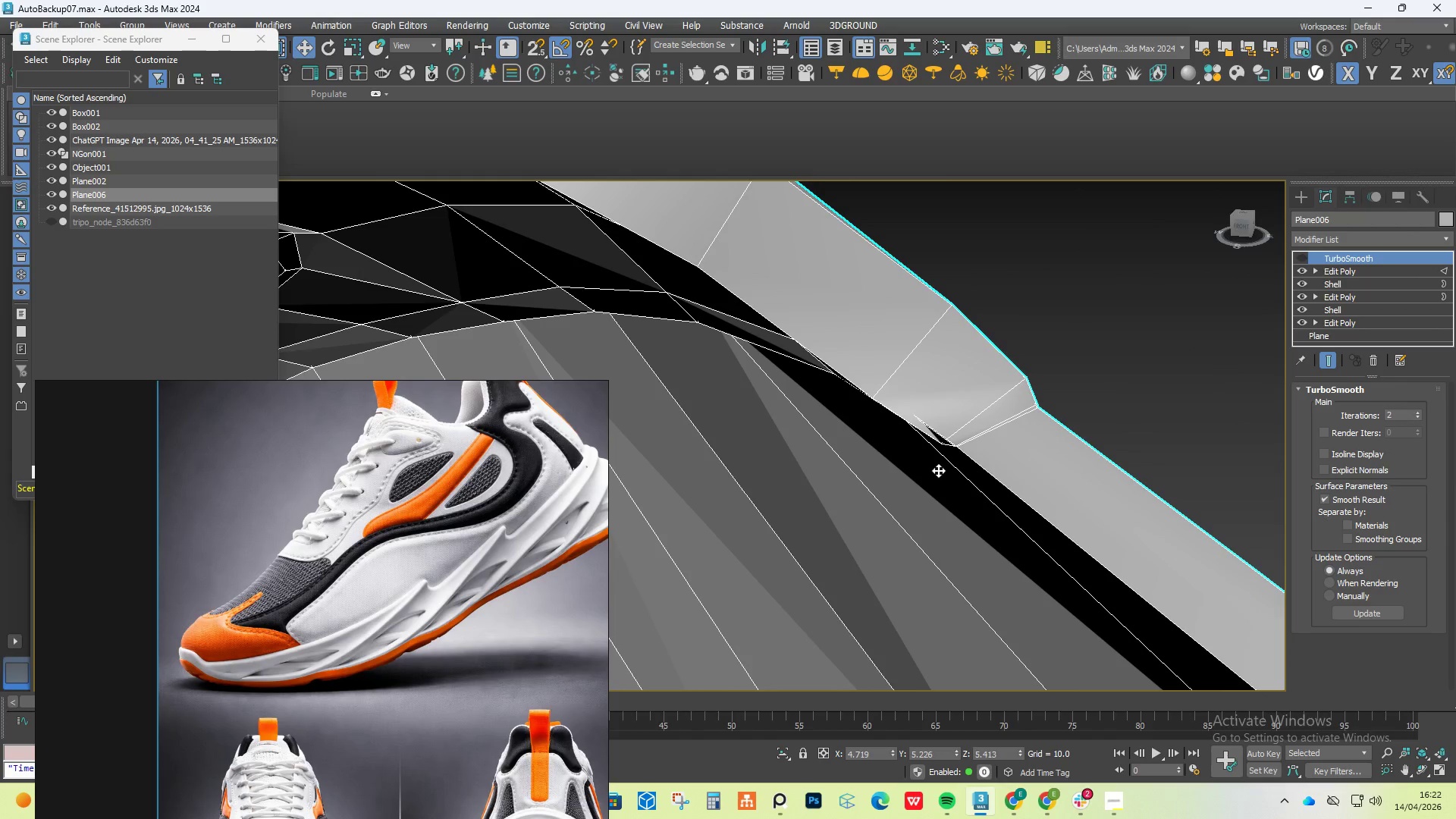 
hold_key(key=AltLeft, duration=1.2)
 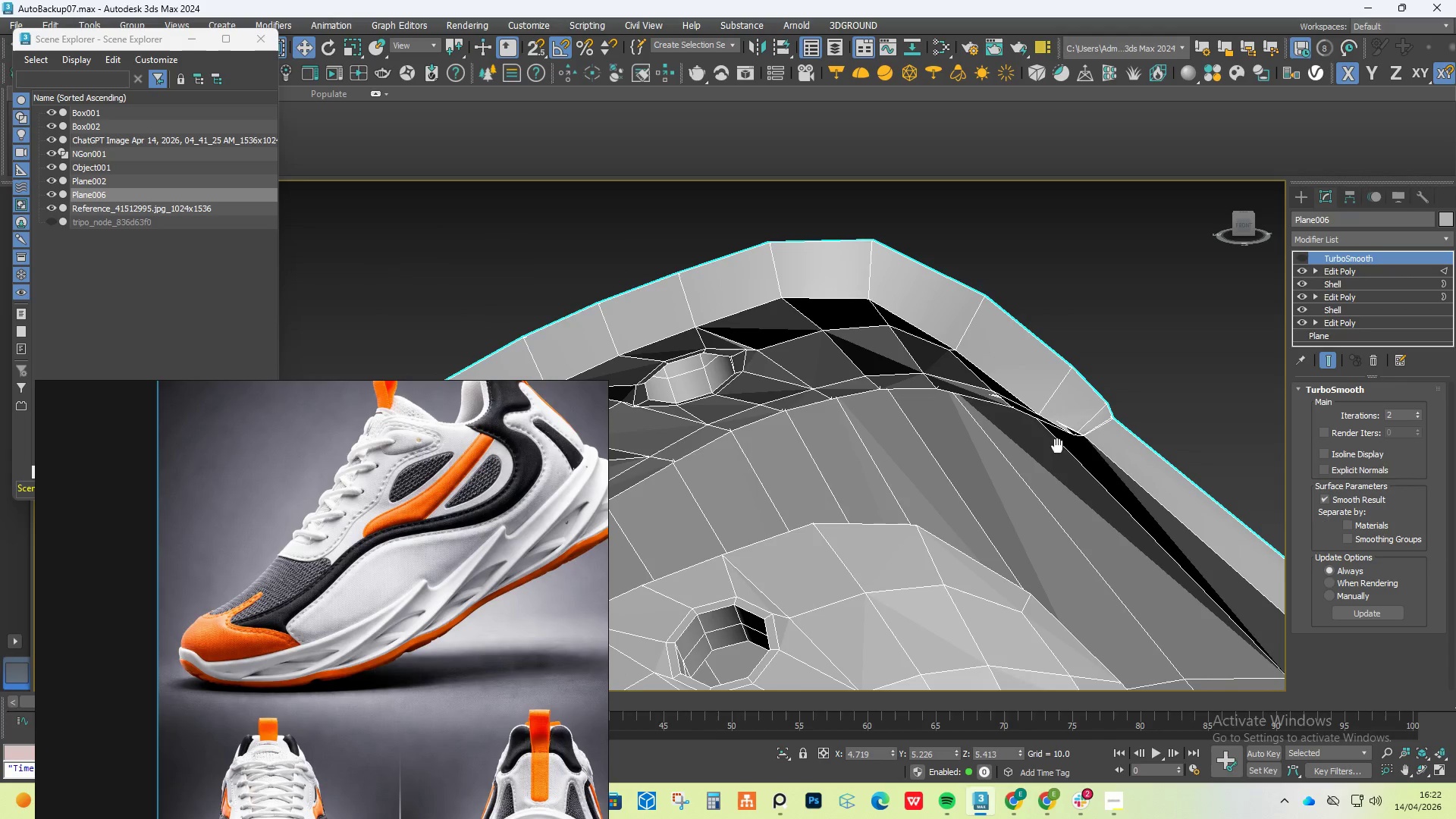 
scroll: coordinate [938, 470], scroll_direction: down, amount: 2.0
 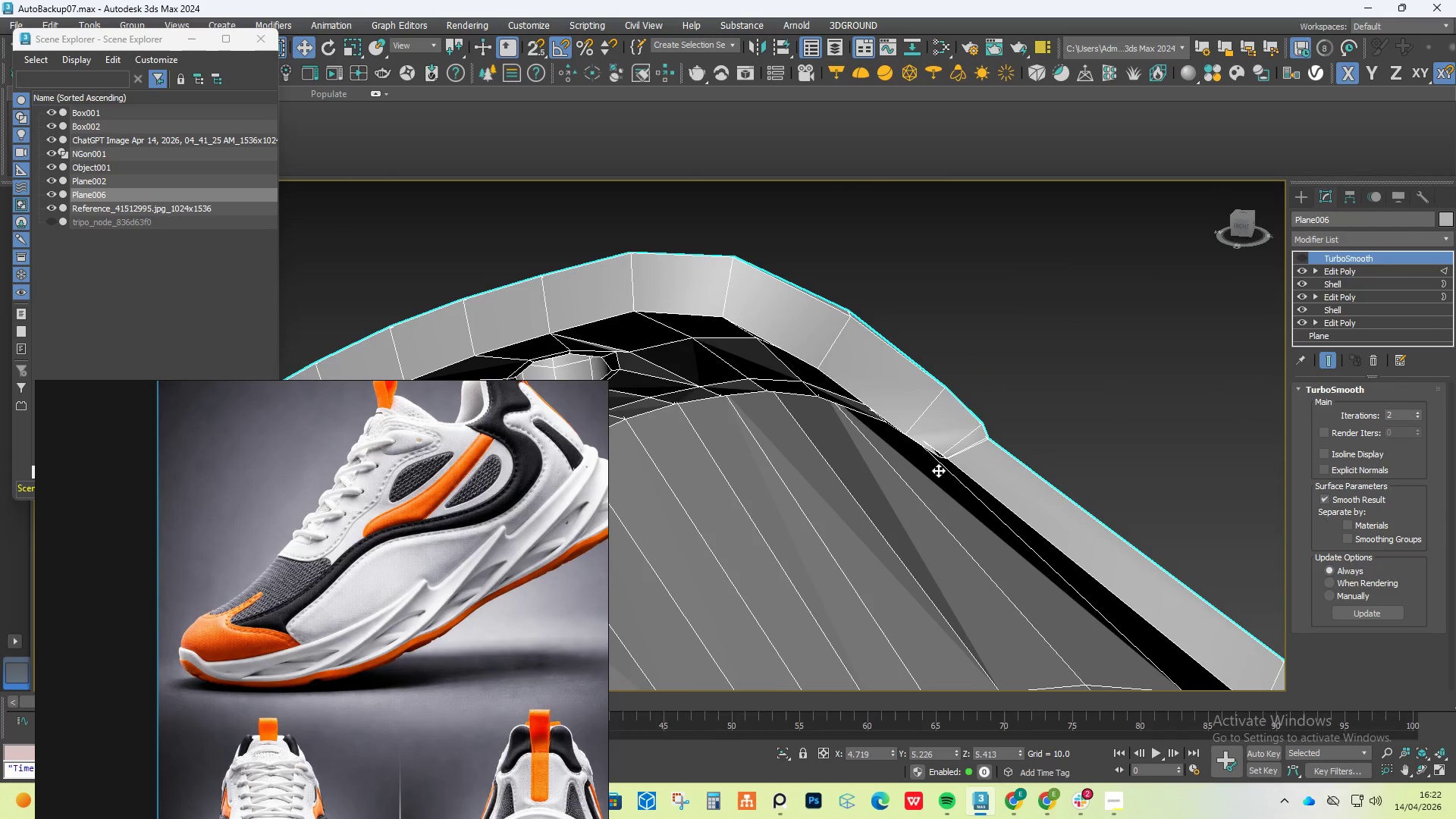 
scroll: coordinate [1038, 431], scroll_direction: up, amount: 3.0
 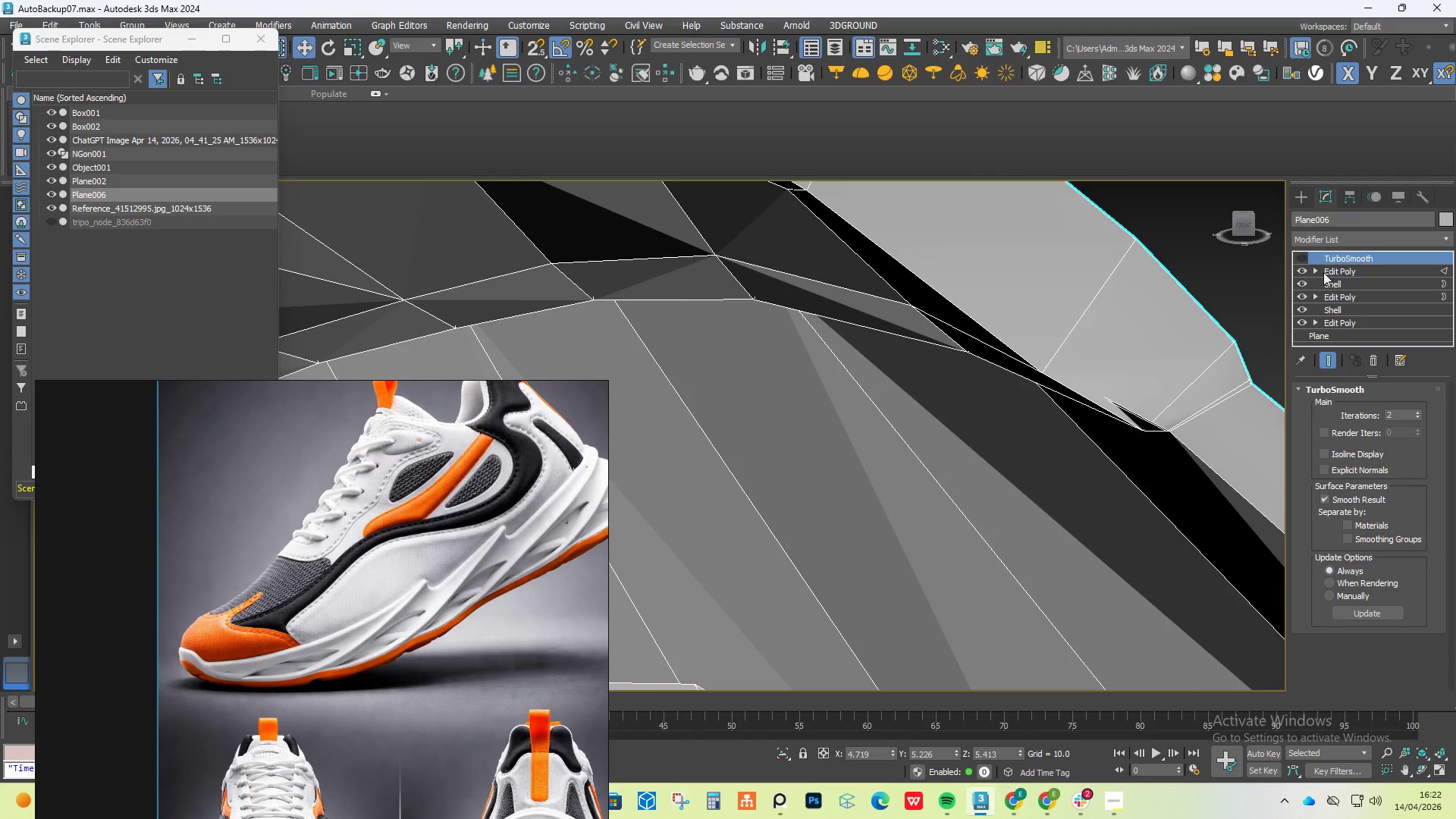 
left_click([1322, 272])
 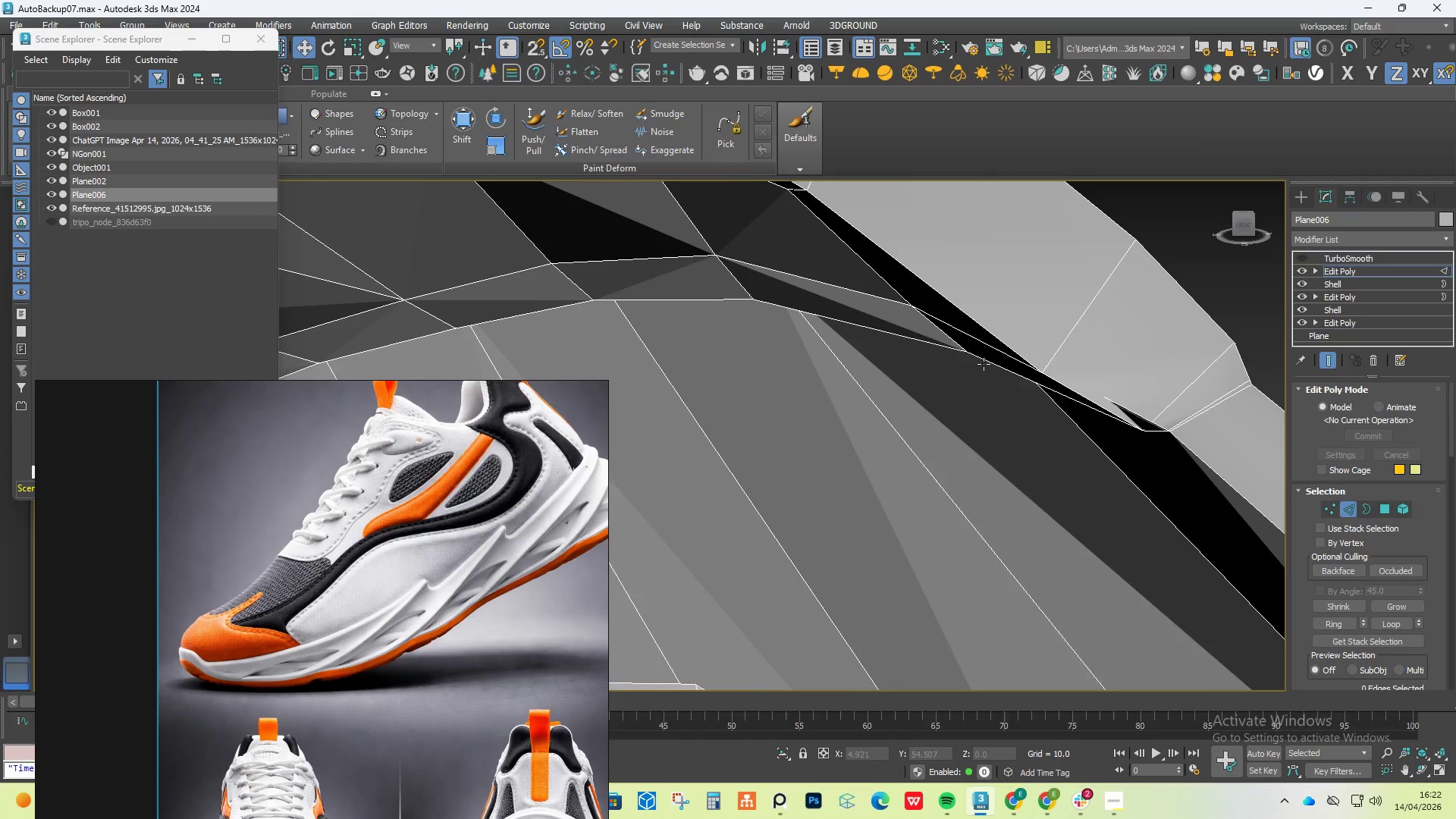 
hold_key(key=AltLeft, duration=0.59)
 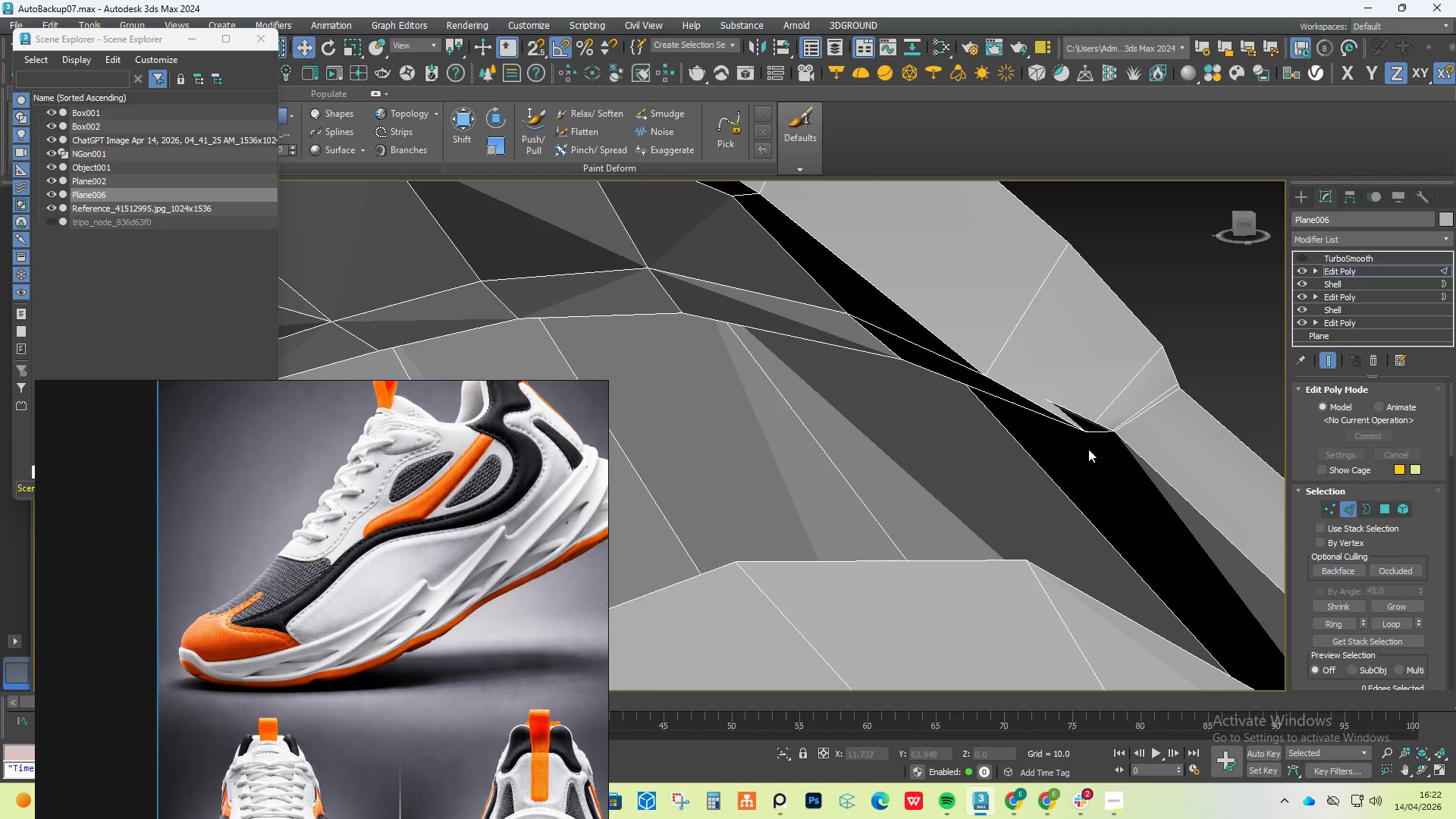 
scroll: coordinate [1080, 441], scroll_direction: up, amount: 1.0
 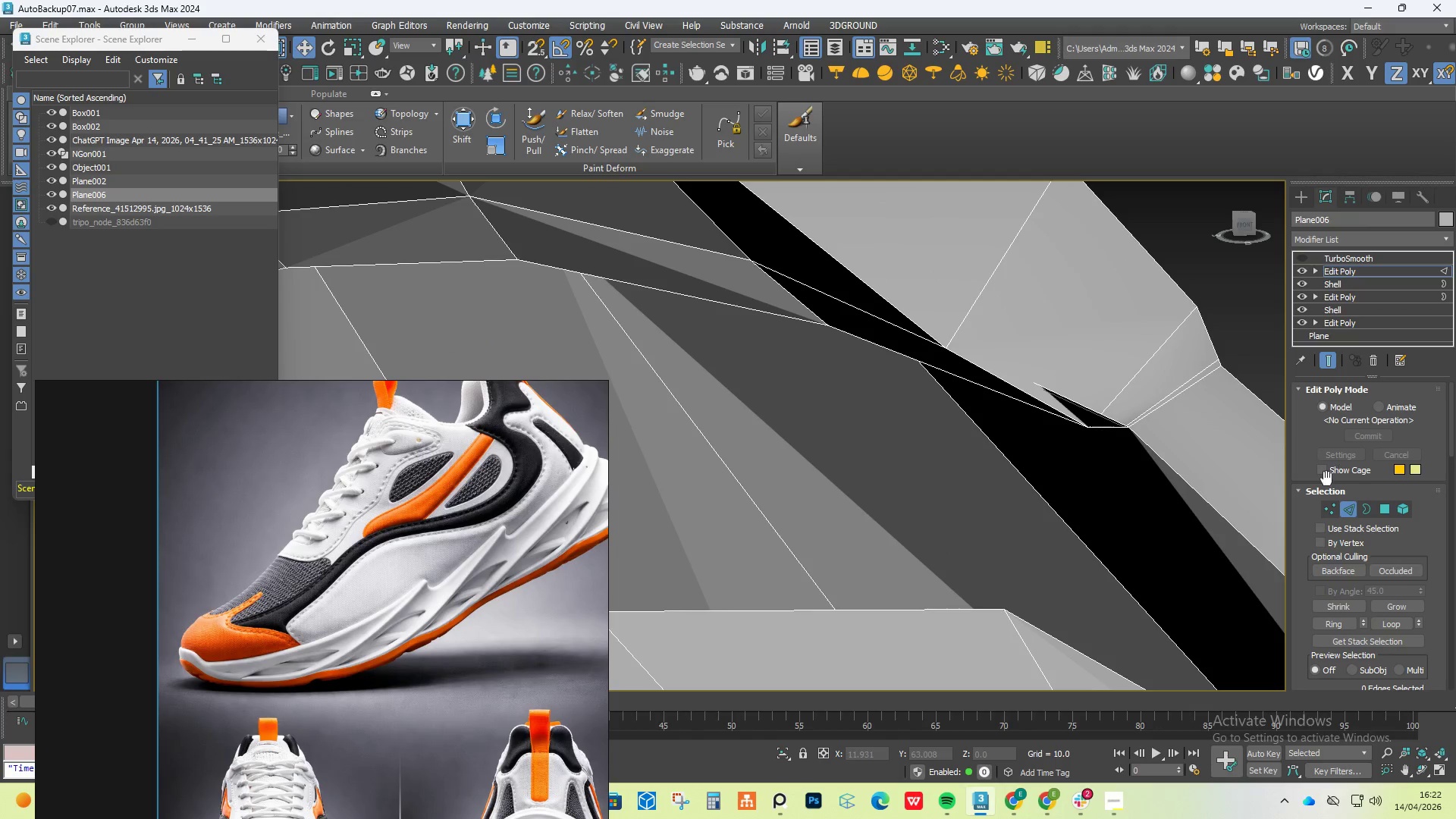 
left_click([1325, 519])
 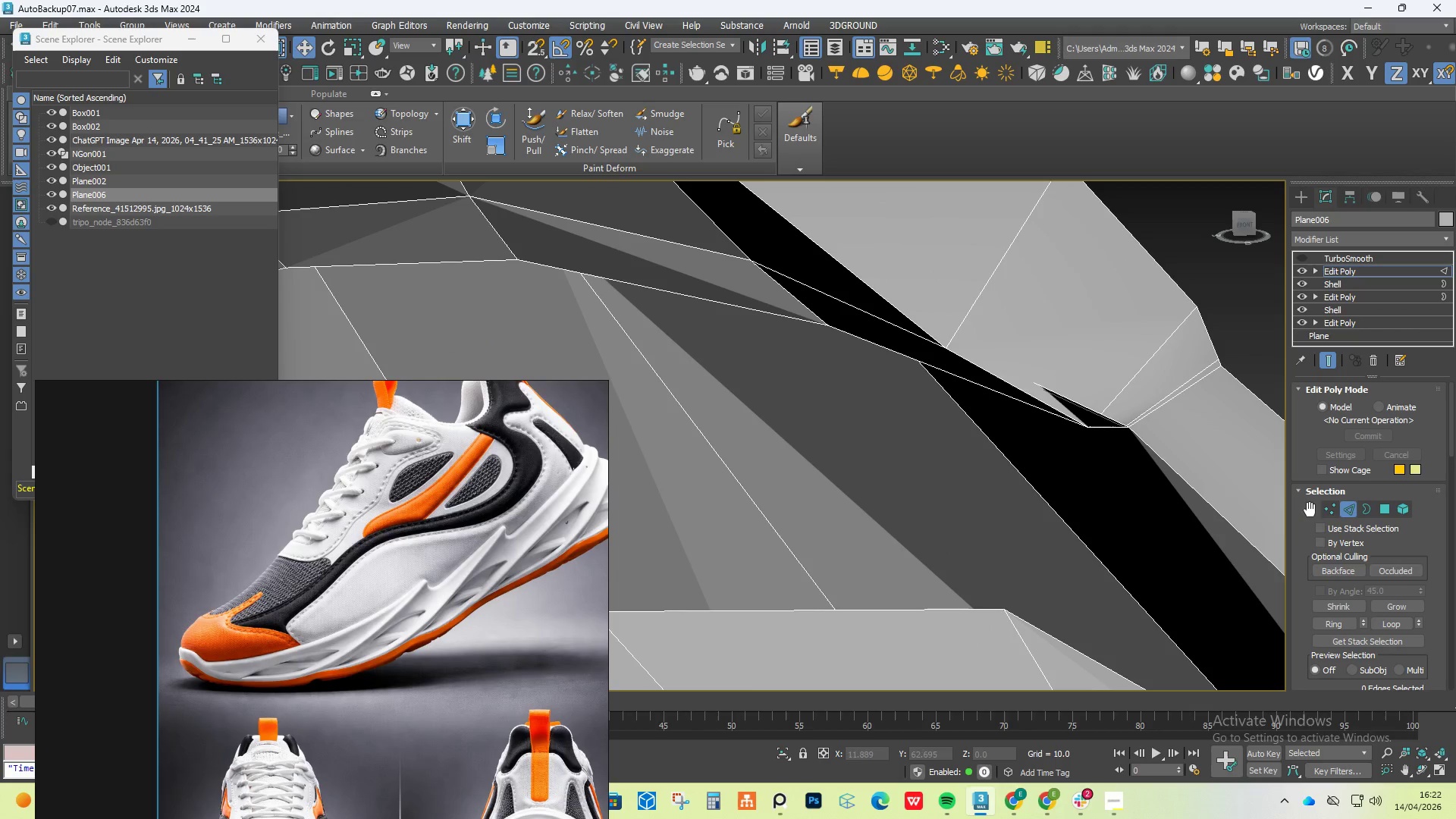 
left_click([1330, 511])
 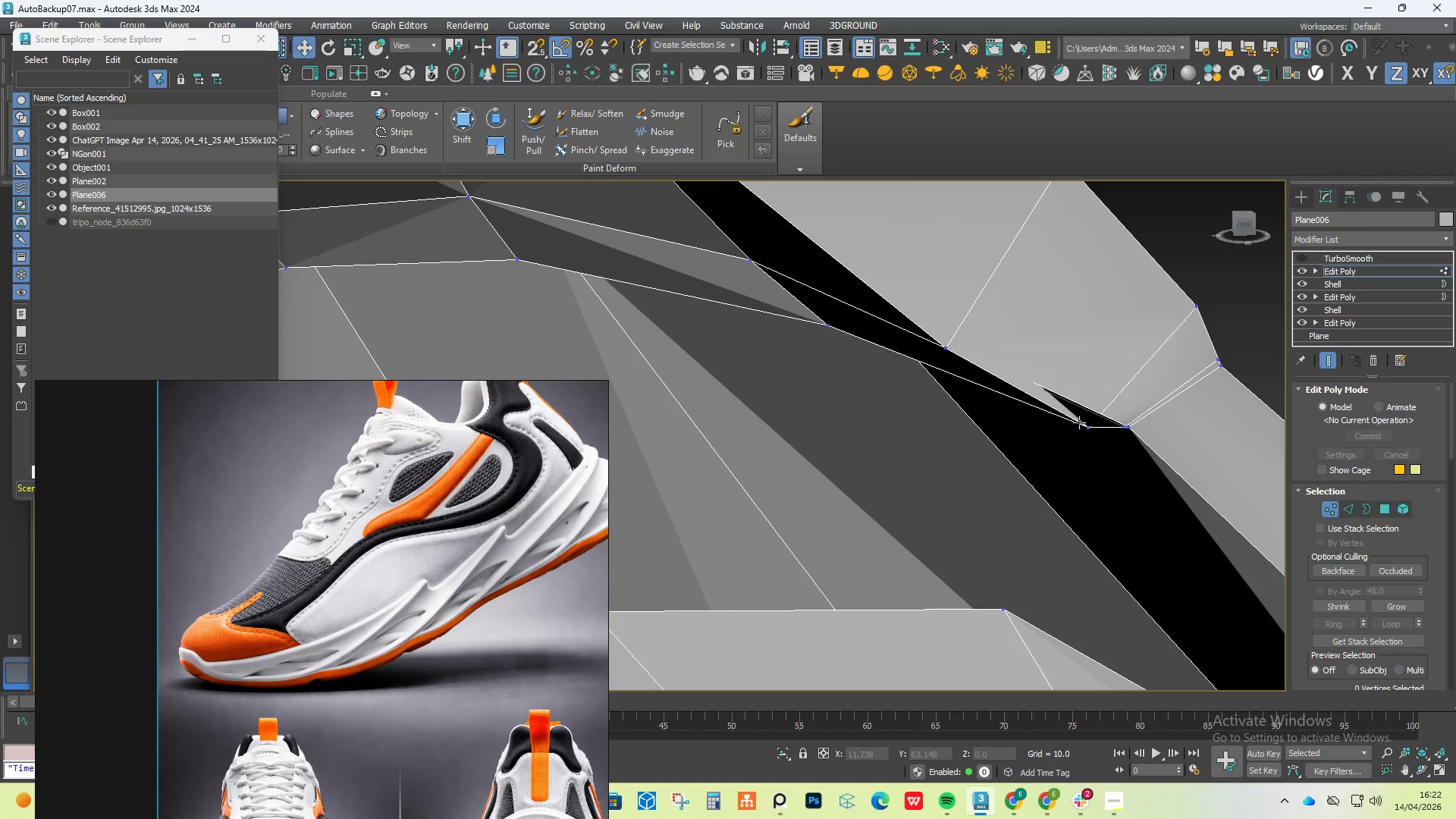 
left_click([1091, 428])
 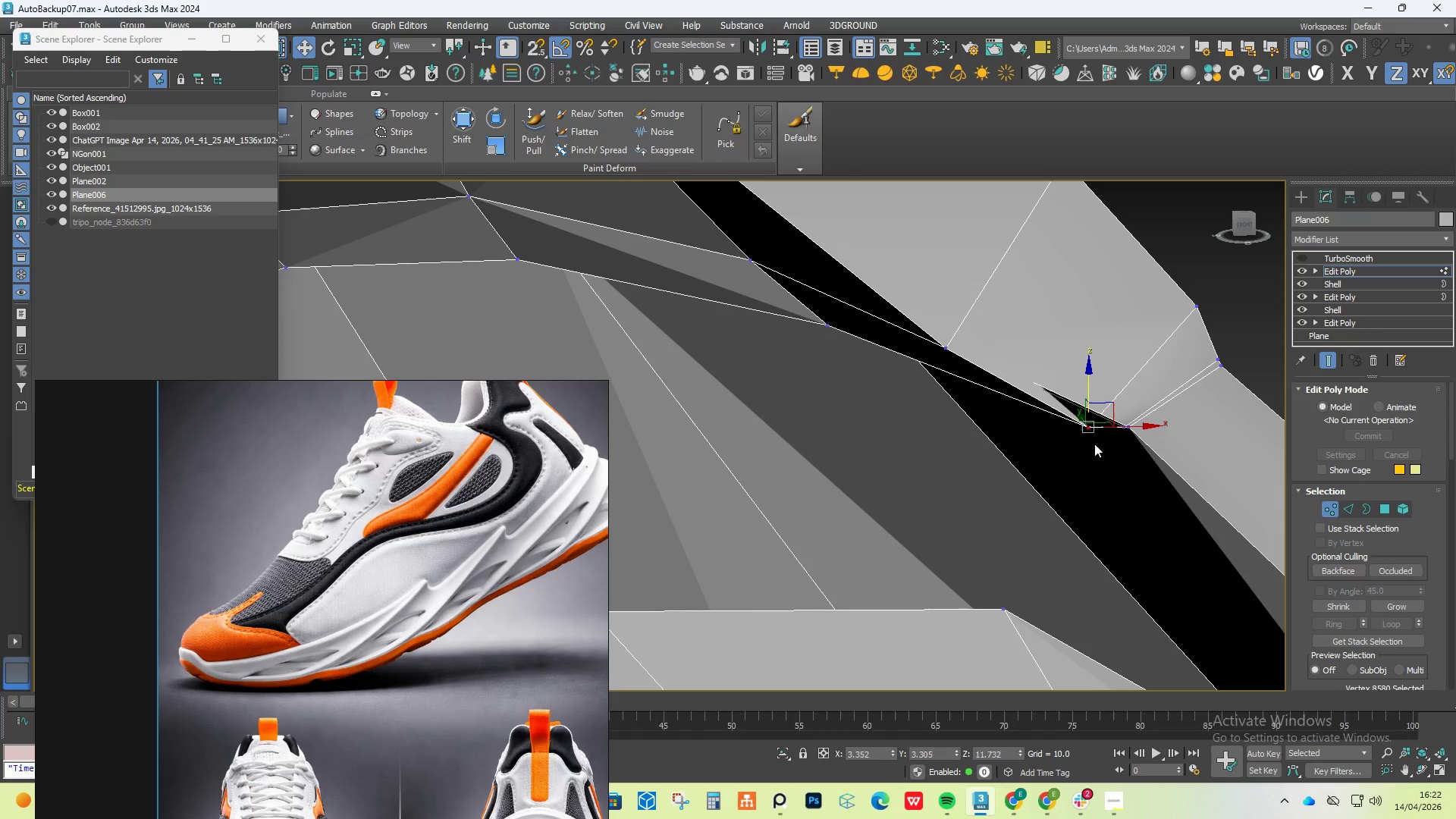 
hold_key(key=AltLeft, duration=0.64)
 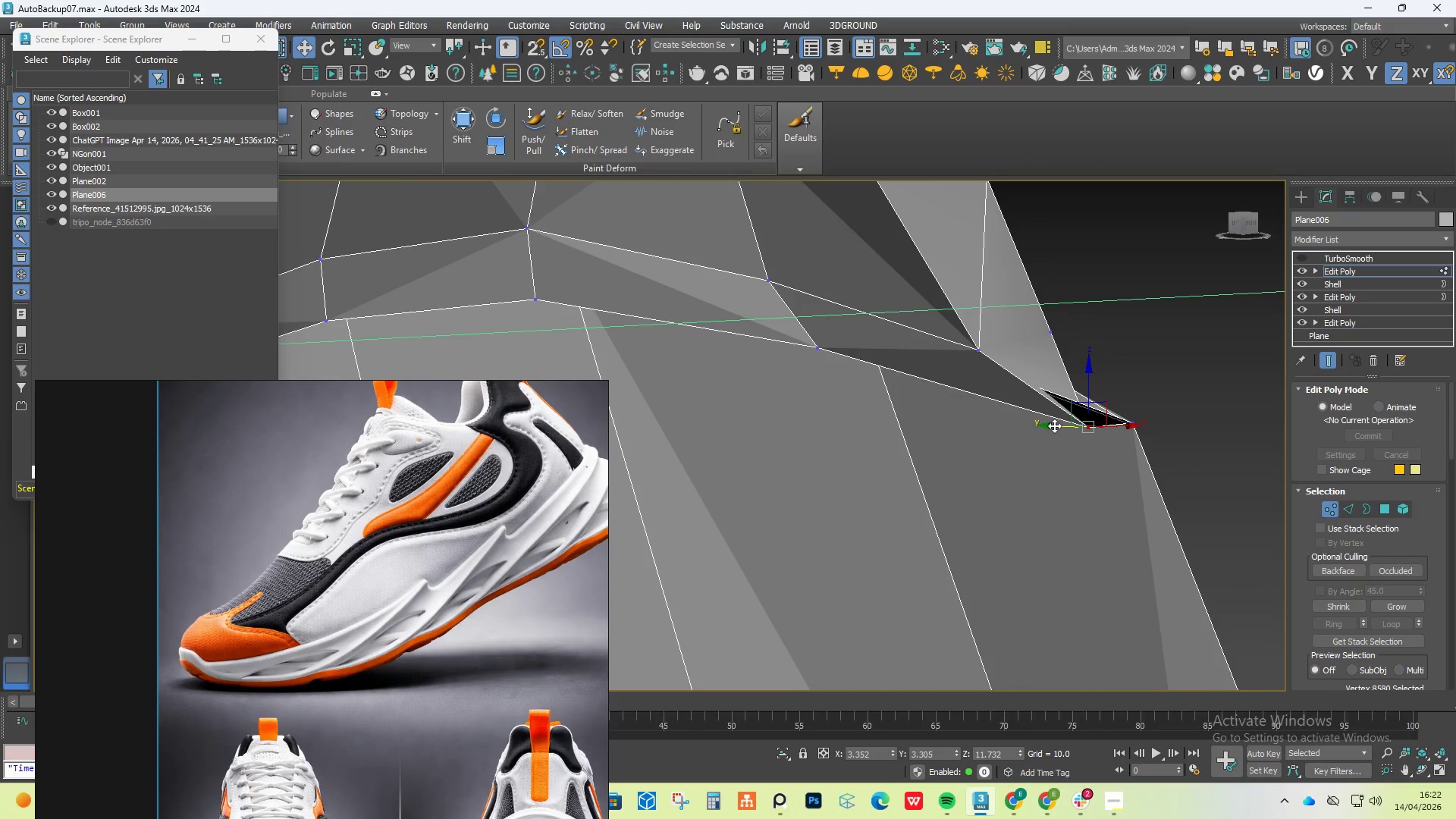 
left_click_drag(start_coordinate=[1057, 426], to_coordinate=[1121, 415])
 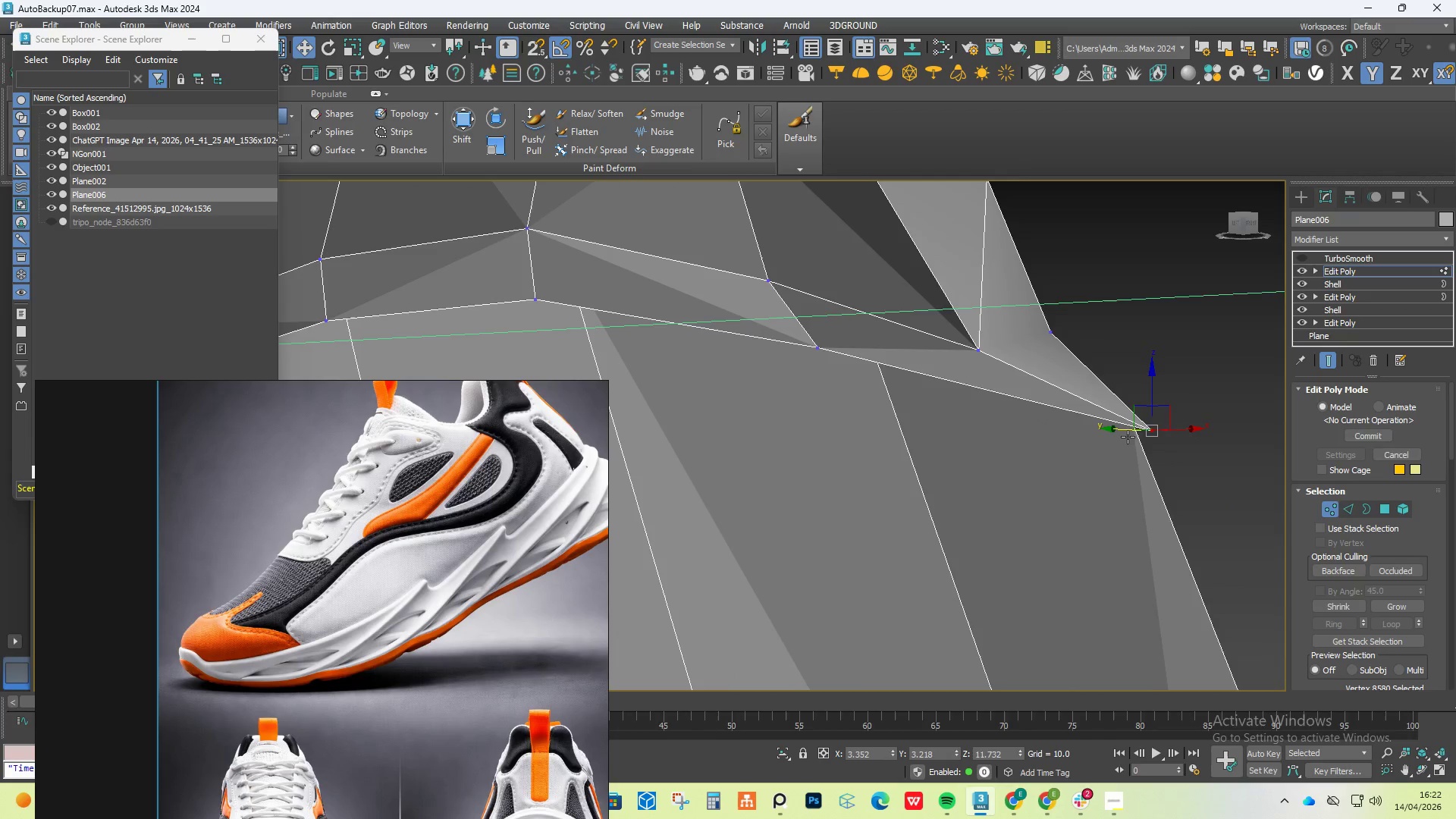 
hold_key(key=AltLeft, duration=1.16)
 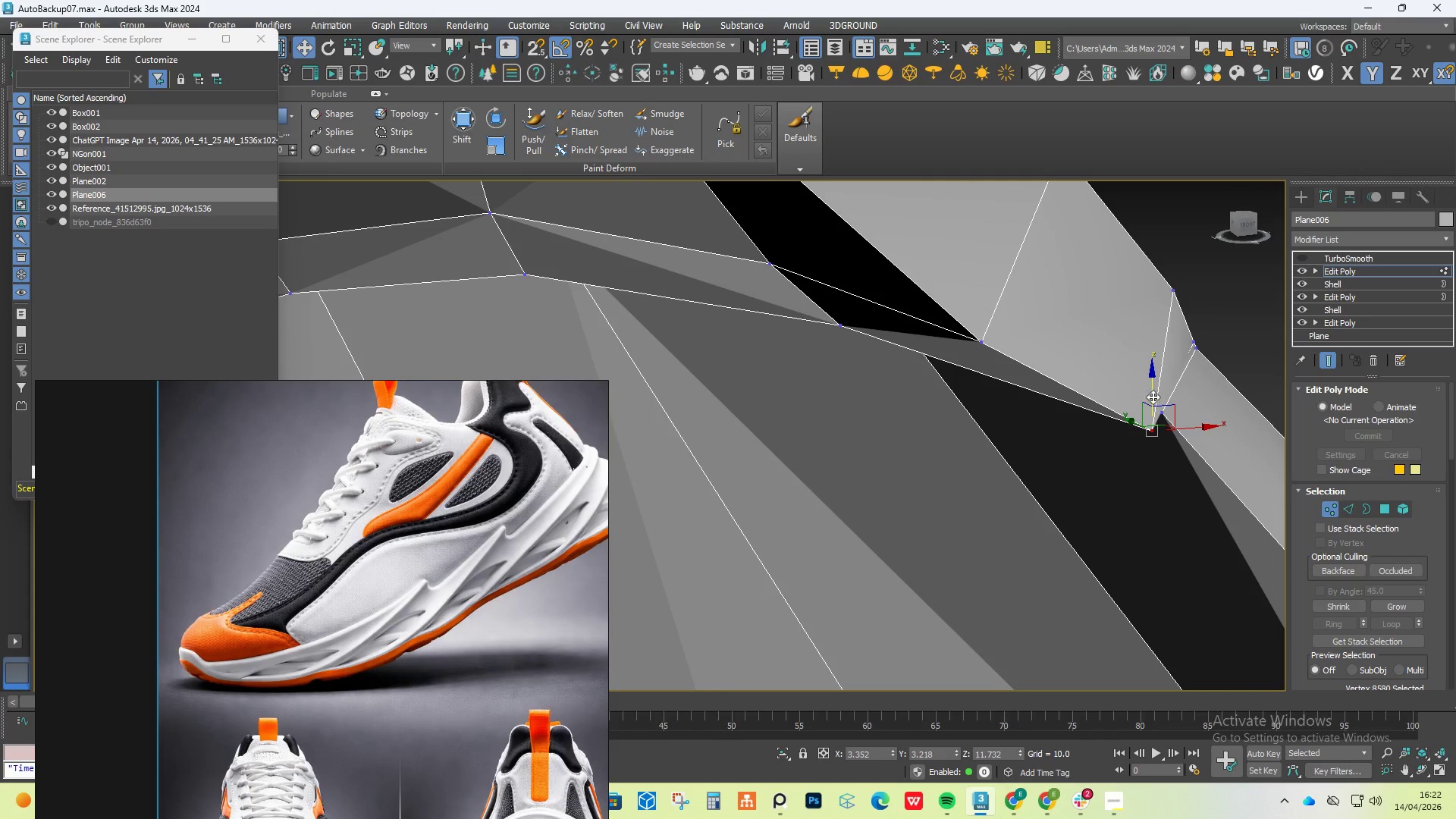 
left_click_drag(start_coordinate=[1150, 395], to_coordinate=[1136, 340])
 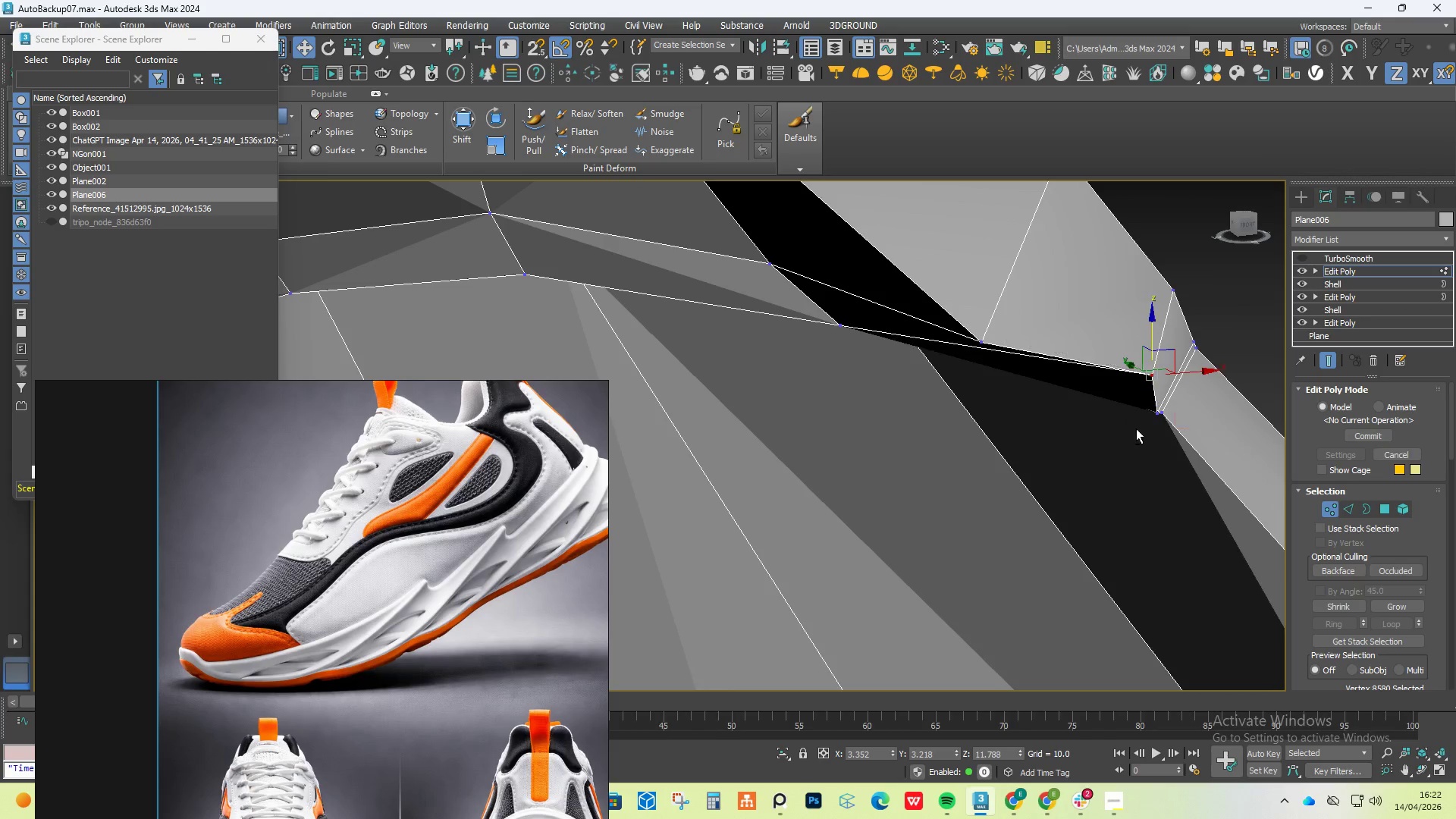 
hold_key(key=AltLeft, duration=1.36)
 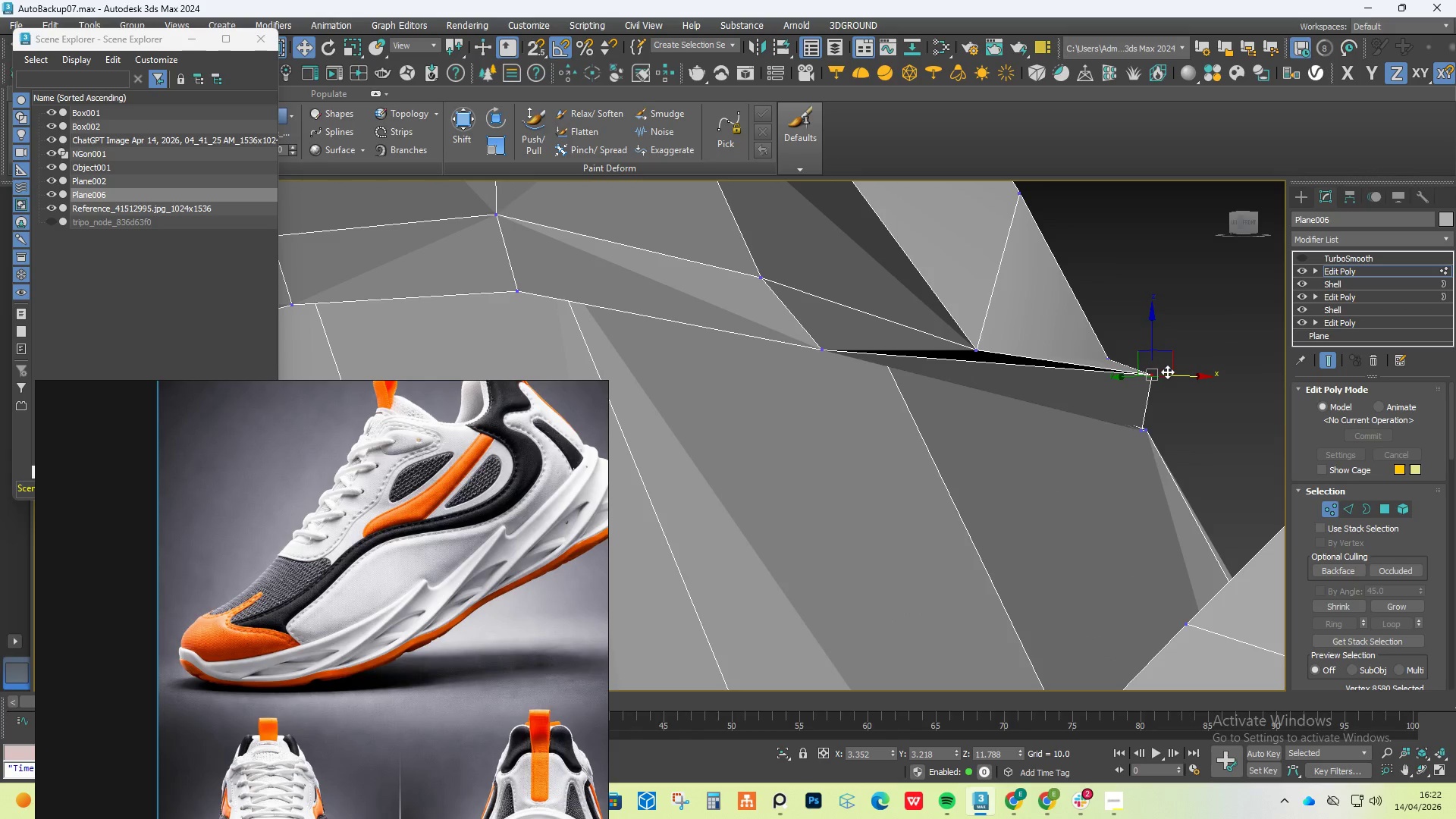 
hold_key(key=AltLeft, duration=11.67)
left_click_drag(start_coordinate=[1178, 376], to_coordinate=[1047, 402])
 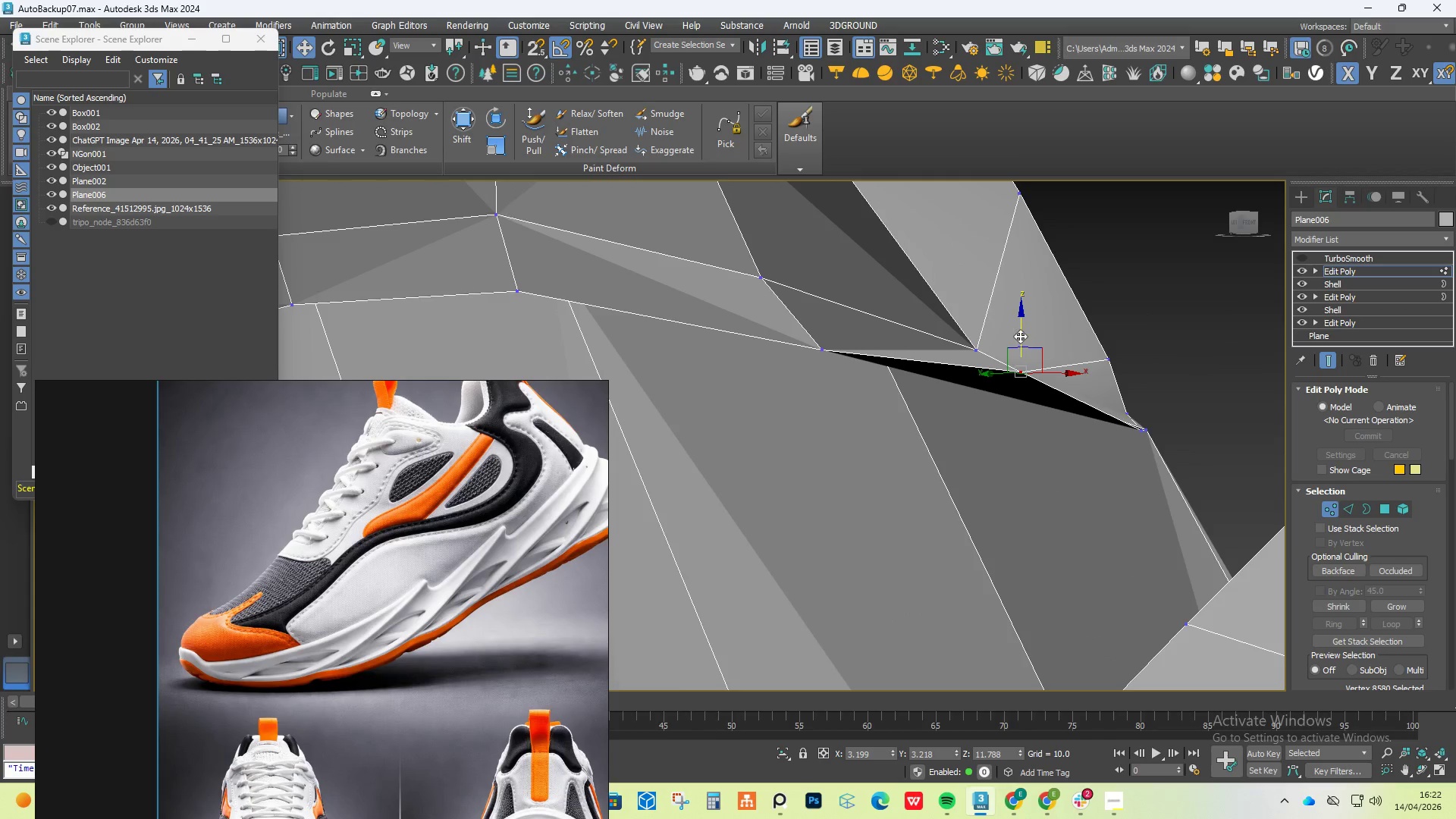 
left_click_drag(start_coordinate=[1018, 331], to_coordinate=[1030, 340])
 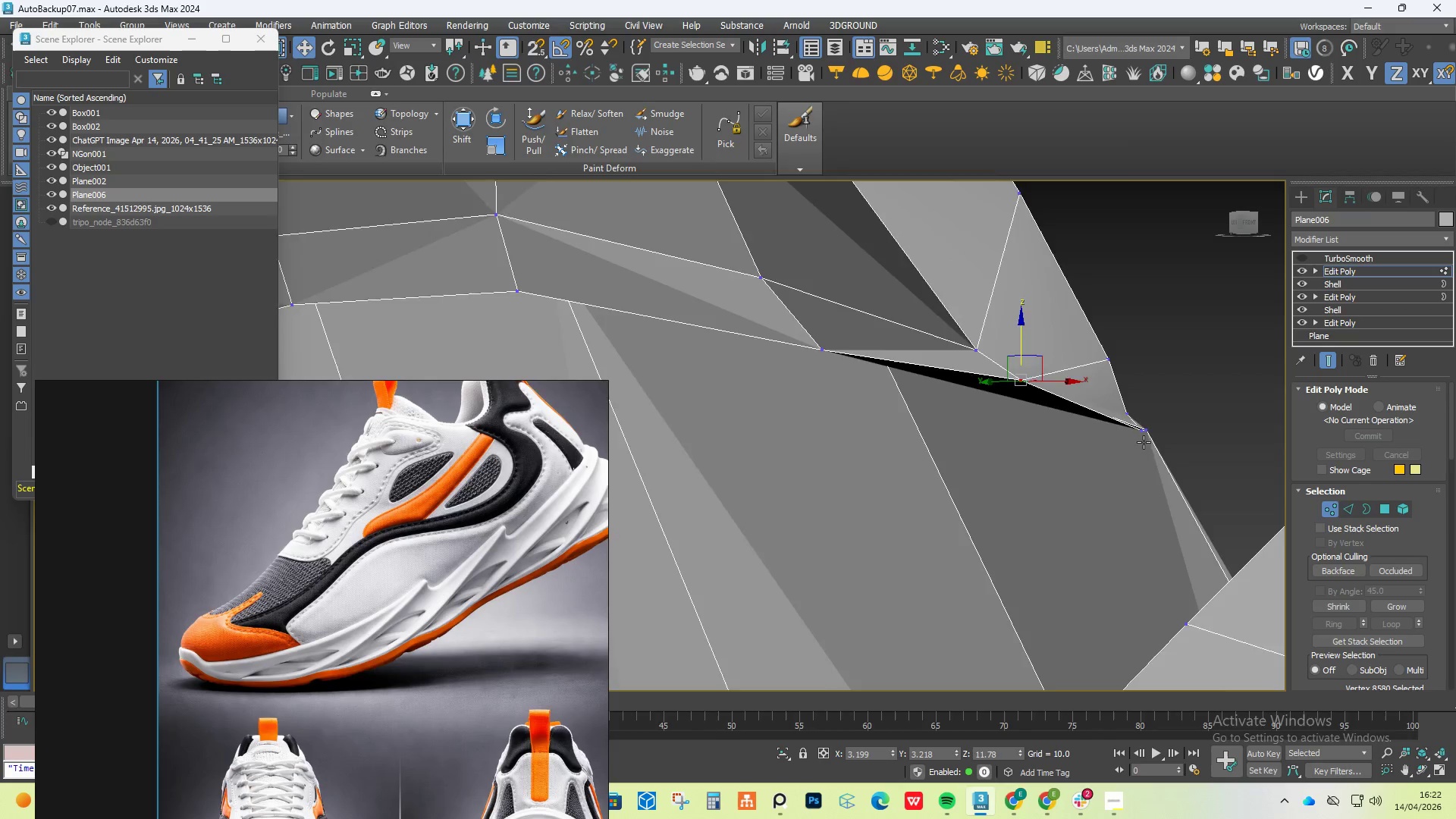 
scroll: coordinate [1133, 395], scroll_direction: up, amount: 7.0
 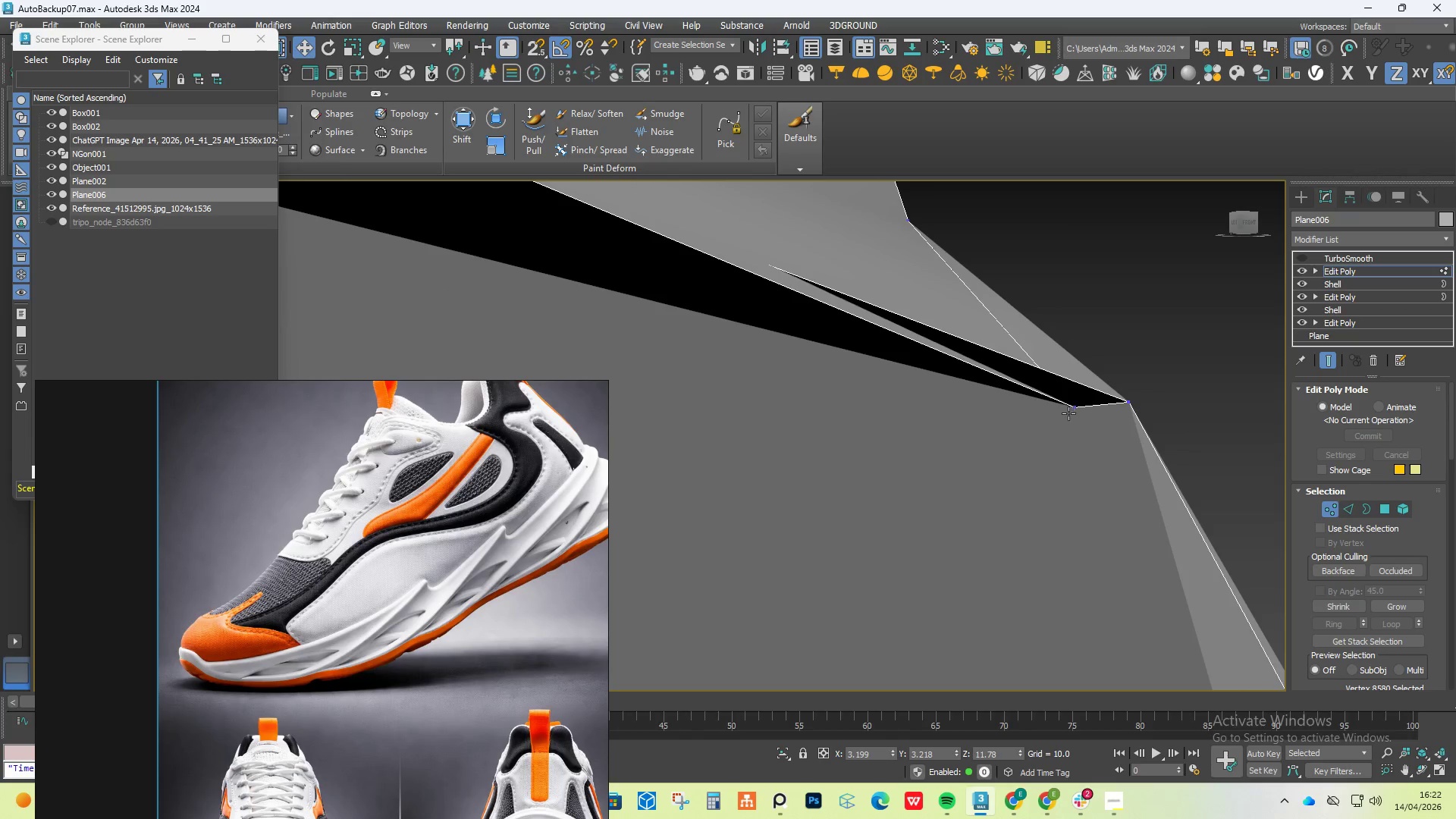 
left_click([1068, 407])
 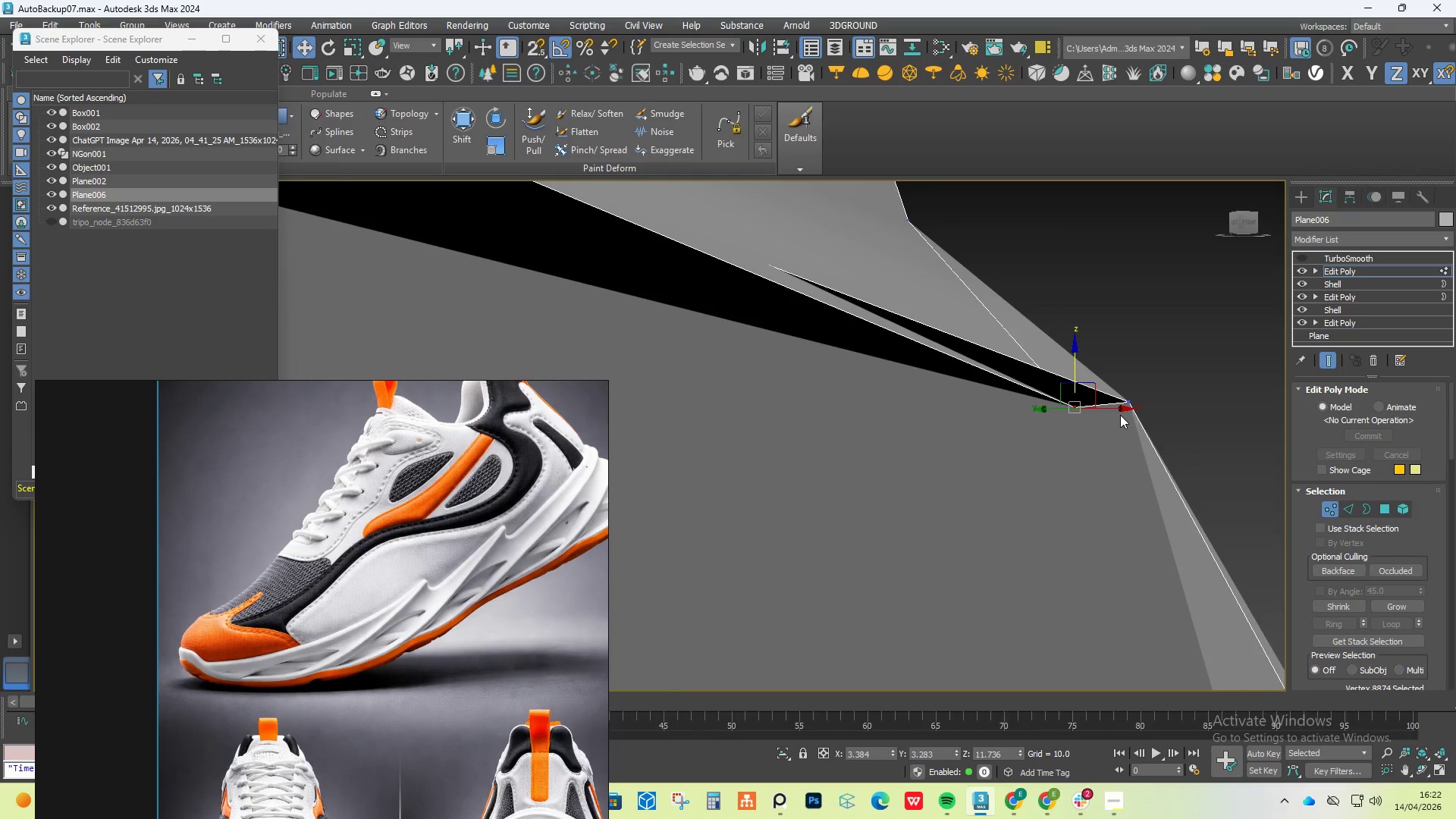 
left_click([1125, 398])
 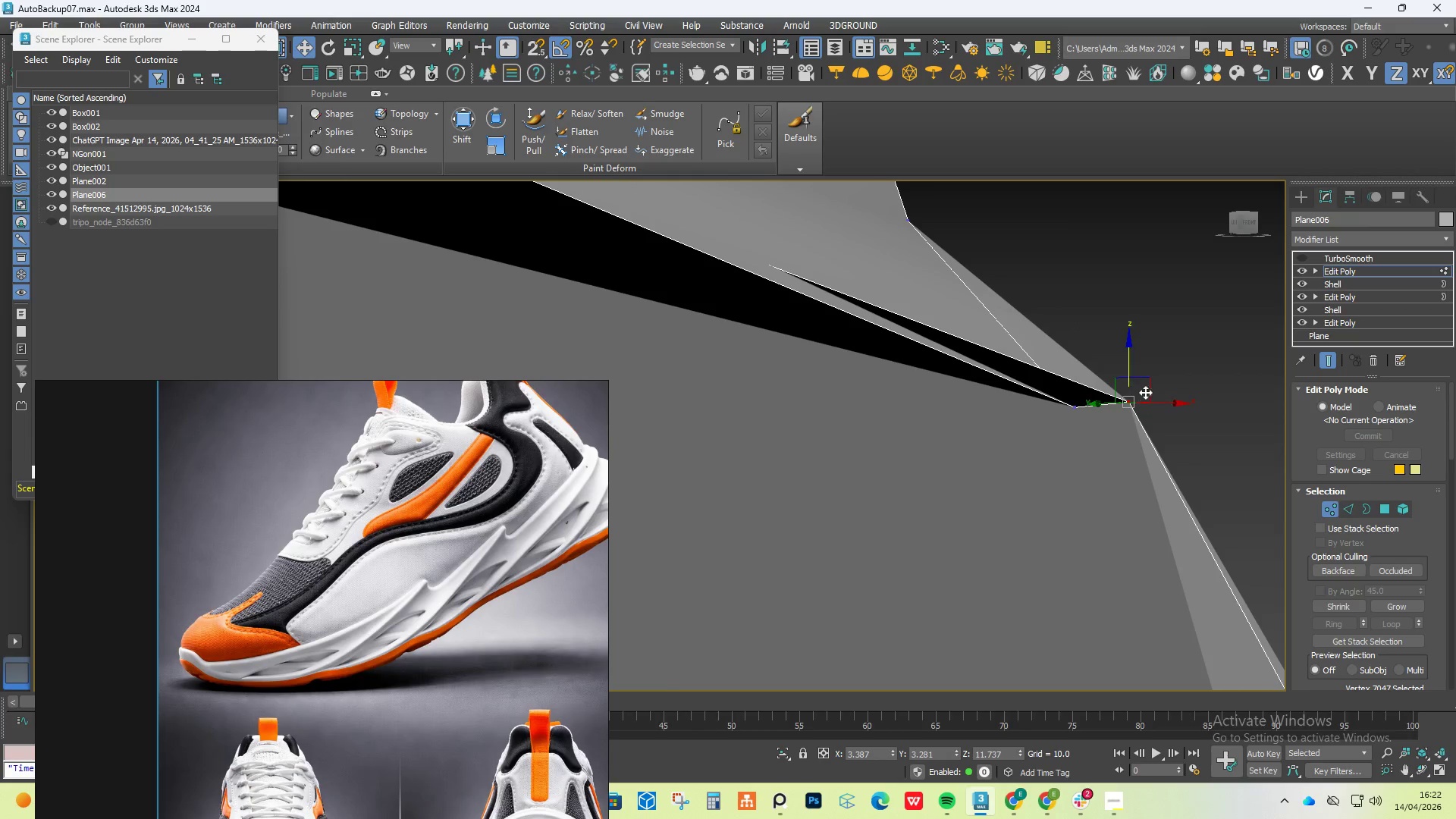 
left_click_drag(start_coordinate=[1149, 384], to_coordinate=[1021, 458])
 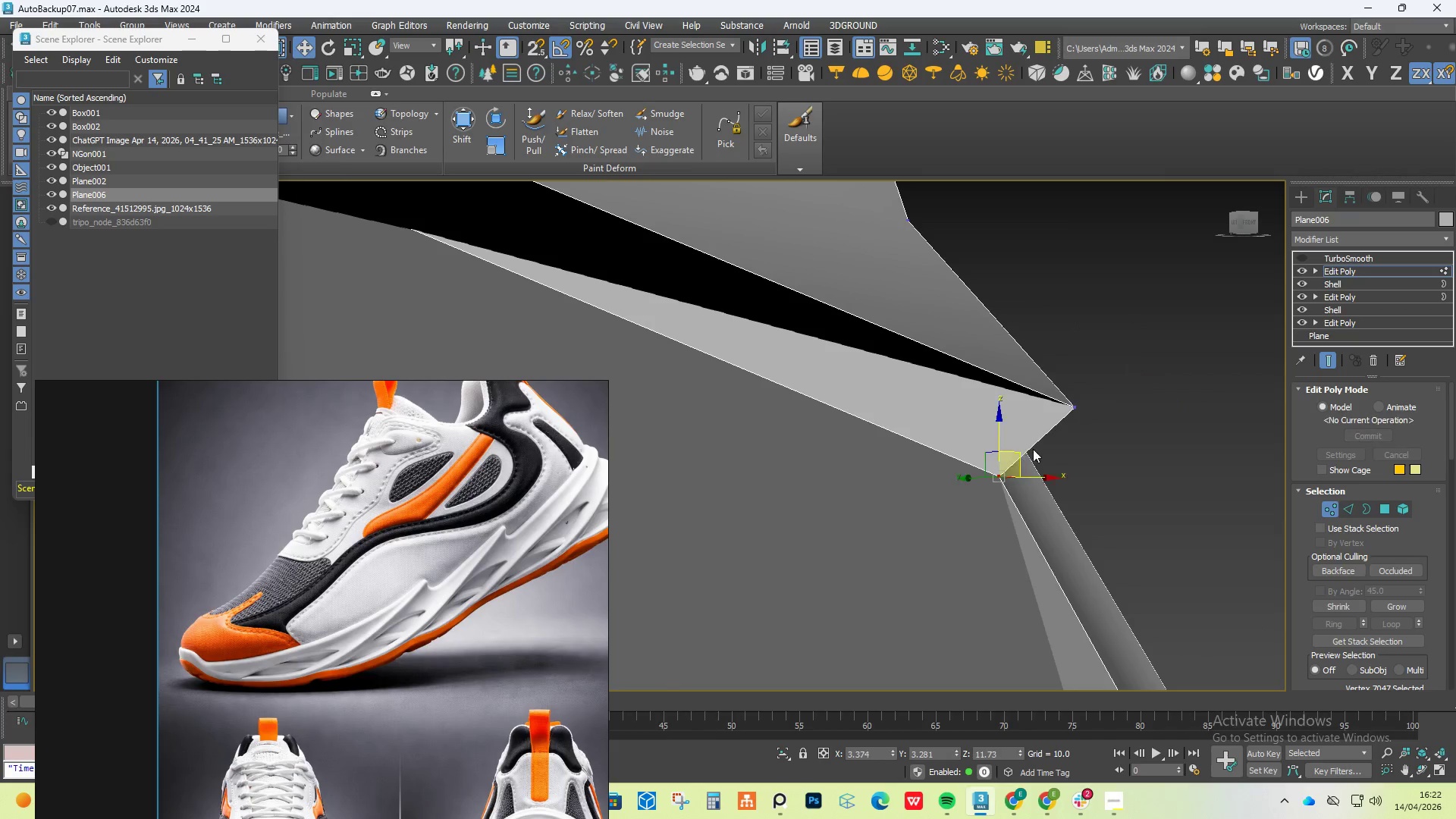 
hold_key(key=AltLeft, duration=1.27)
 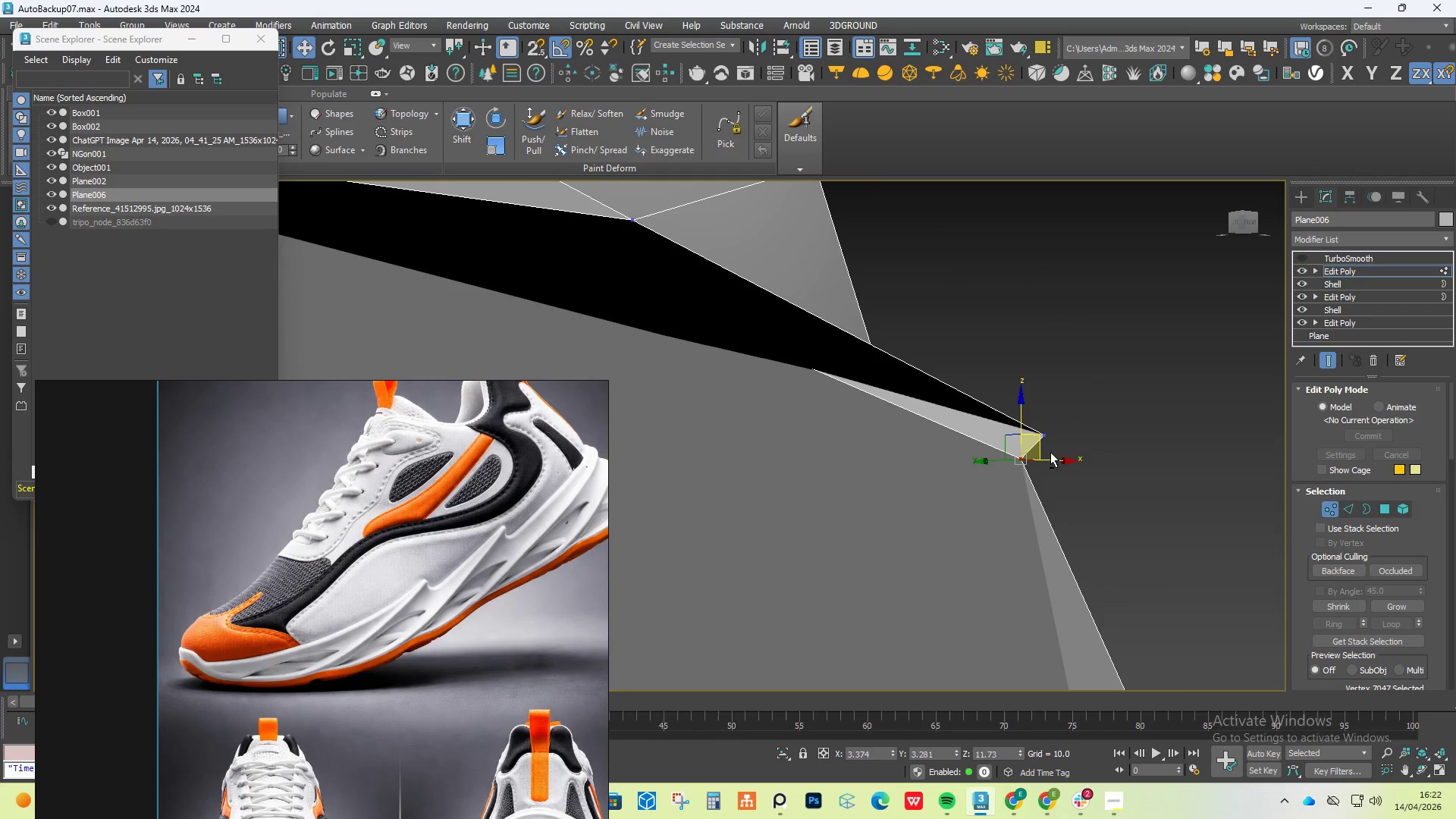 
scroll: coordinate [1033, 449], scroll_direction: down, amount: 3.0
 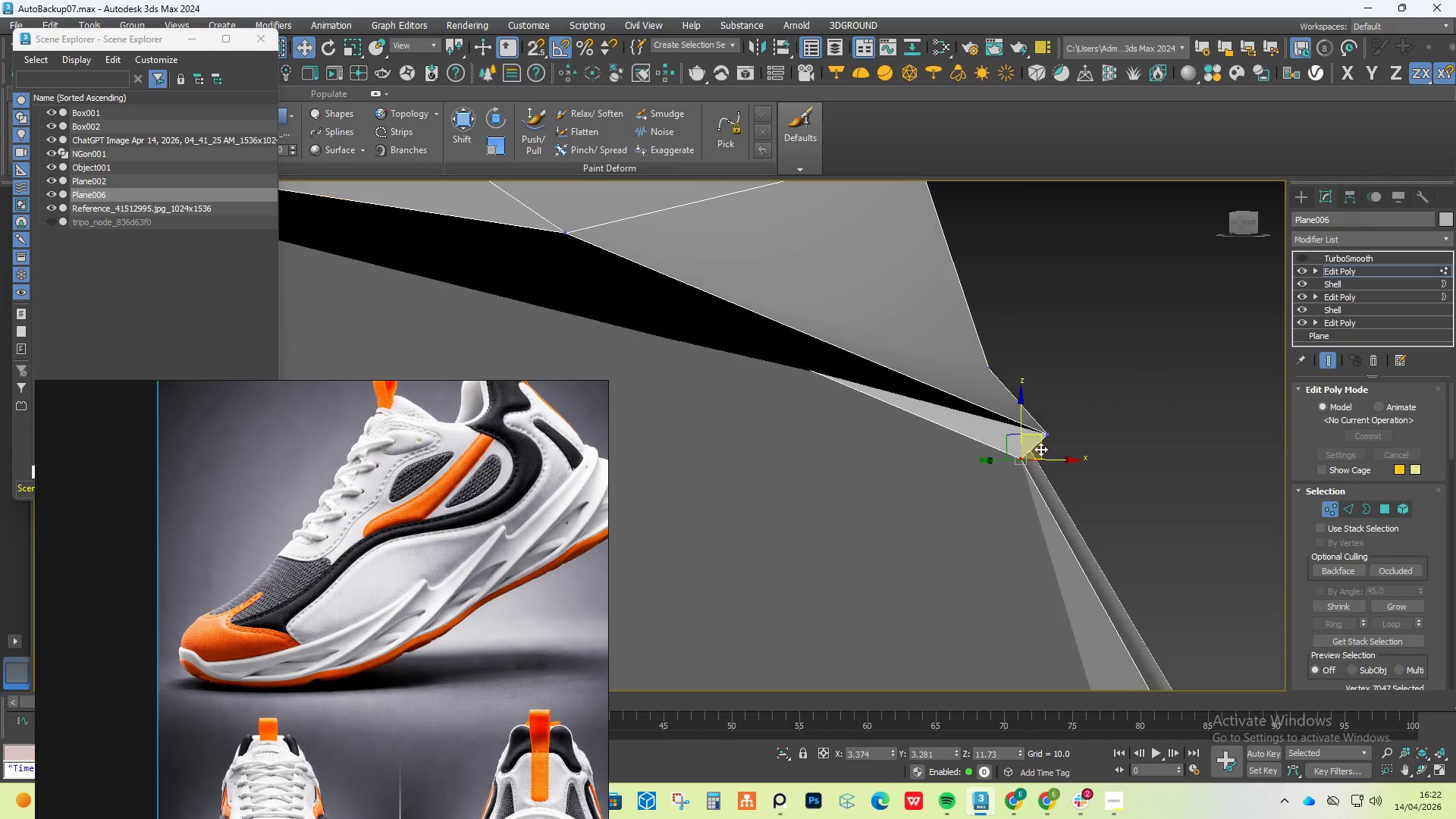 
key(Control+Z)
 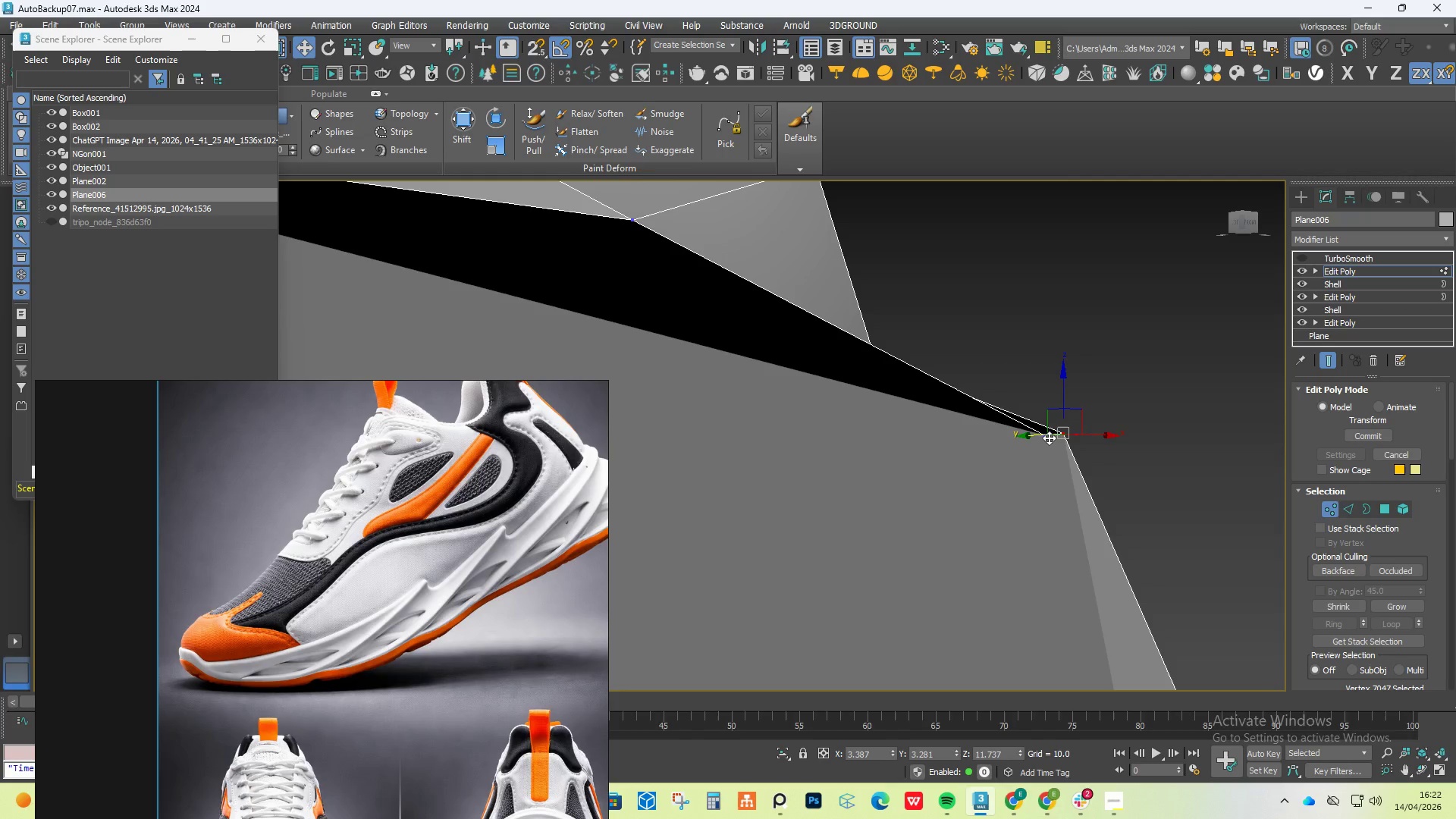 
left_click([1042, 436])
 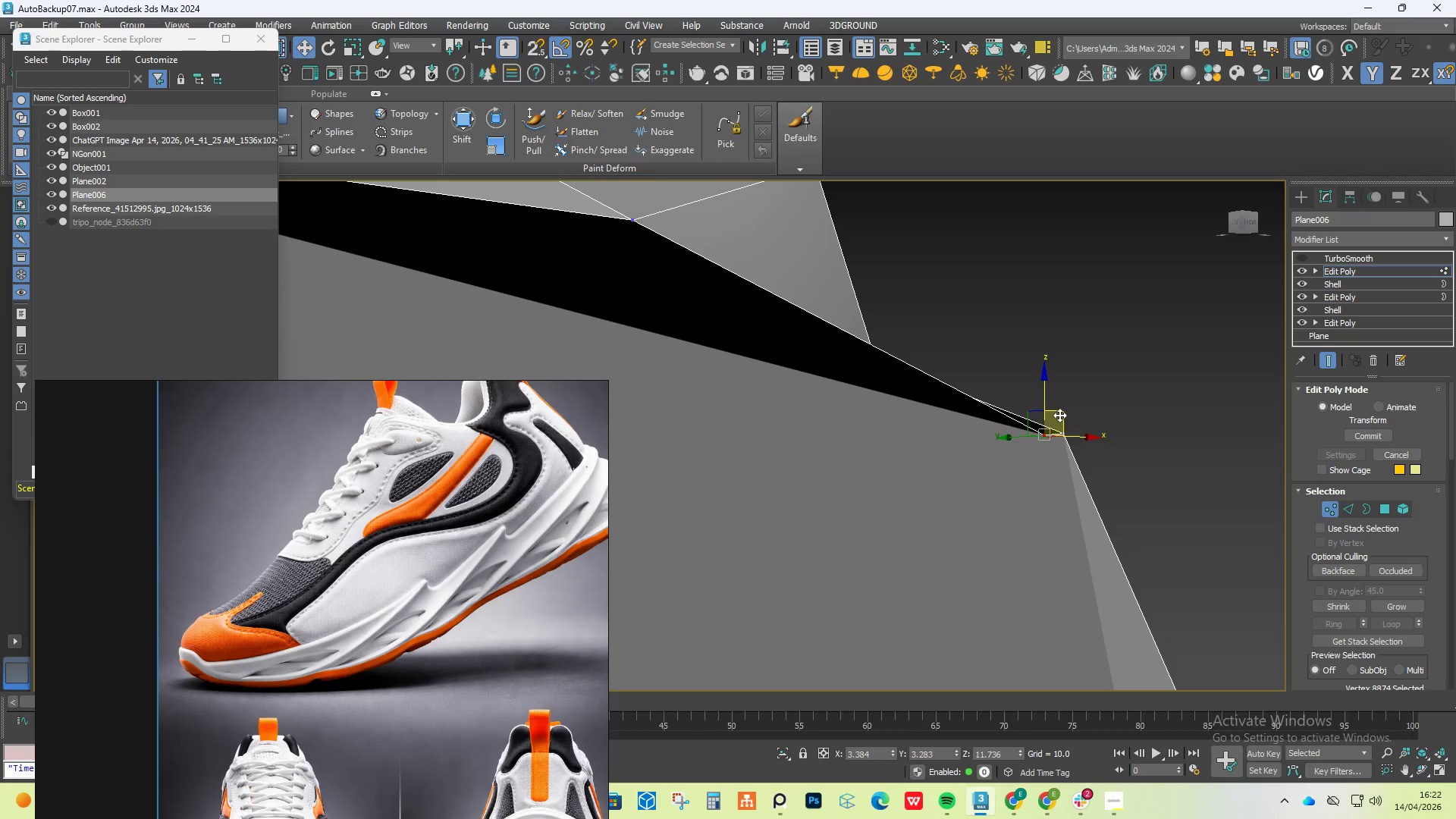 
left_click_drag(start_coordinate=[1060, 414], to_coordinate=[940, 438])
 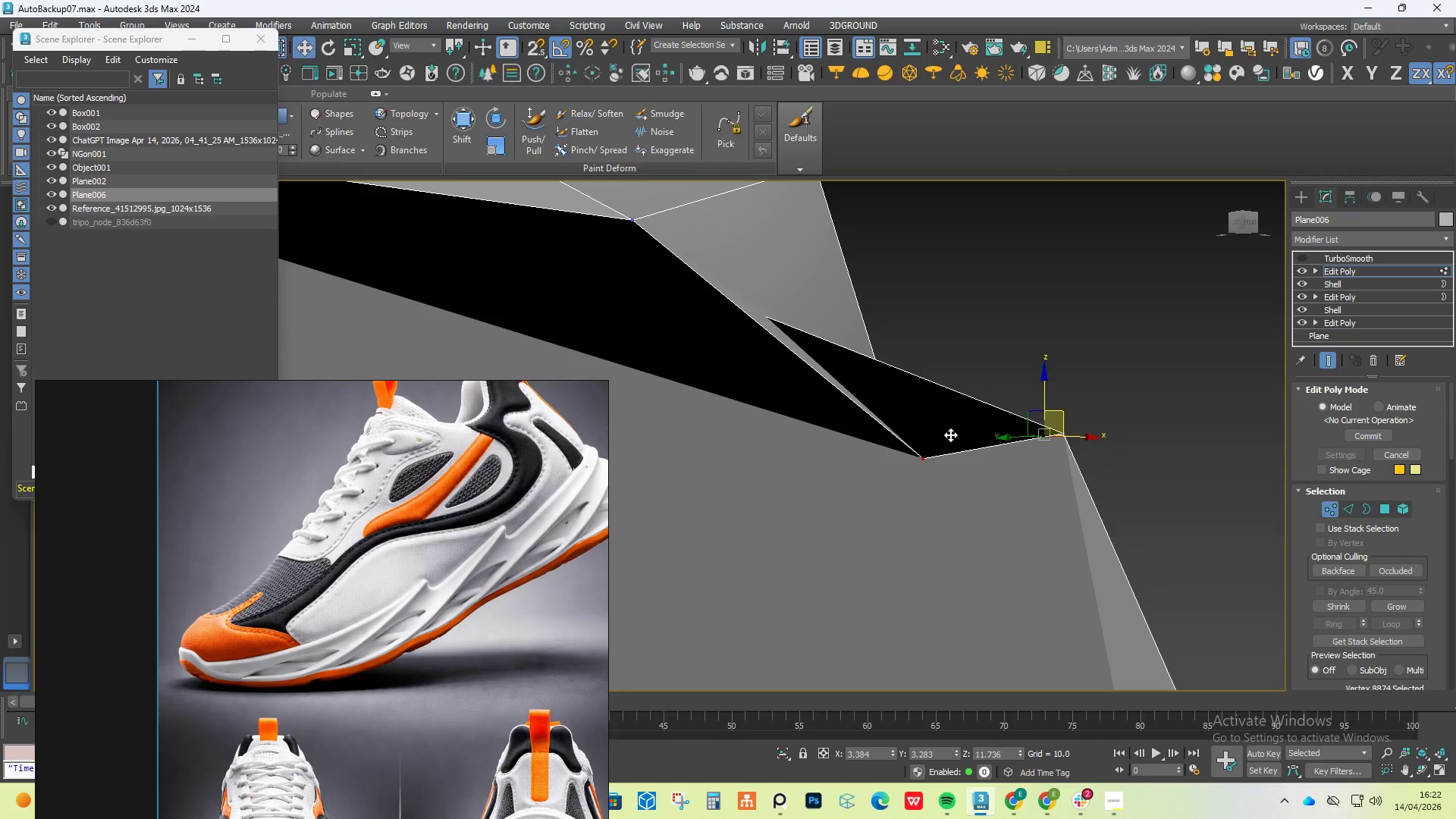 
key(Control+Z)
 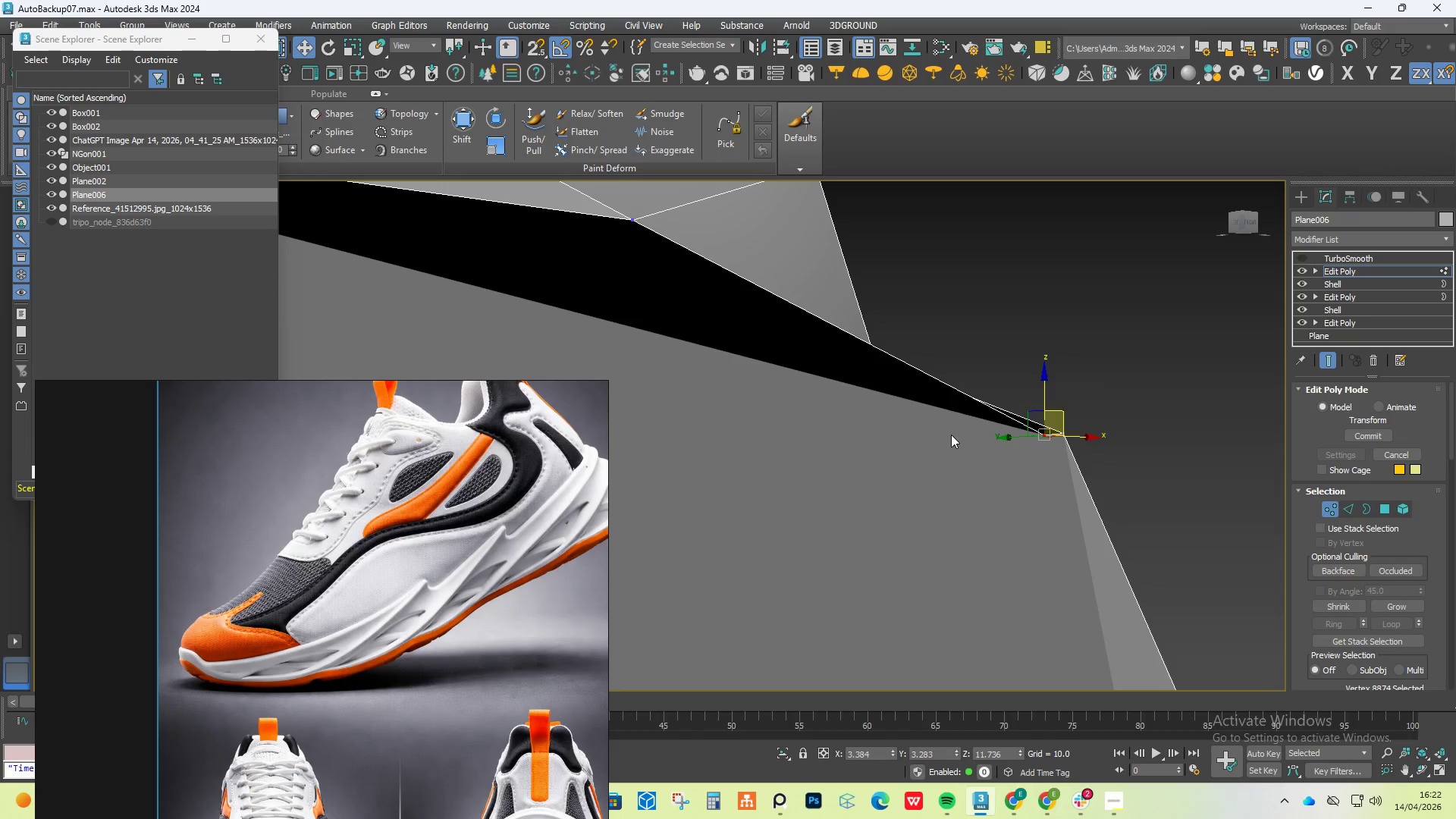 
hold_key(key=AltLeft, duration=1.5)
 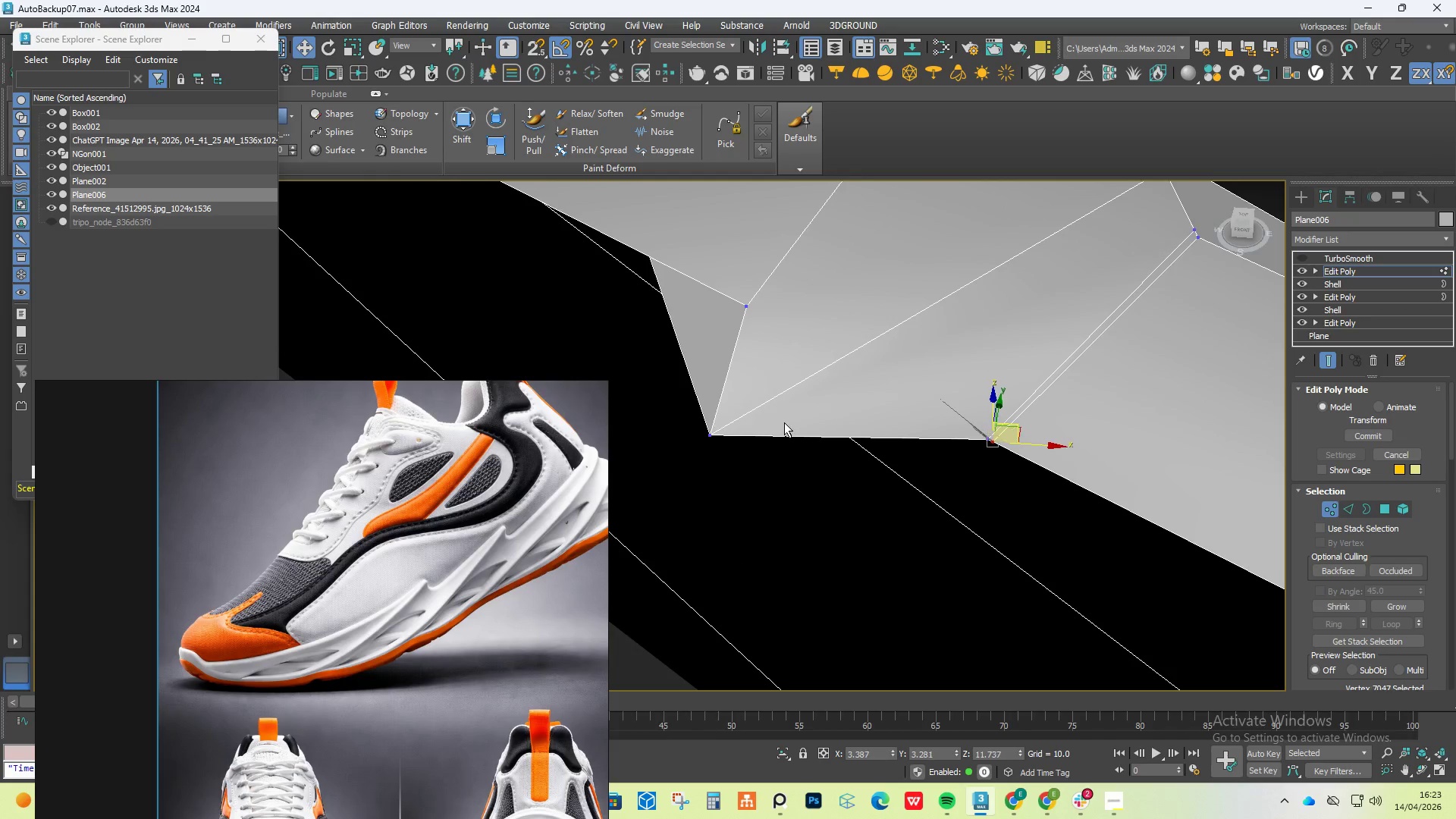 
scroll: coordinate [958, 442], scroll_direction: down, amount: 3.0
 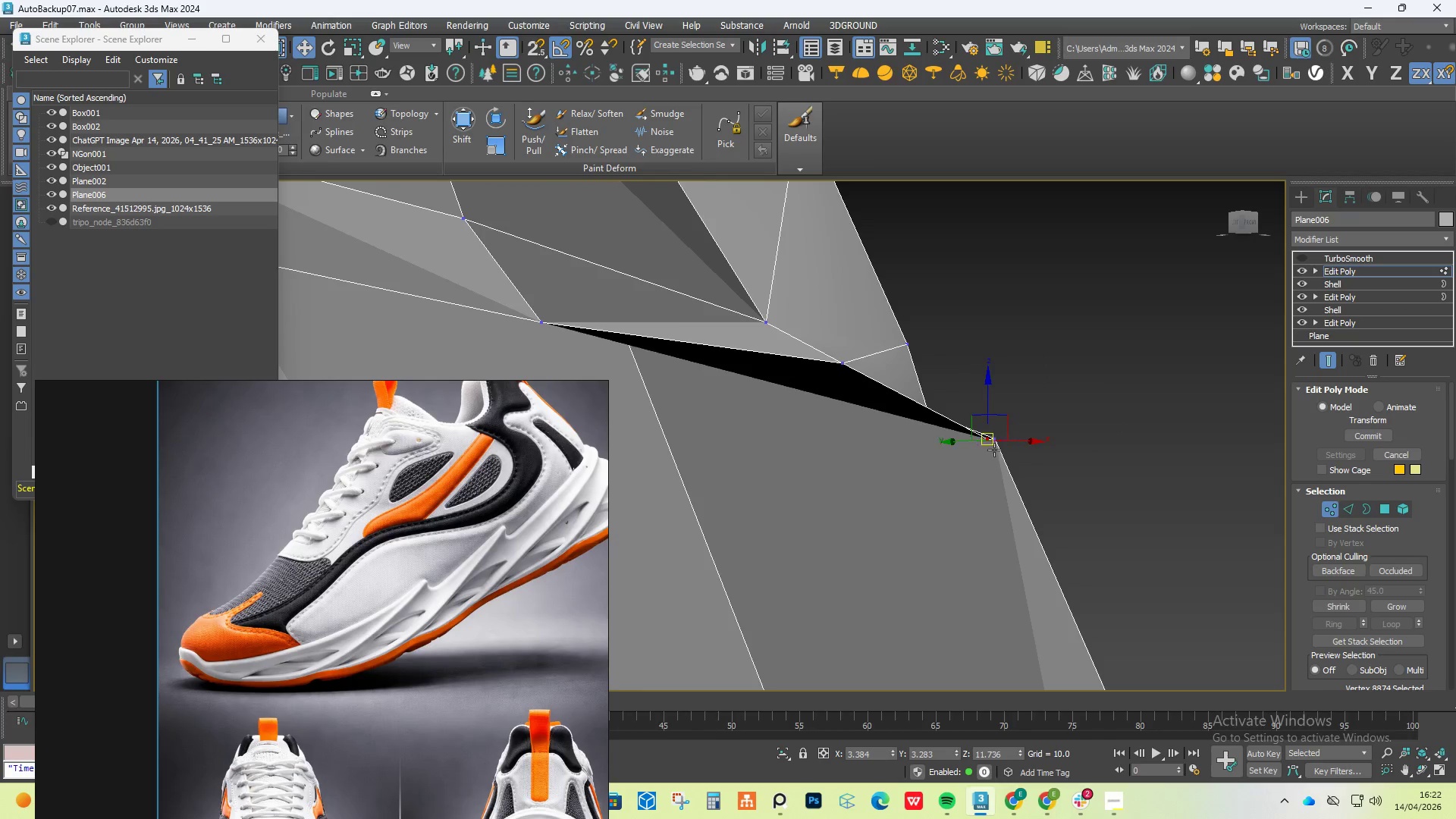 
key(Alt+AltLeft)
 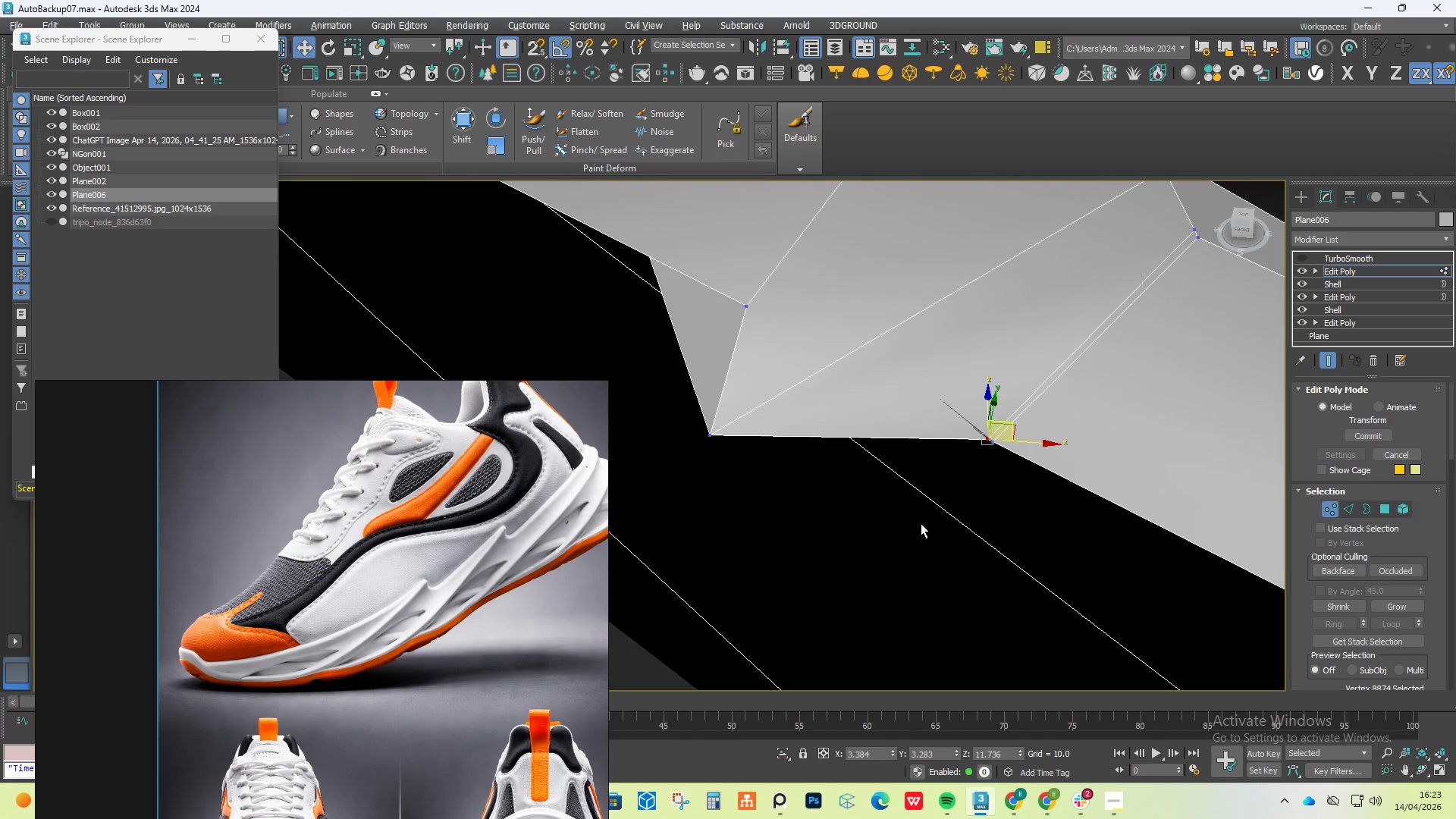 
key(Alt+AltLeft)
 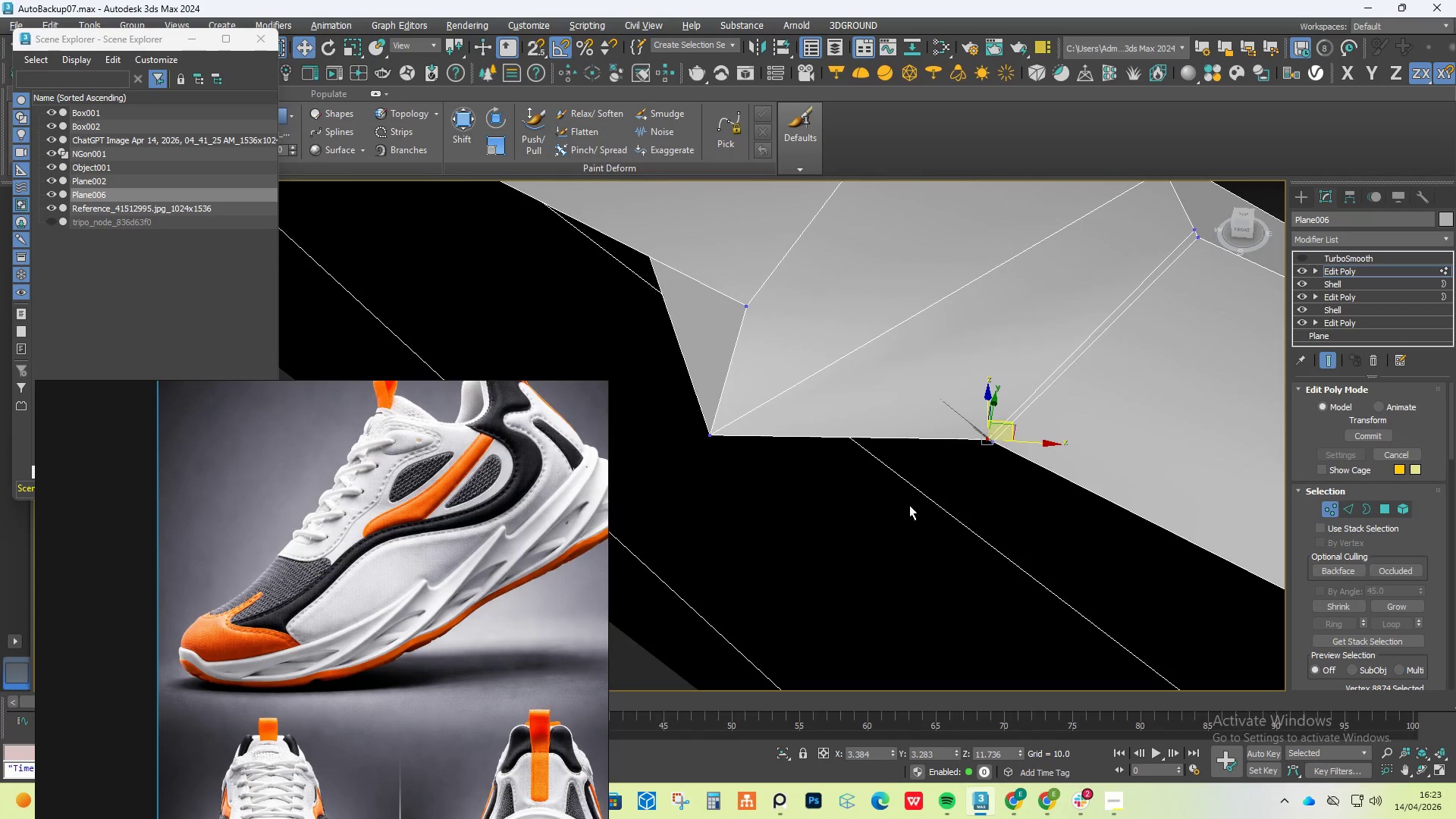 
key(Alt+AltLeft)
 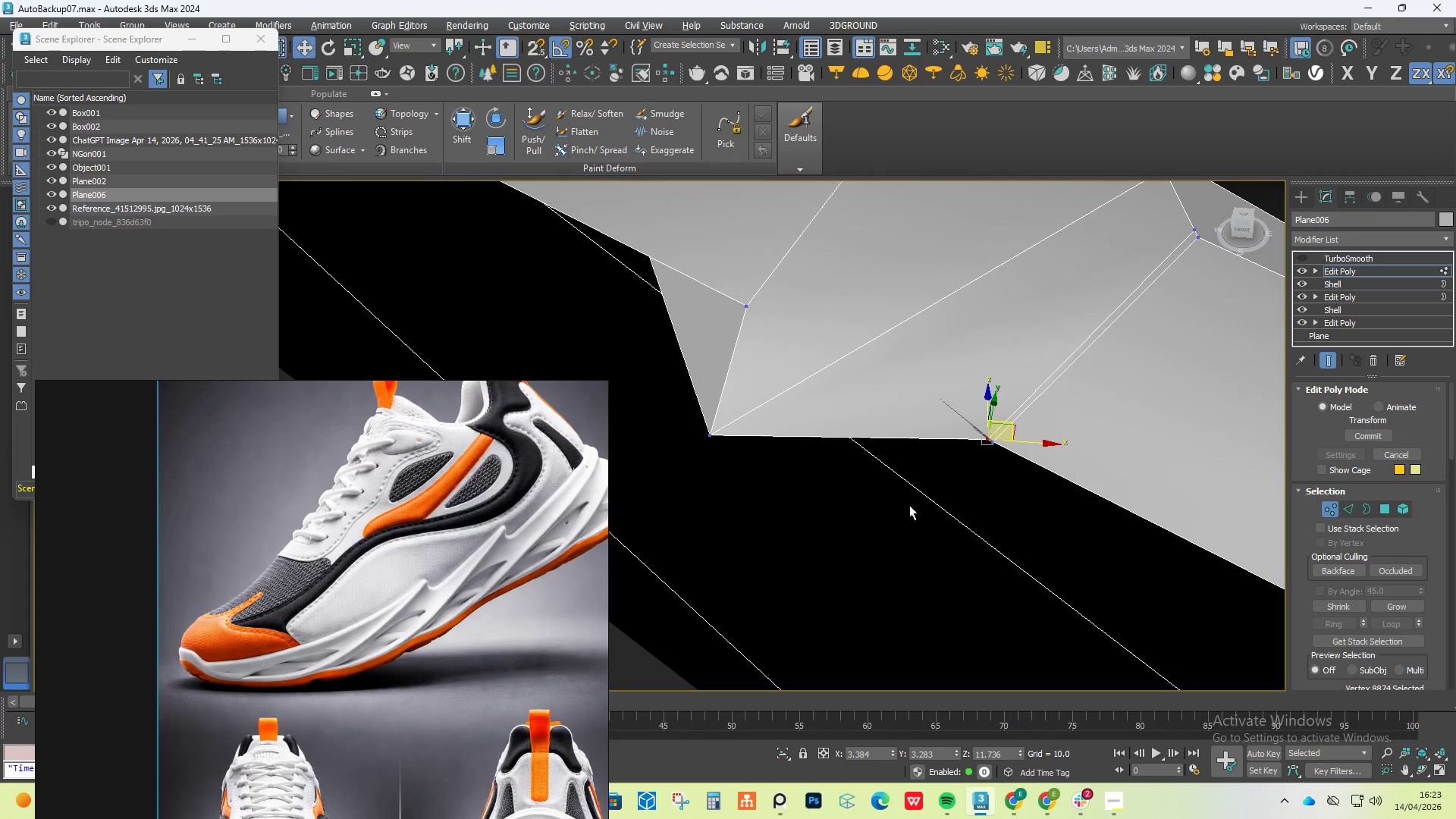 
key(Alt+AltLeft)
 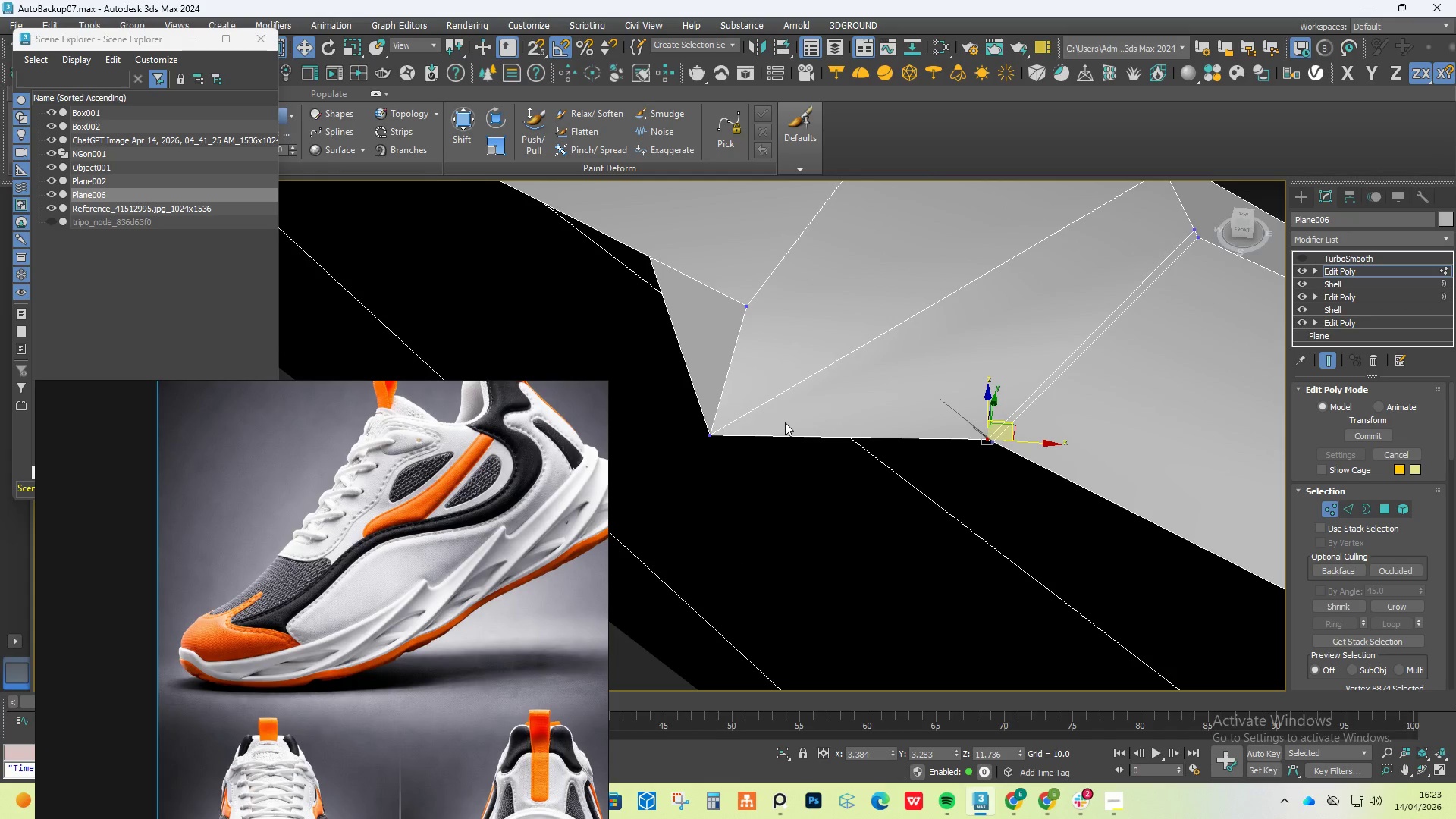 
key(Control+Z)
 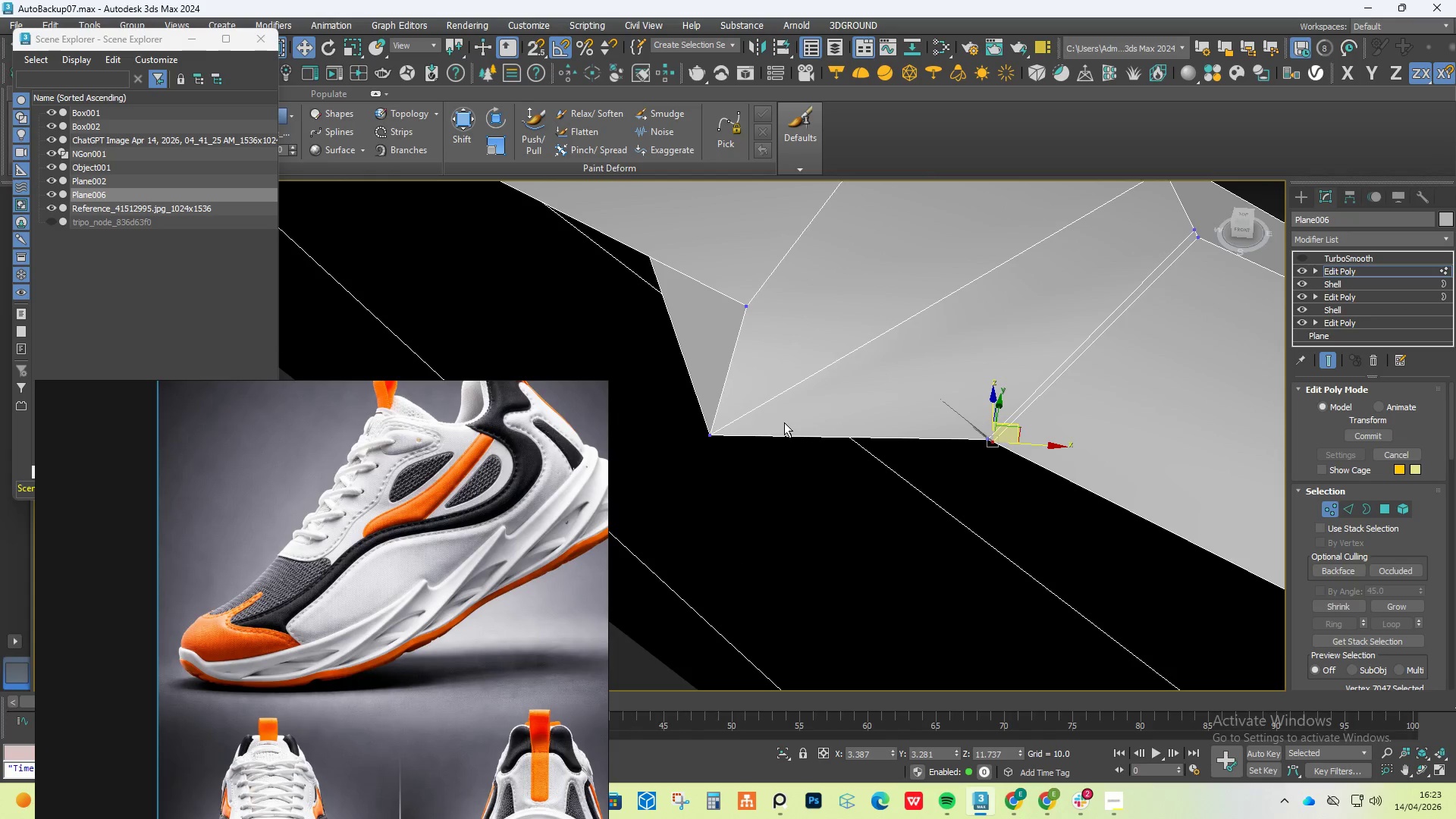 
key(Control+Z)
 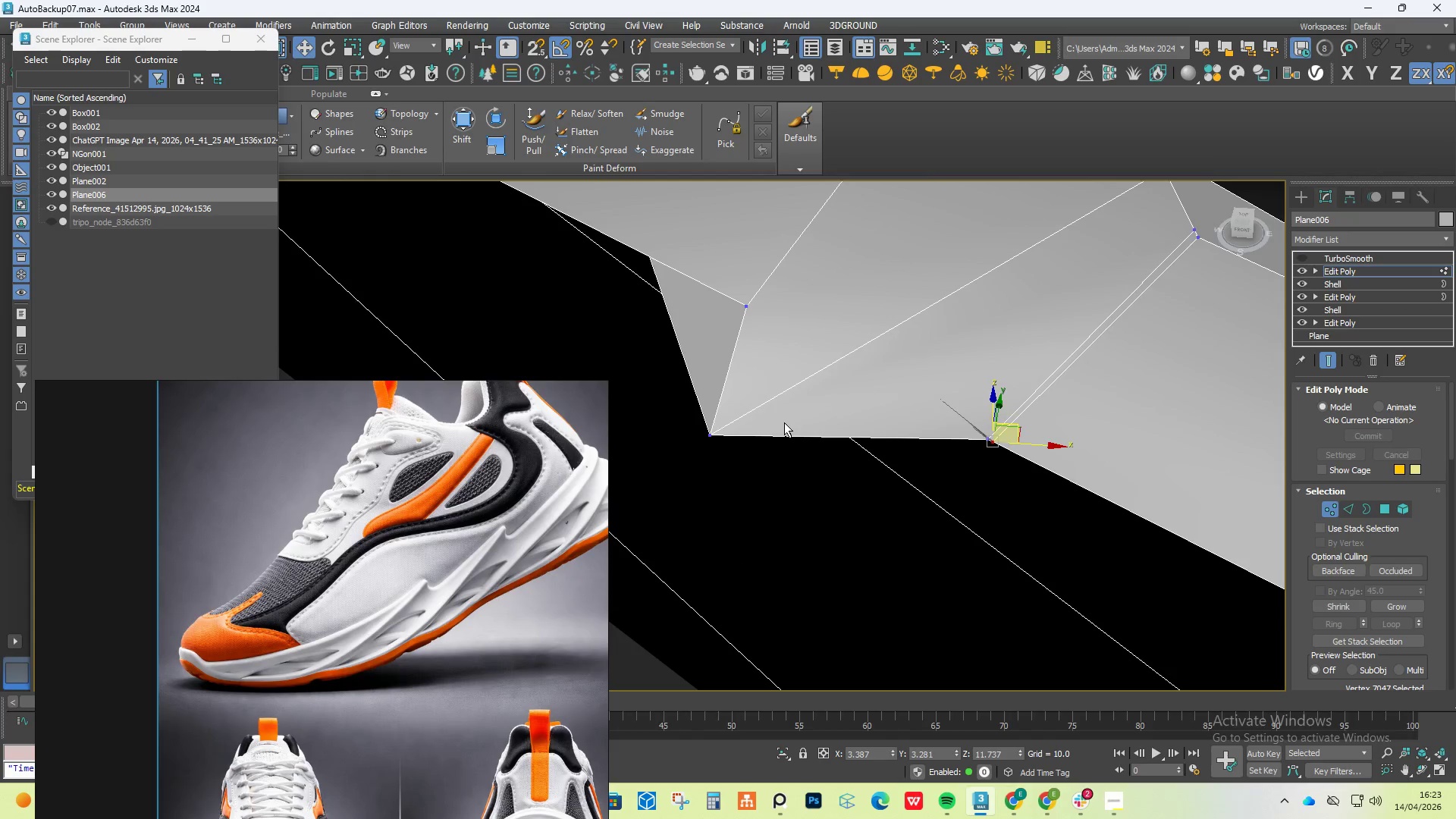 
key(Control+Z)
 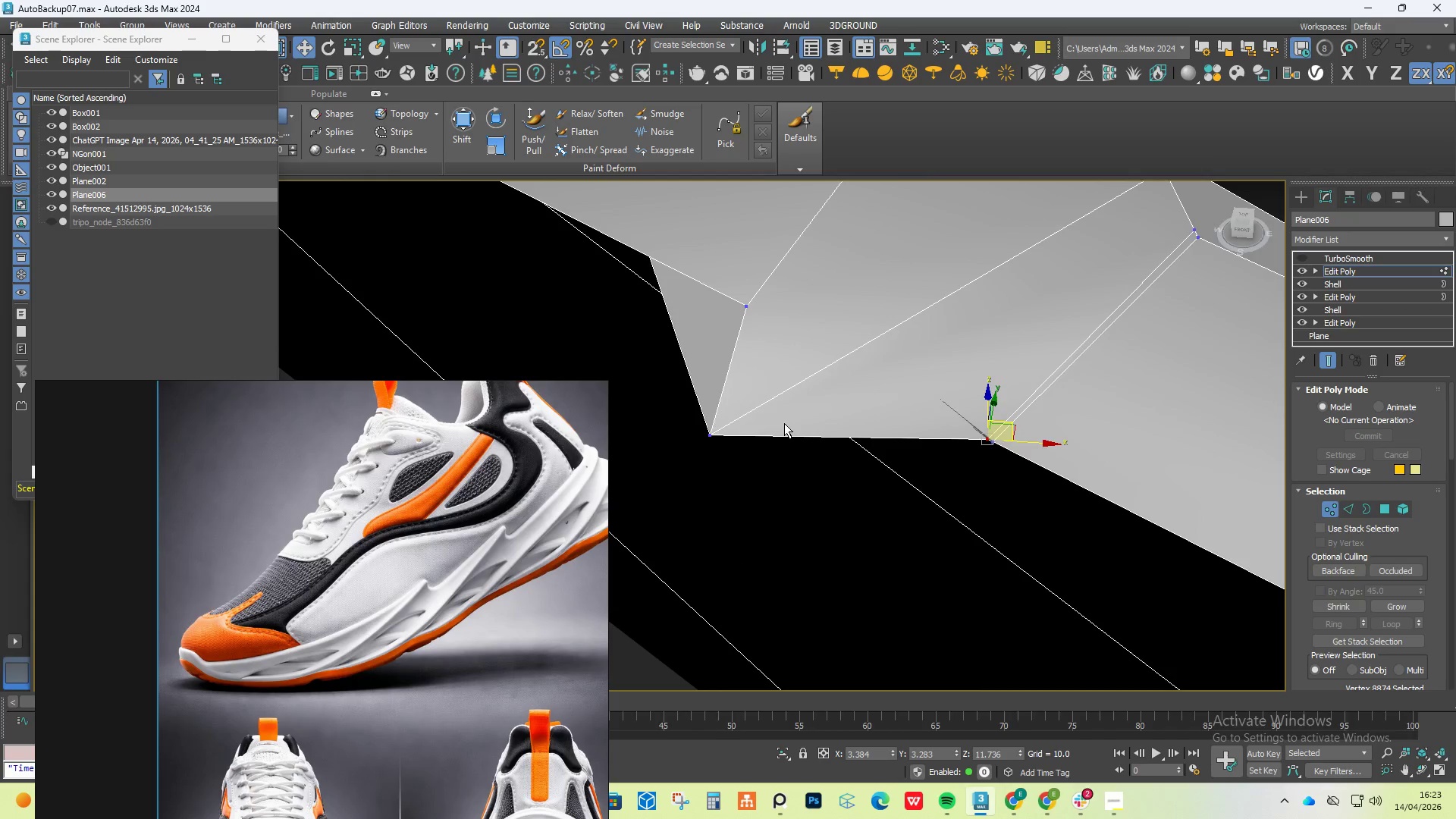 
key(Control+Z)
 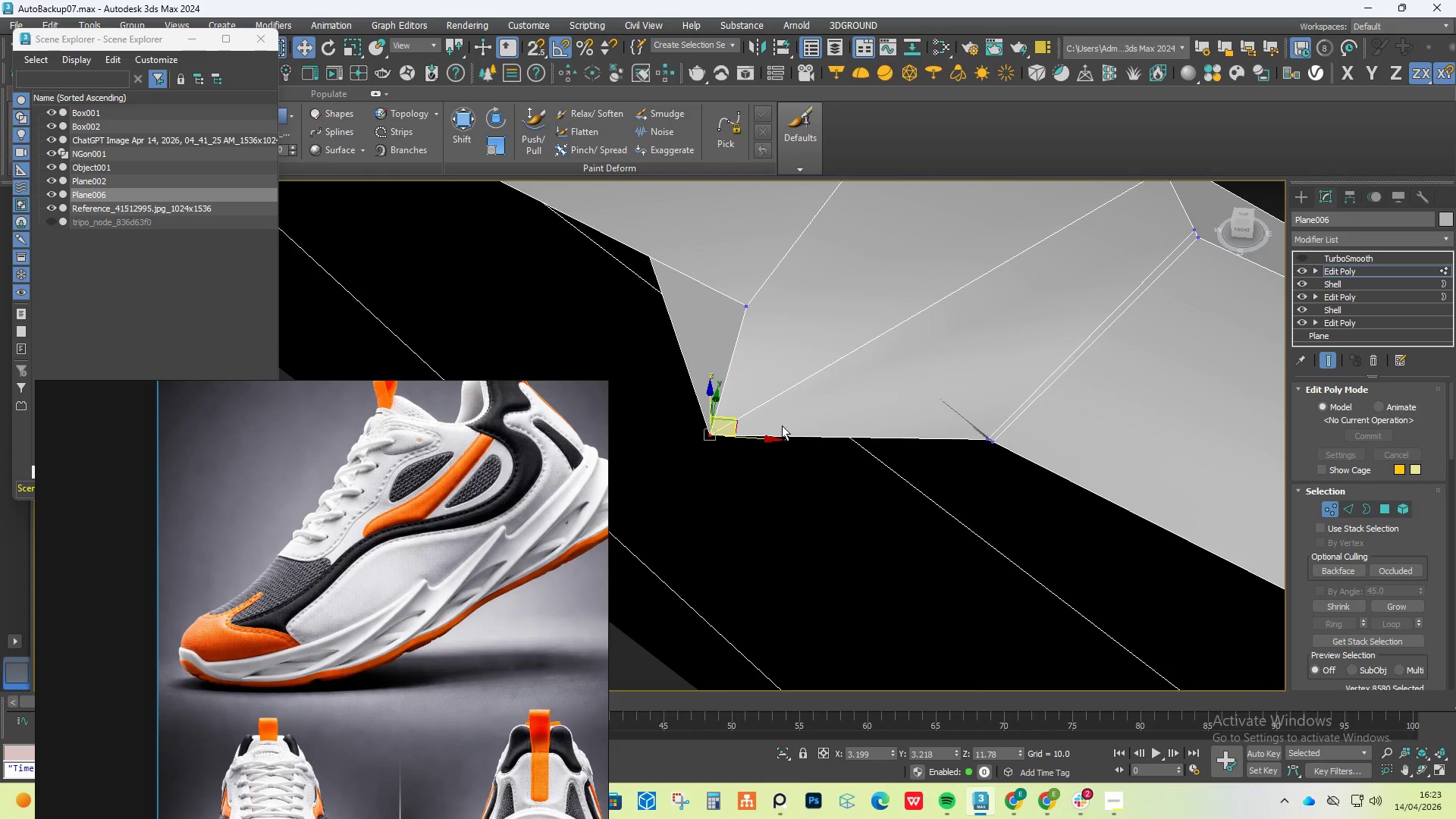 
key(Control+Z)
 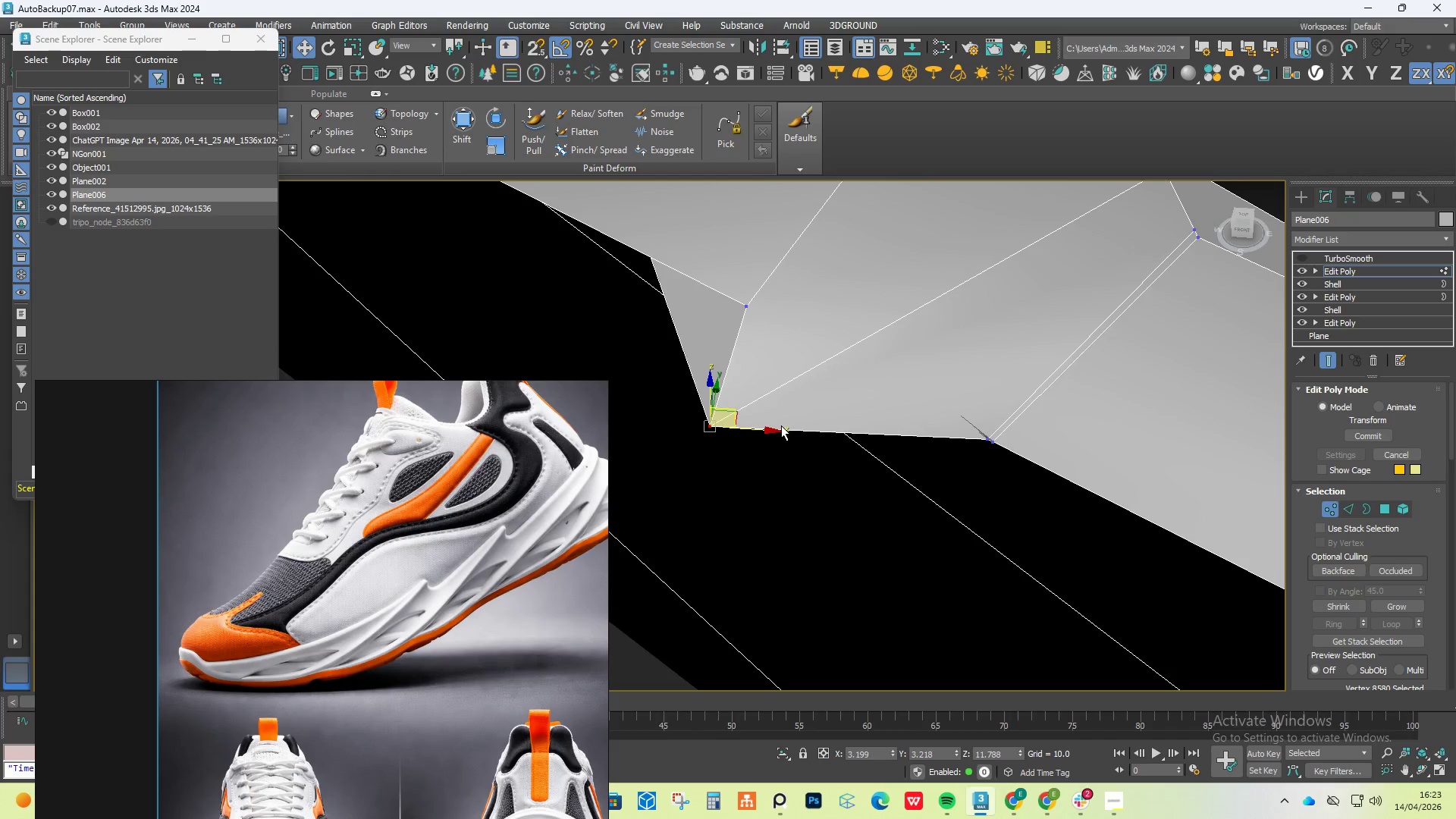 
key(Control+Z)
 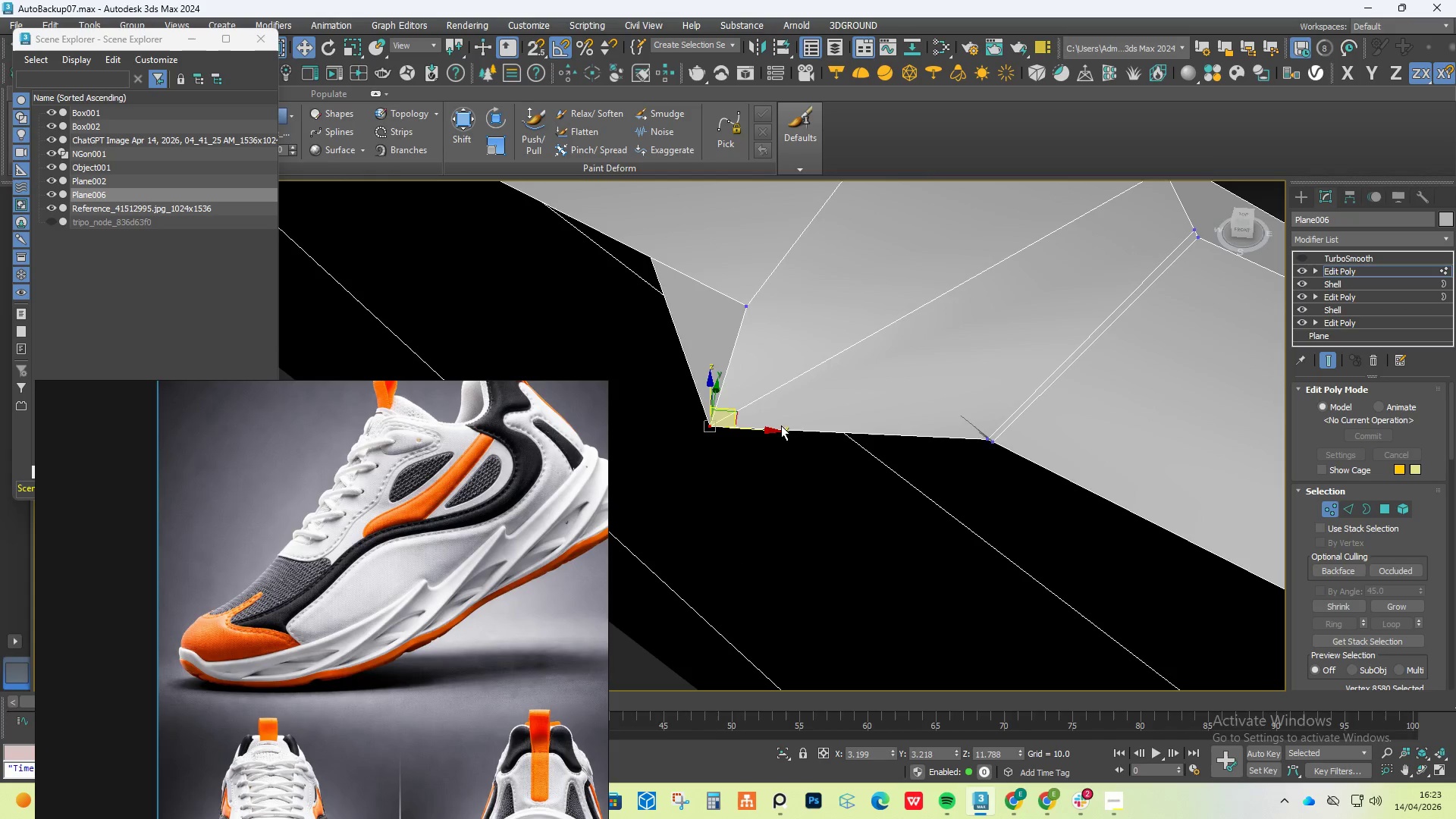 
key(Control+Z)
 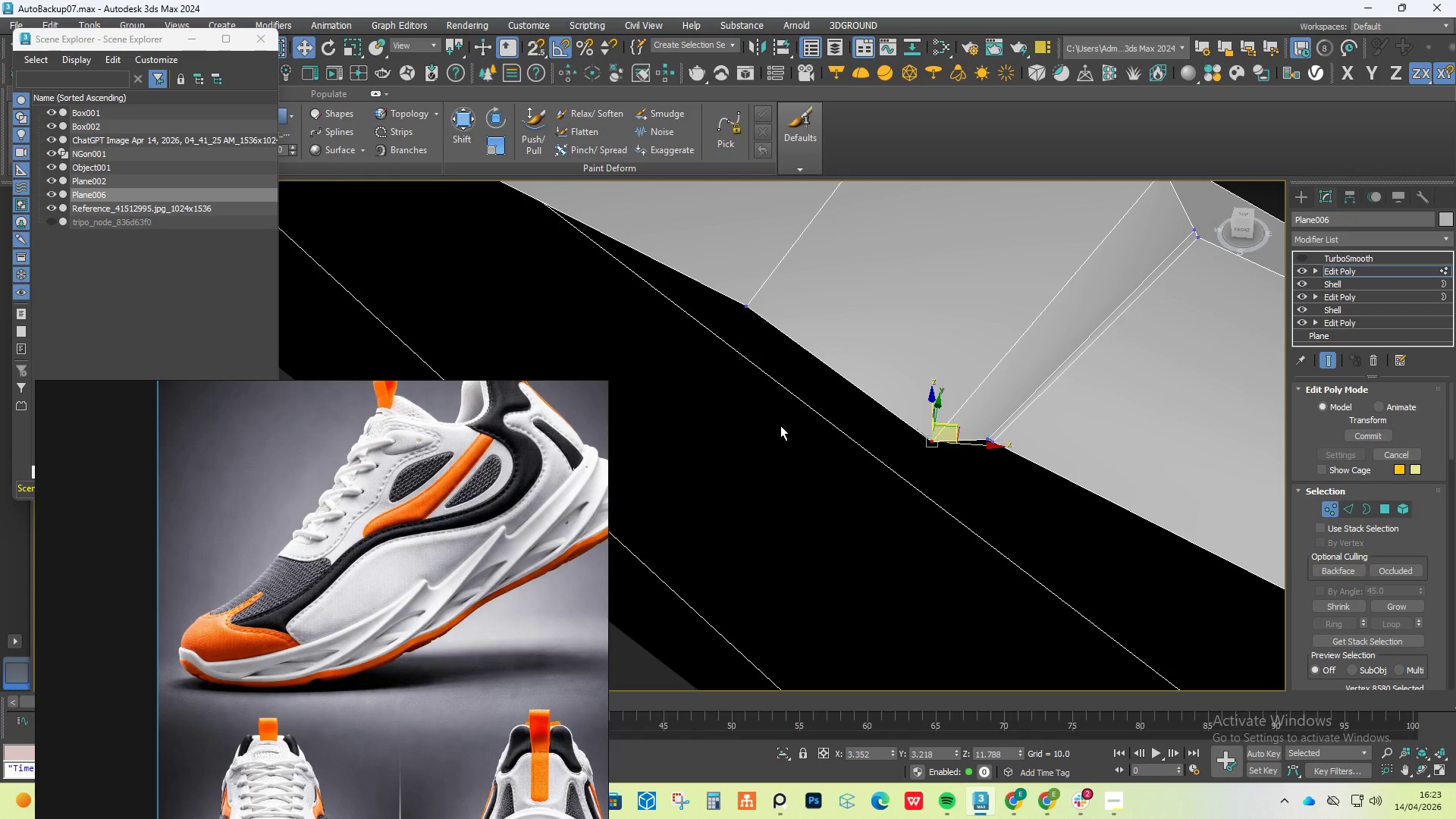 
hold_key(key=AltLeft, duration=1.5)
 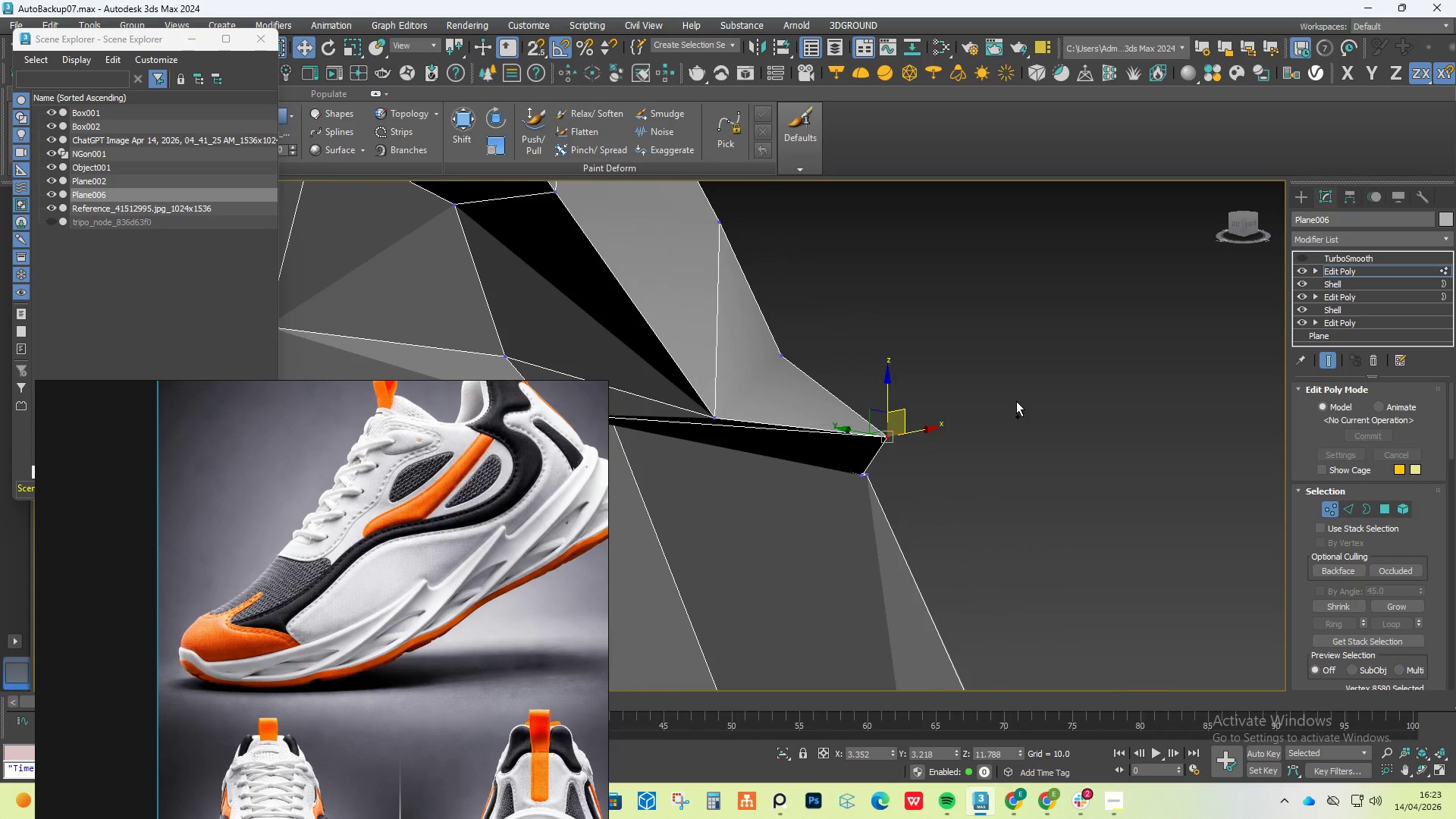 
scroll: coordinate [780, 425], scroll_direction: down, amount: 1.0
 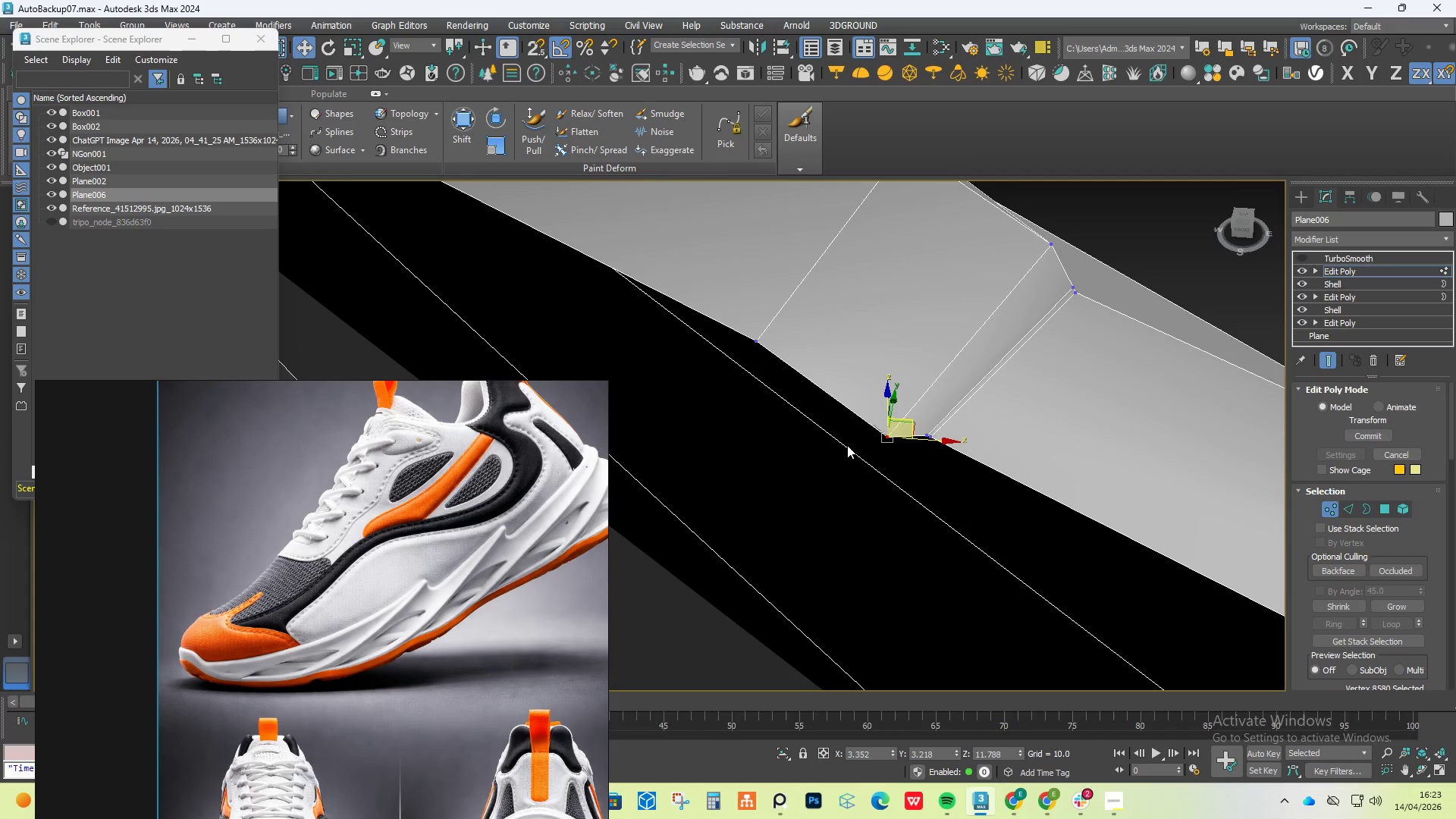 
key(Alt+AltLeft)
 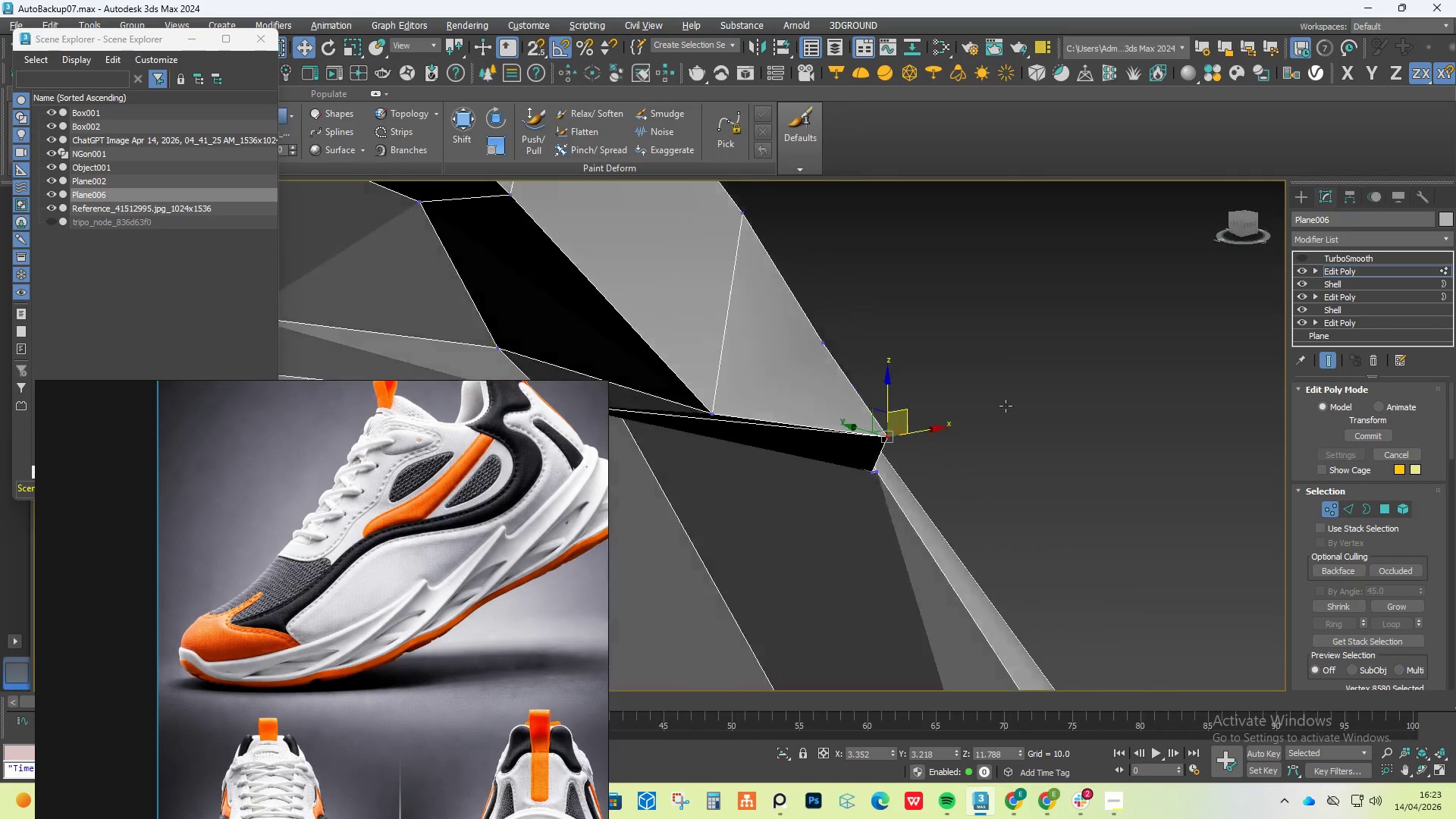 
key(Alt+AltLeft)
 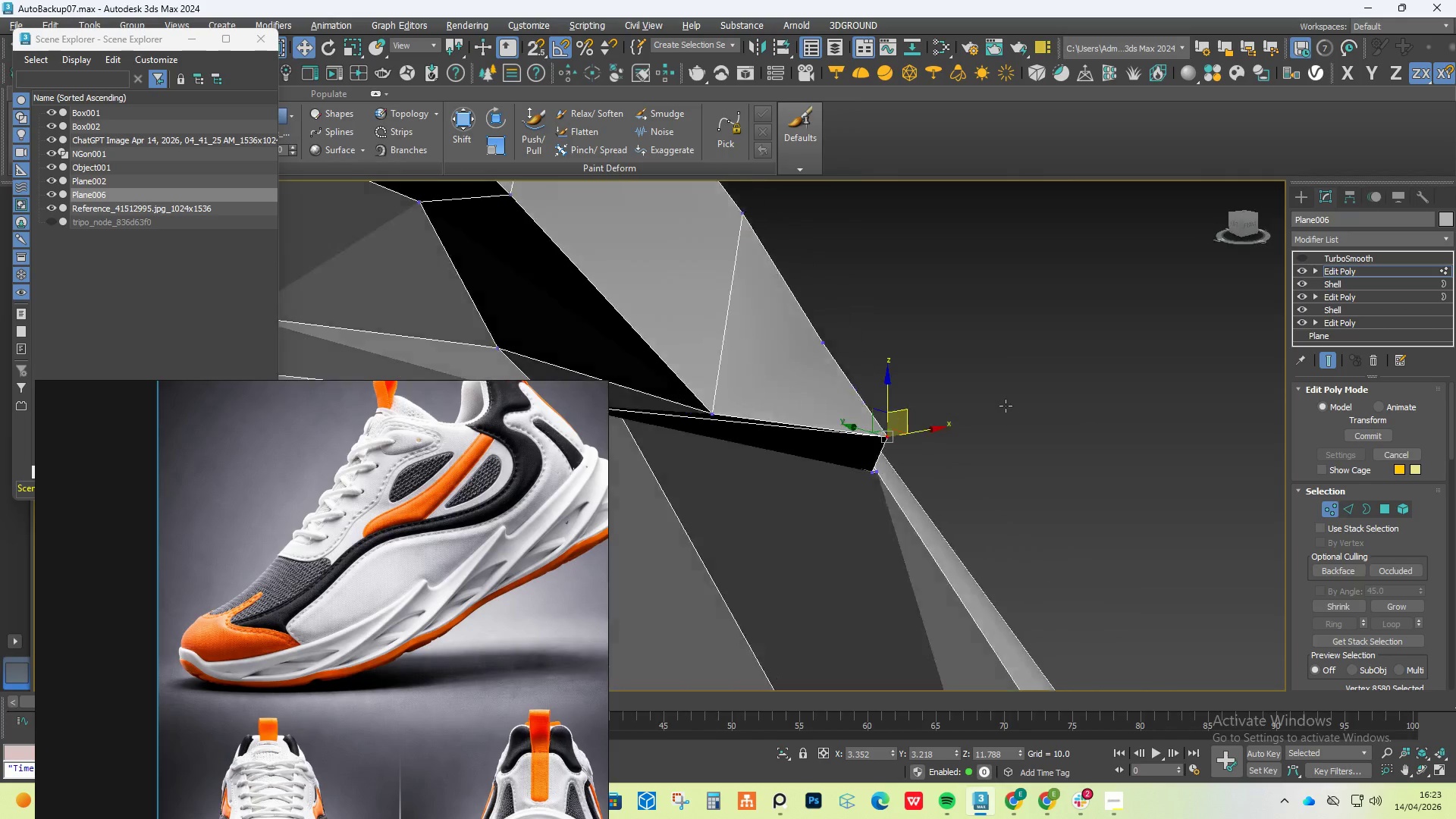 
key(Alt+AltLeft)
 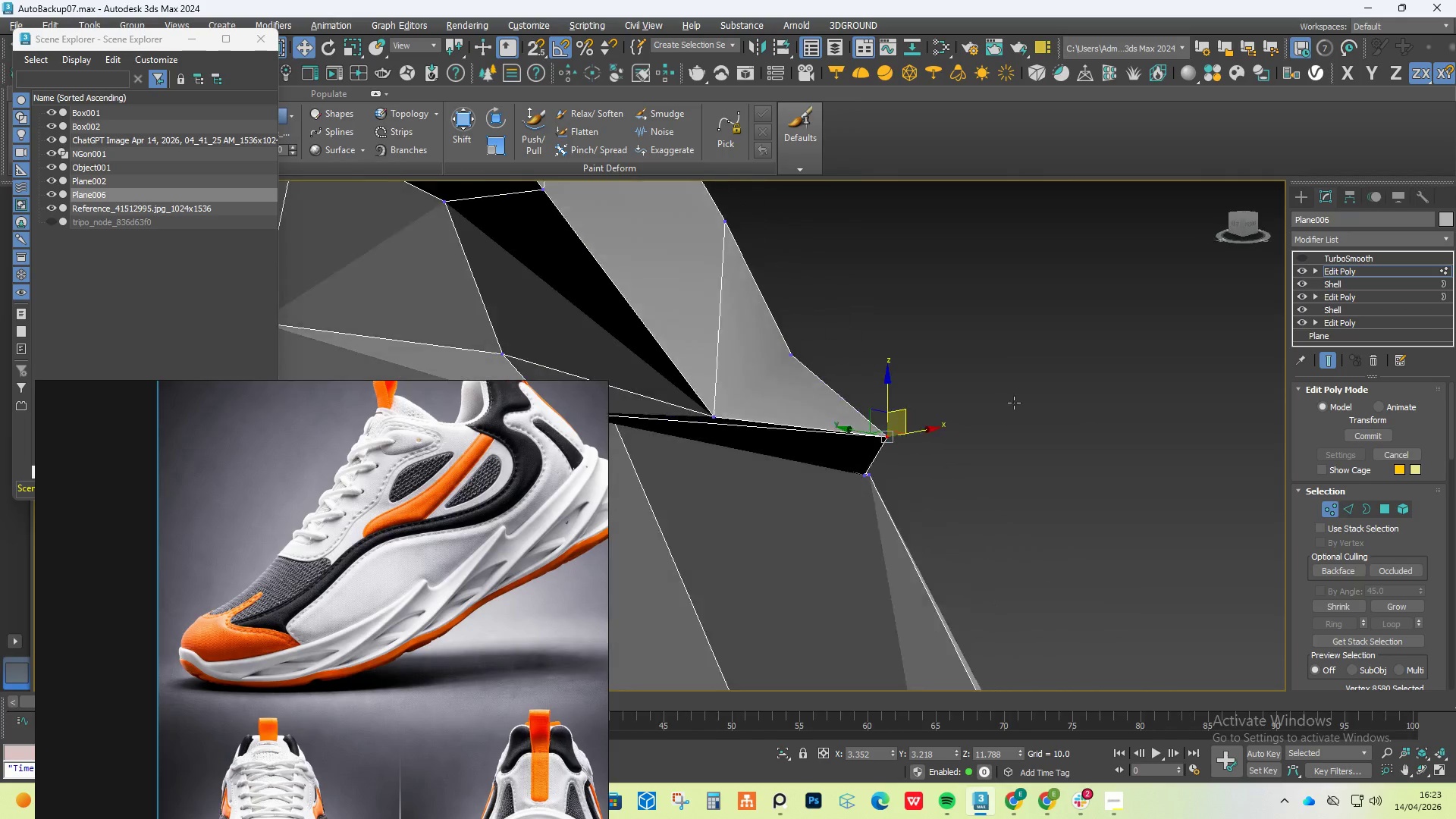 
key(Alt+AltLeft)
 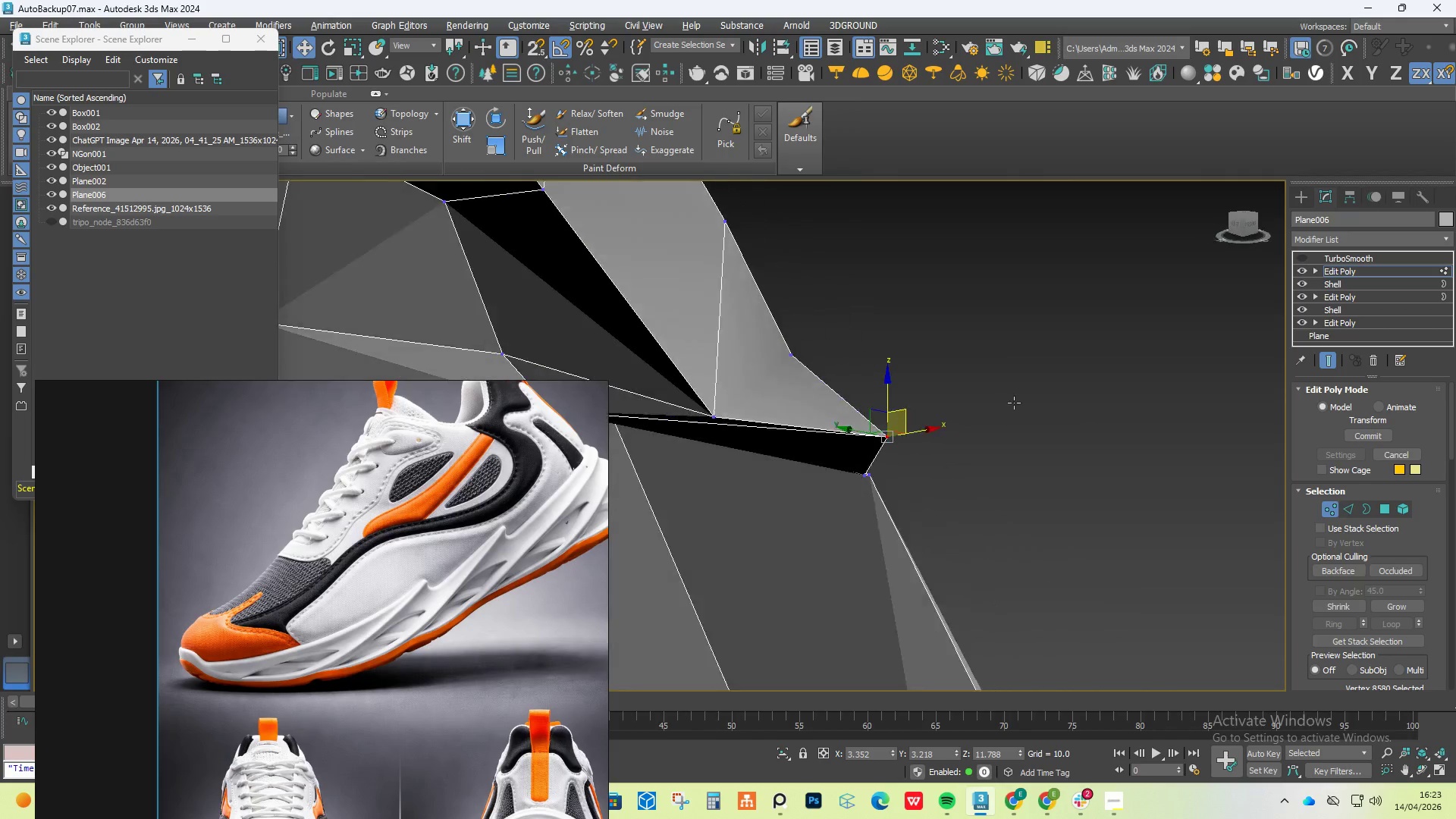 
key(Alt+AltLeft)
 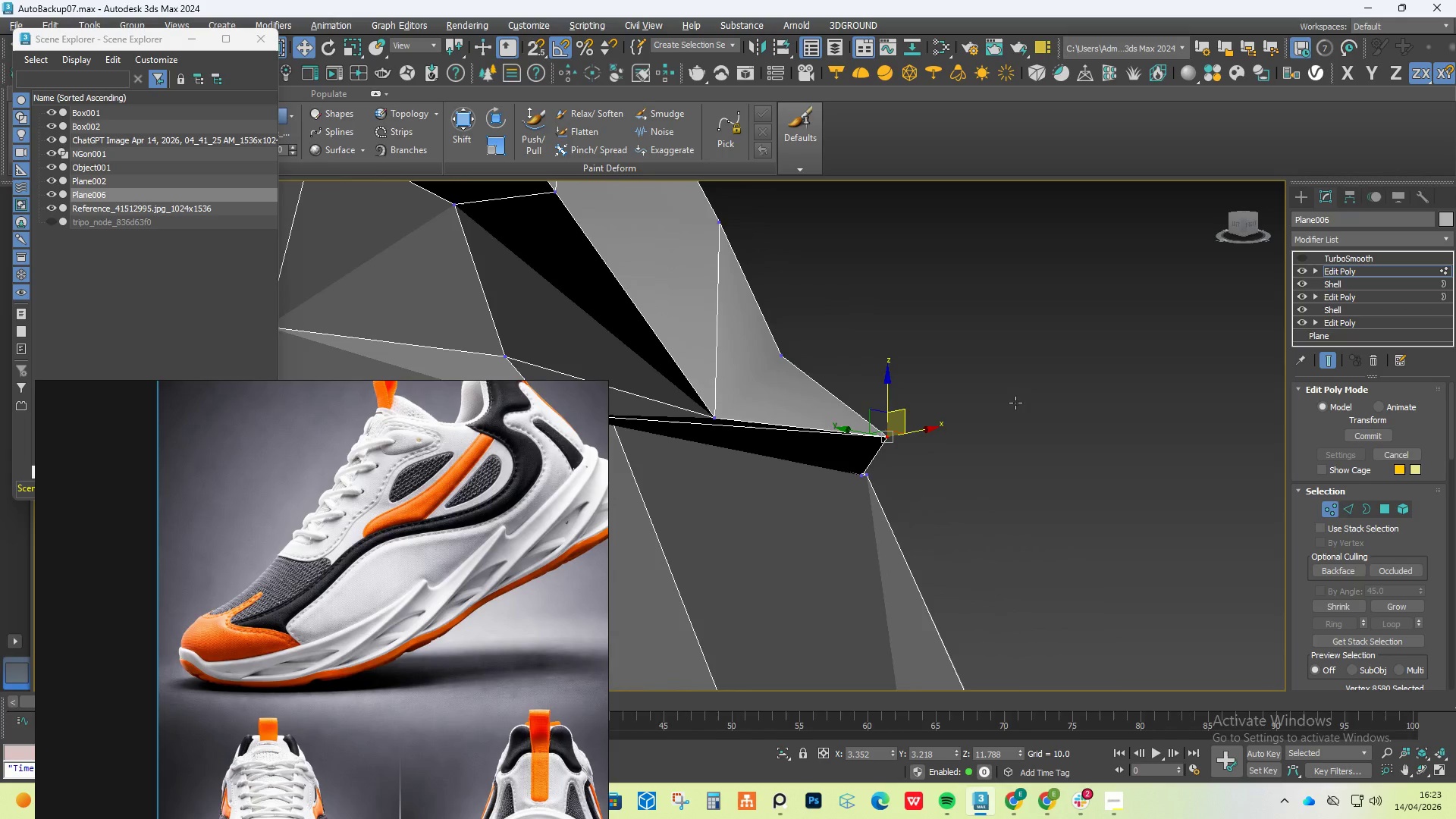 
key(Alt+AltLeft)
 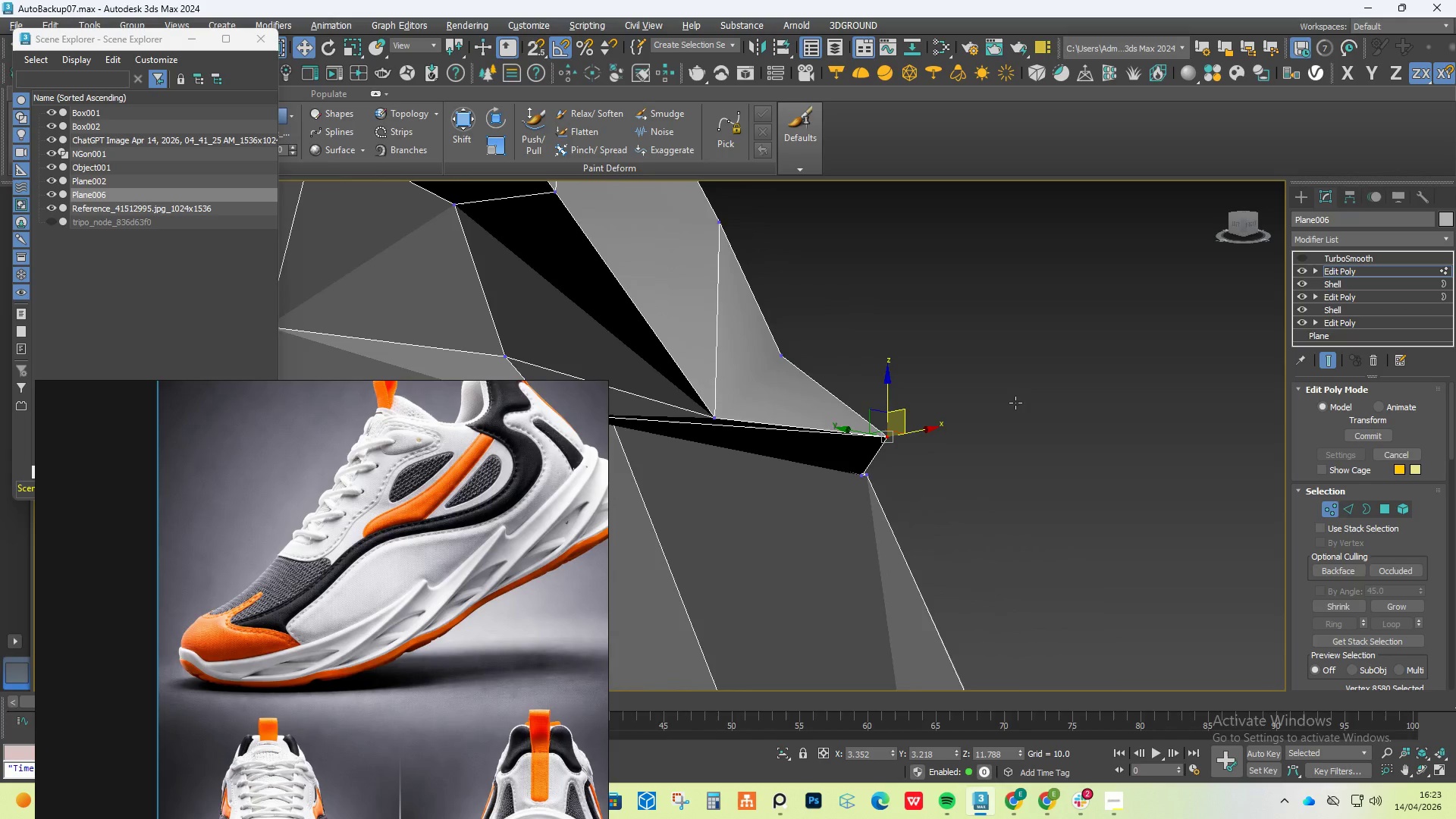 
key(Alt+AltLeft)
 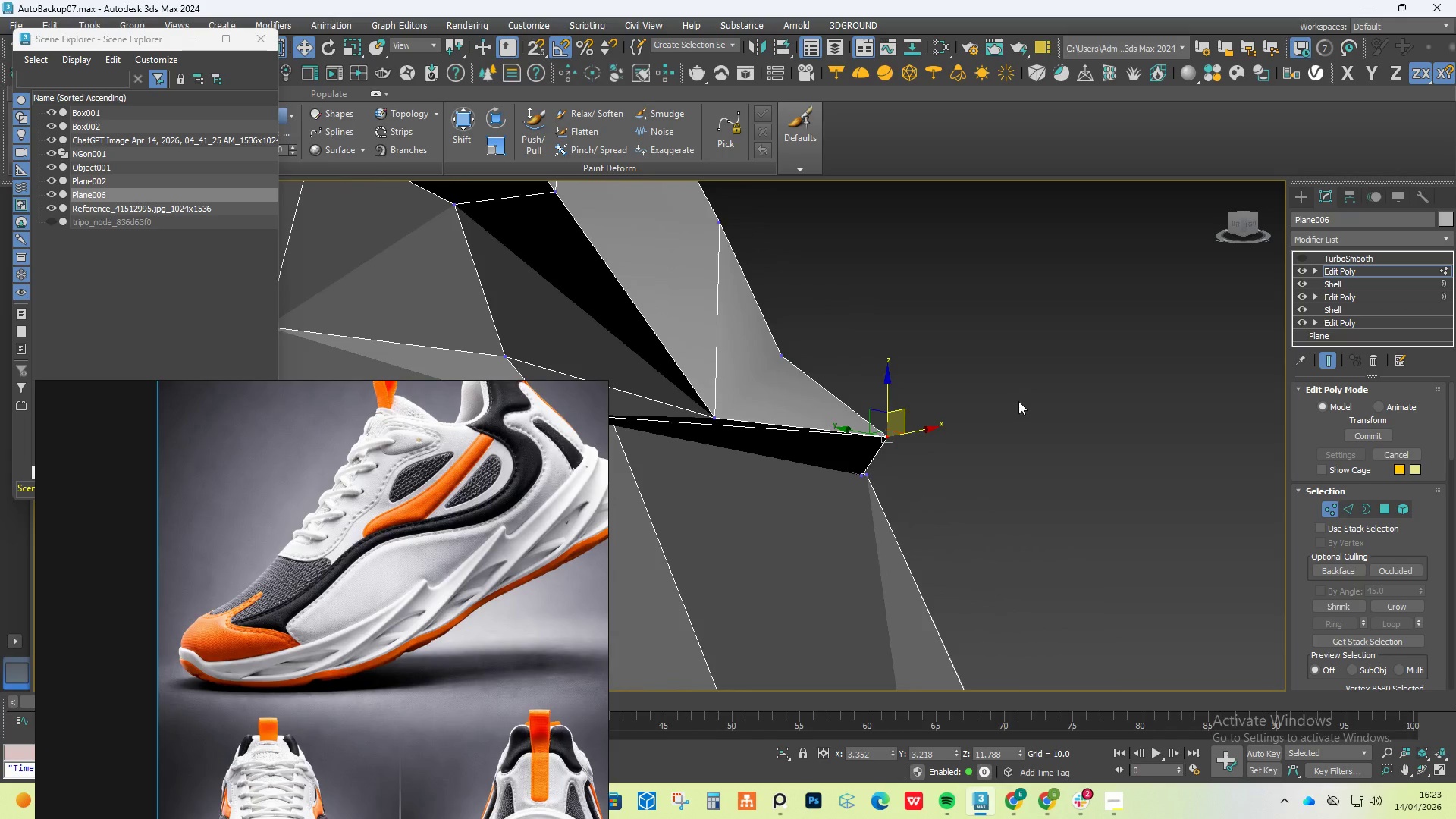 
key(Control+Z)
 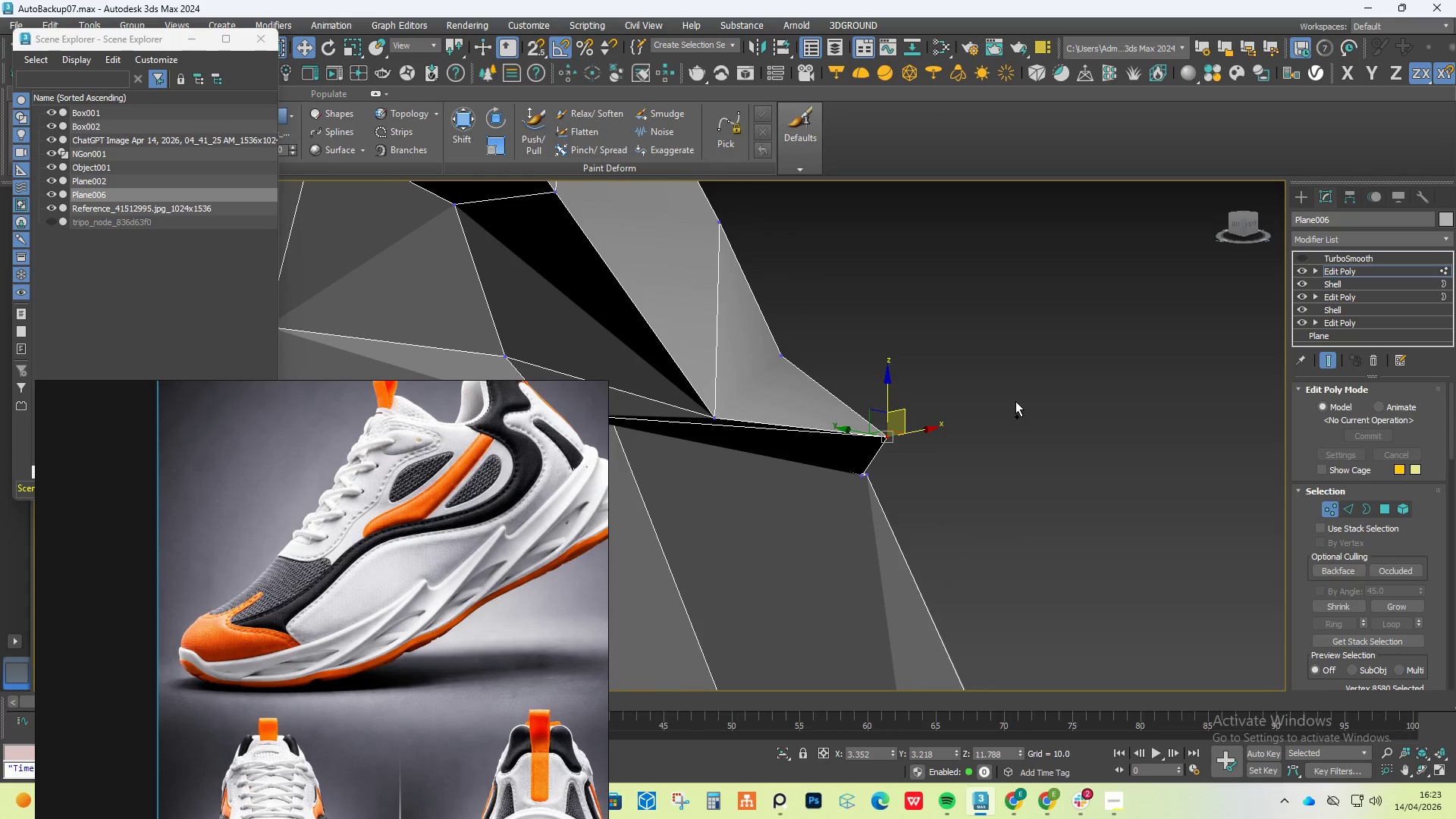 
key(Control+Z)
 